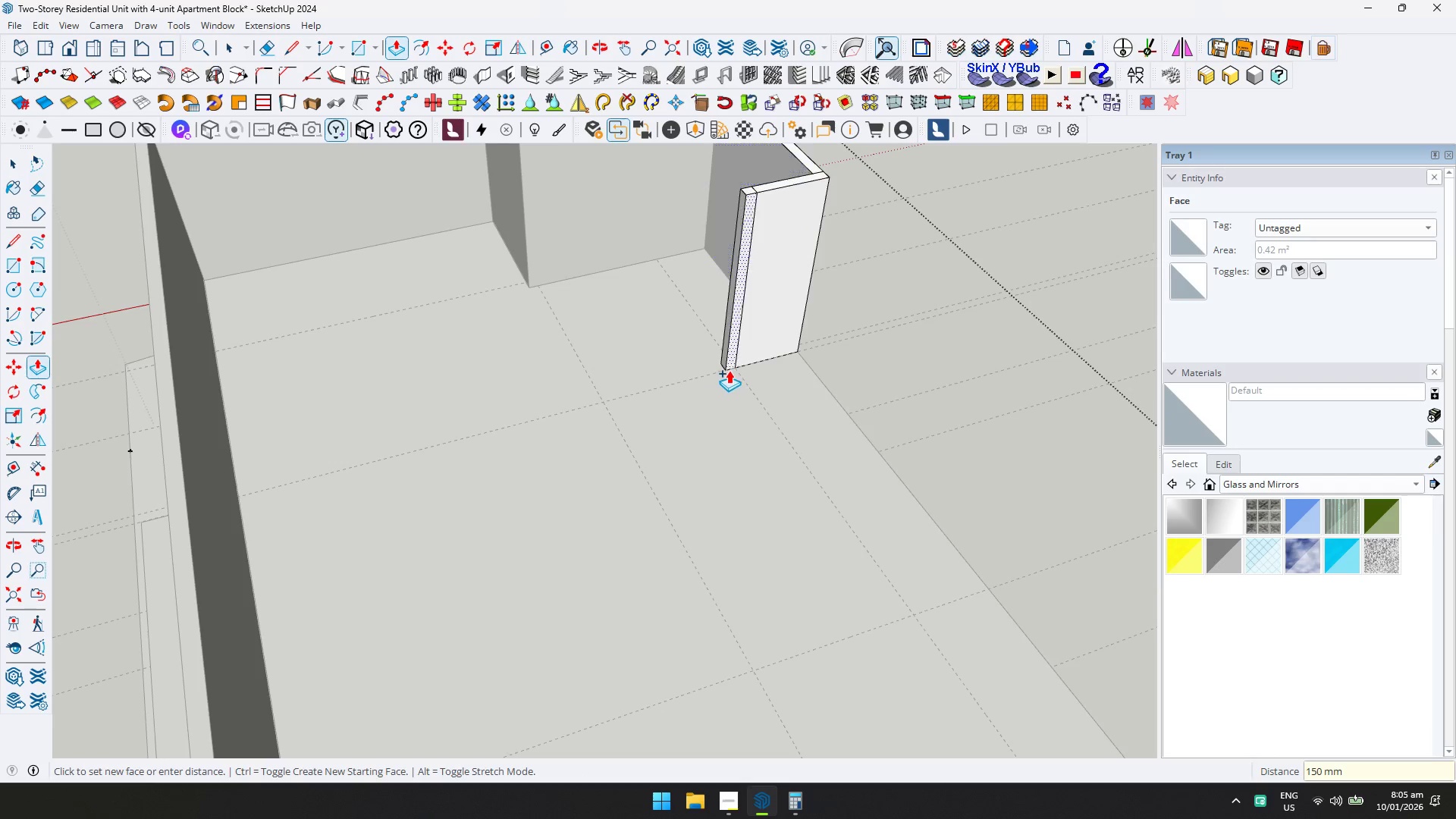 
key(Control+ControlLeft)
 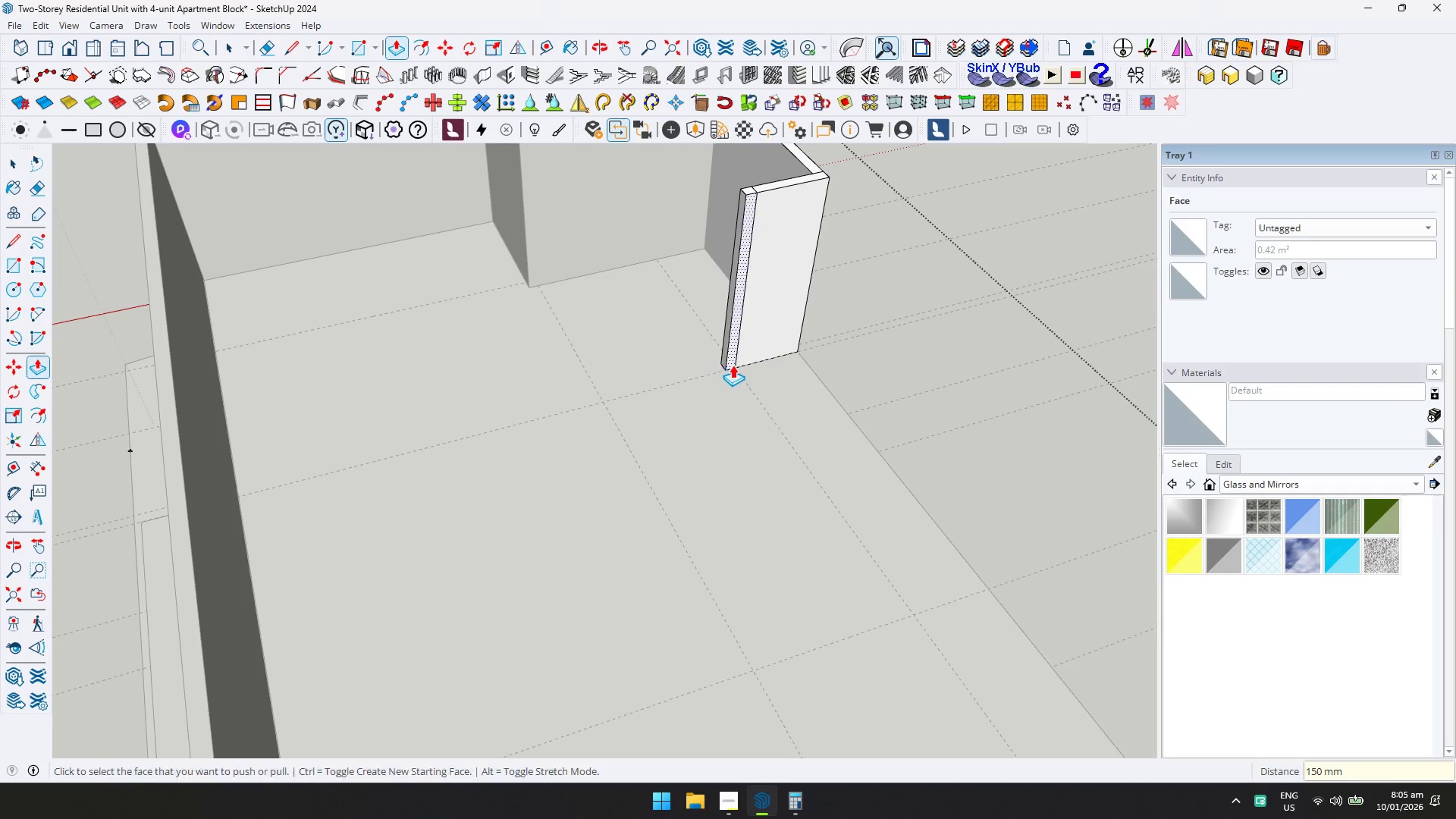 
left_click([733, 365])
 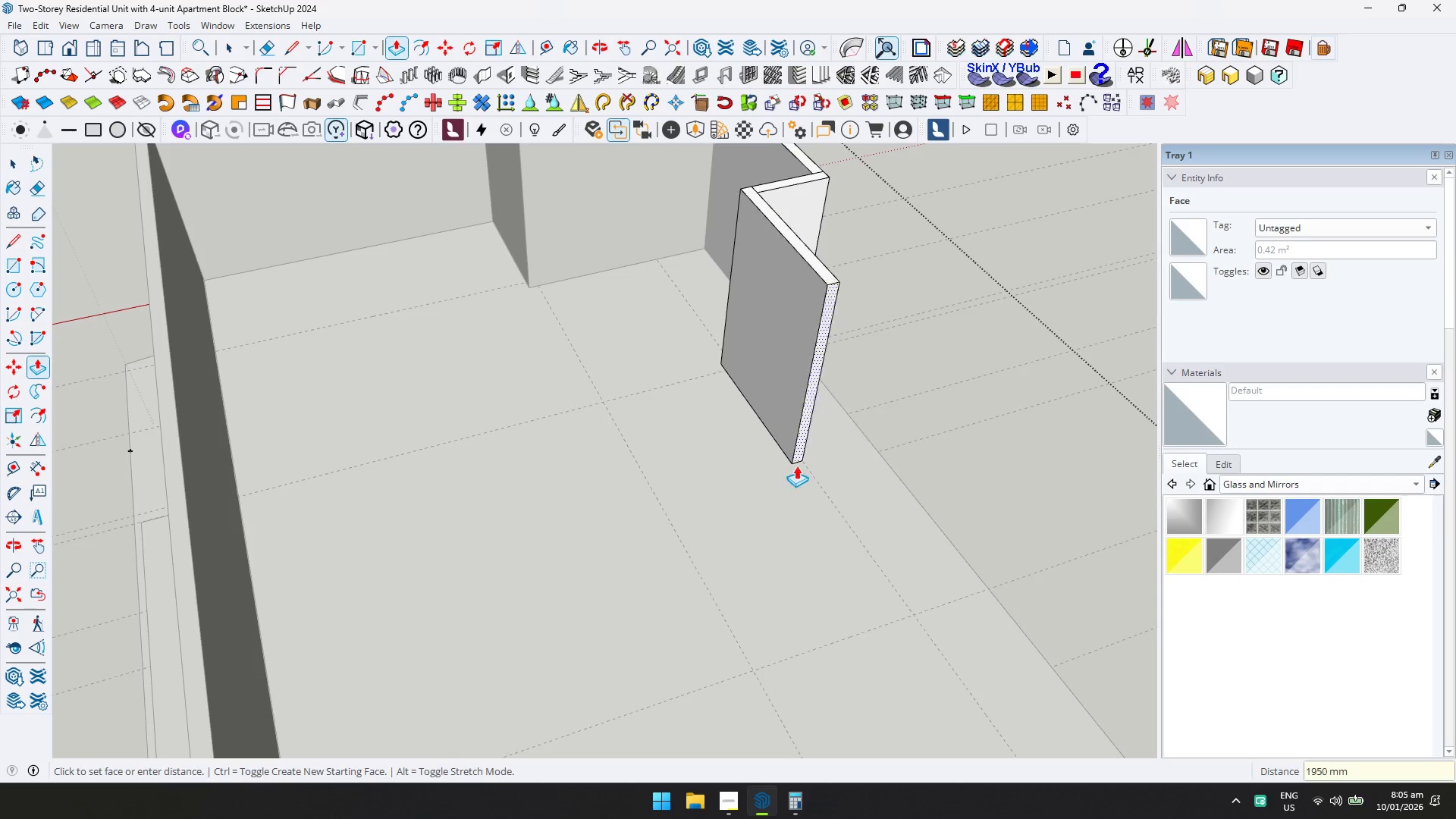 
key(Shift+ShiftLeft)
 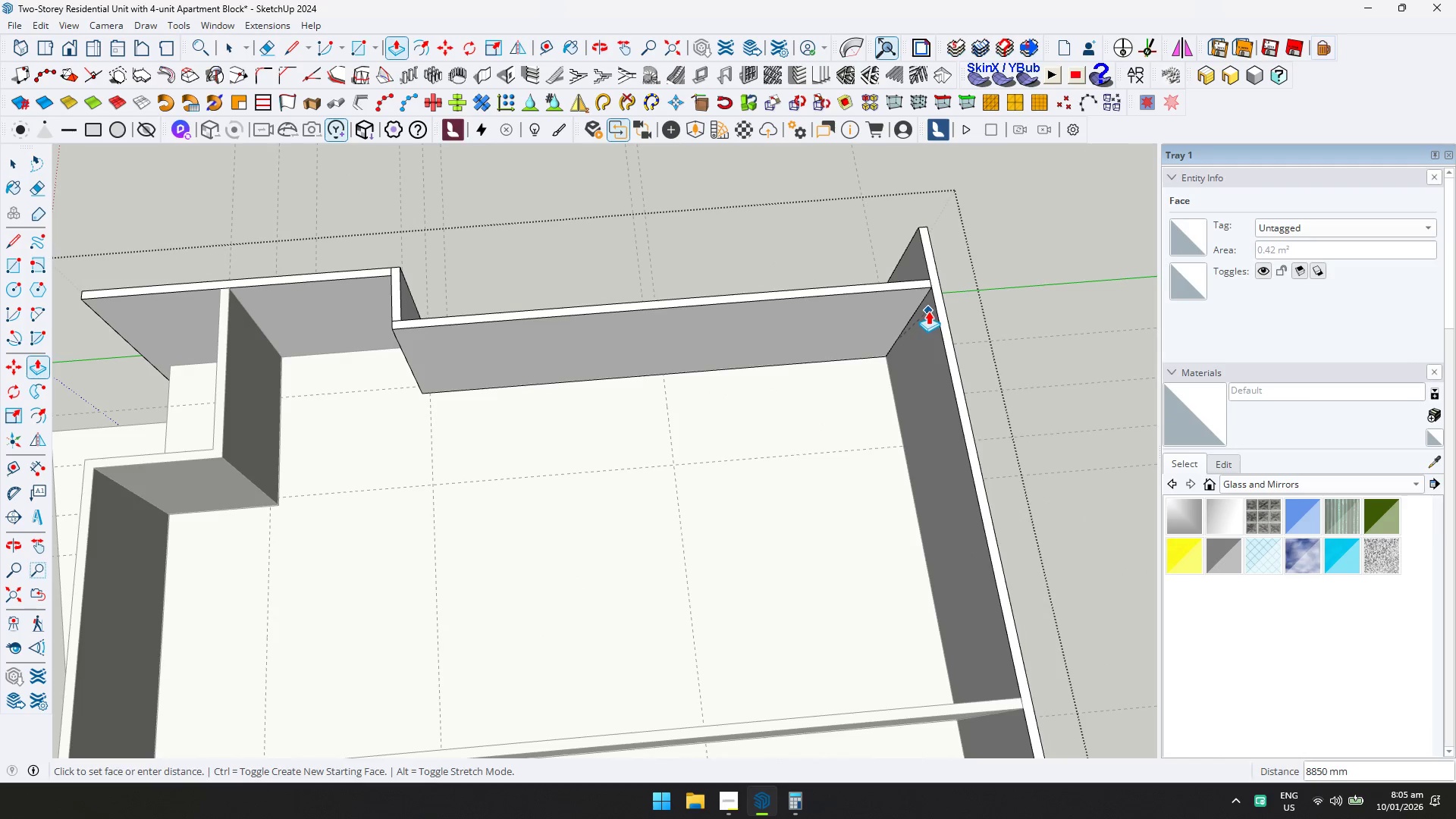 
scroll: coordinate [814, 532], scroll_direction: down, amount: 4.0
 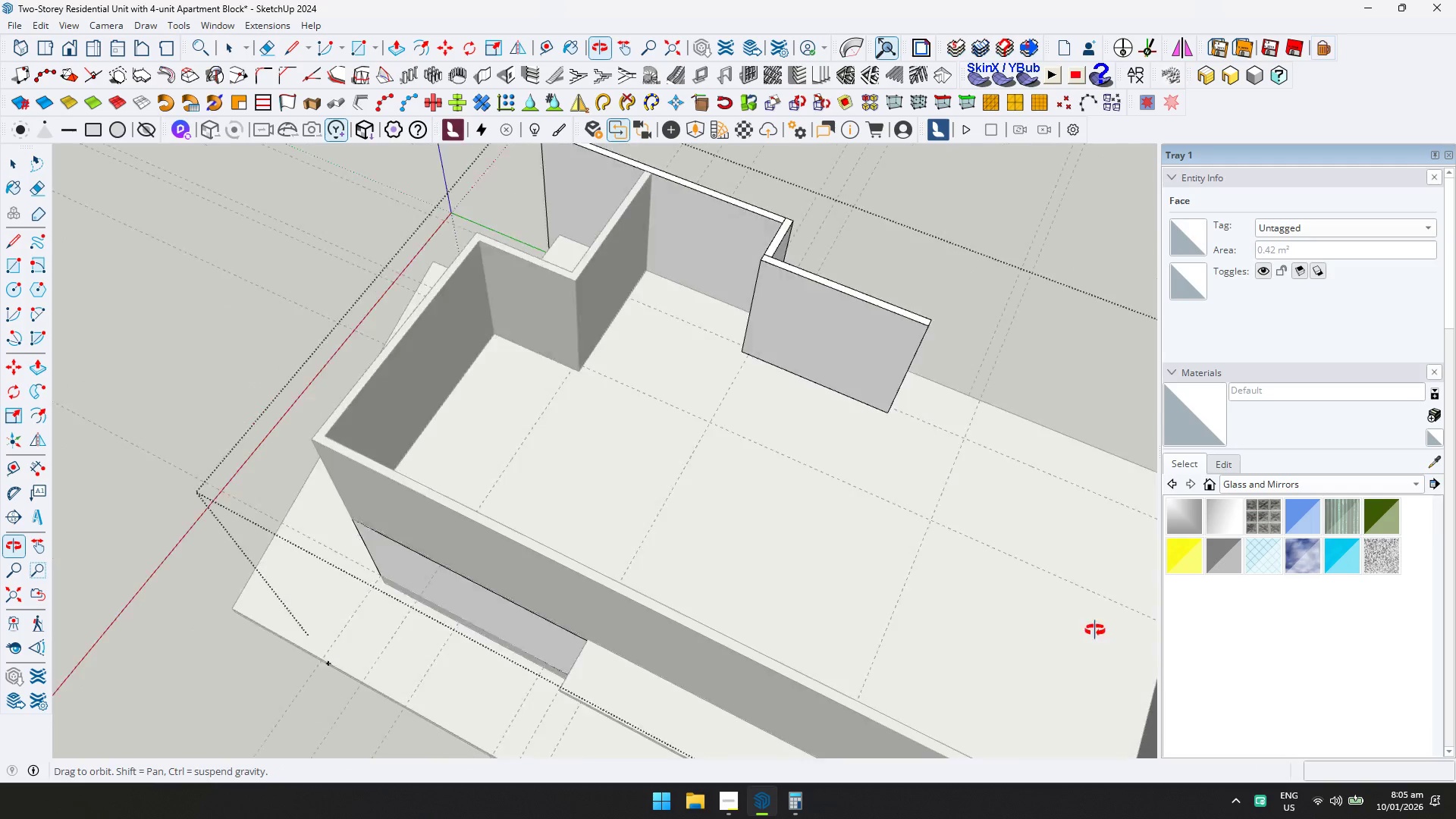 
left_click([927, 311])
 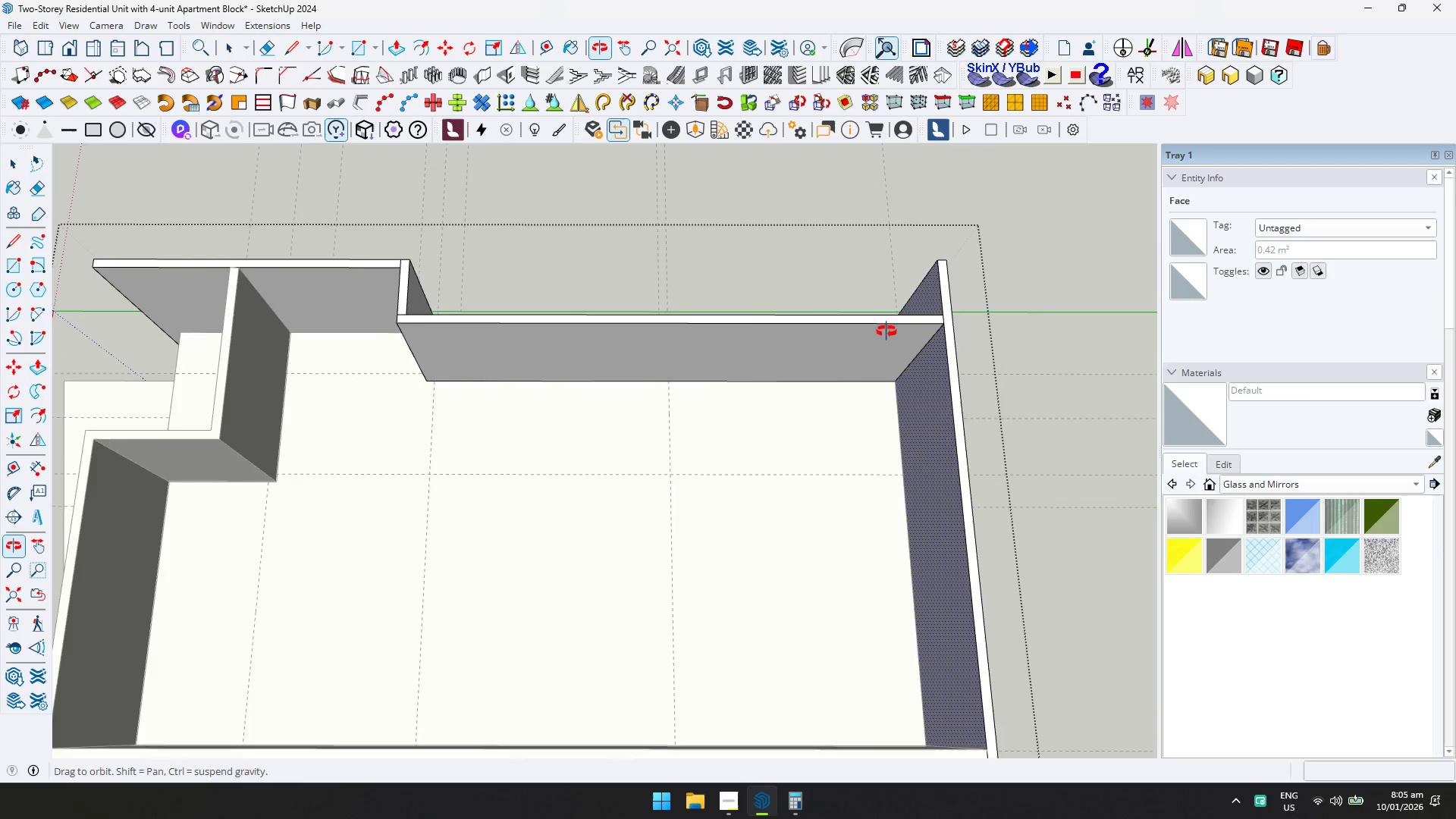 
key(E)
 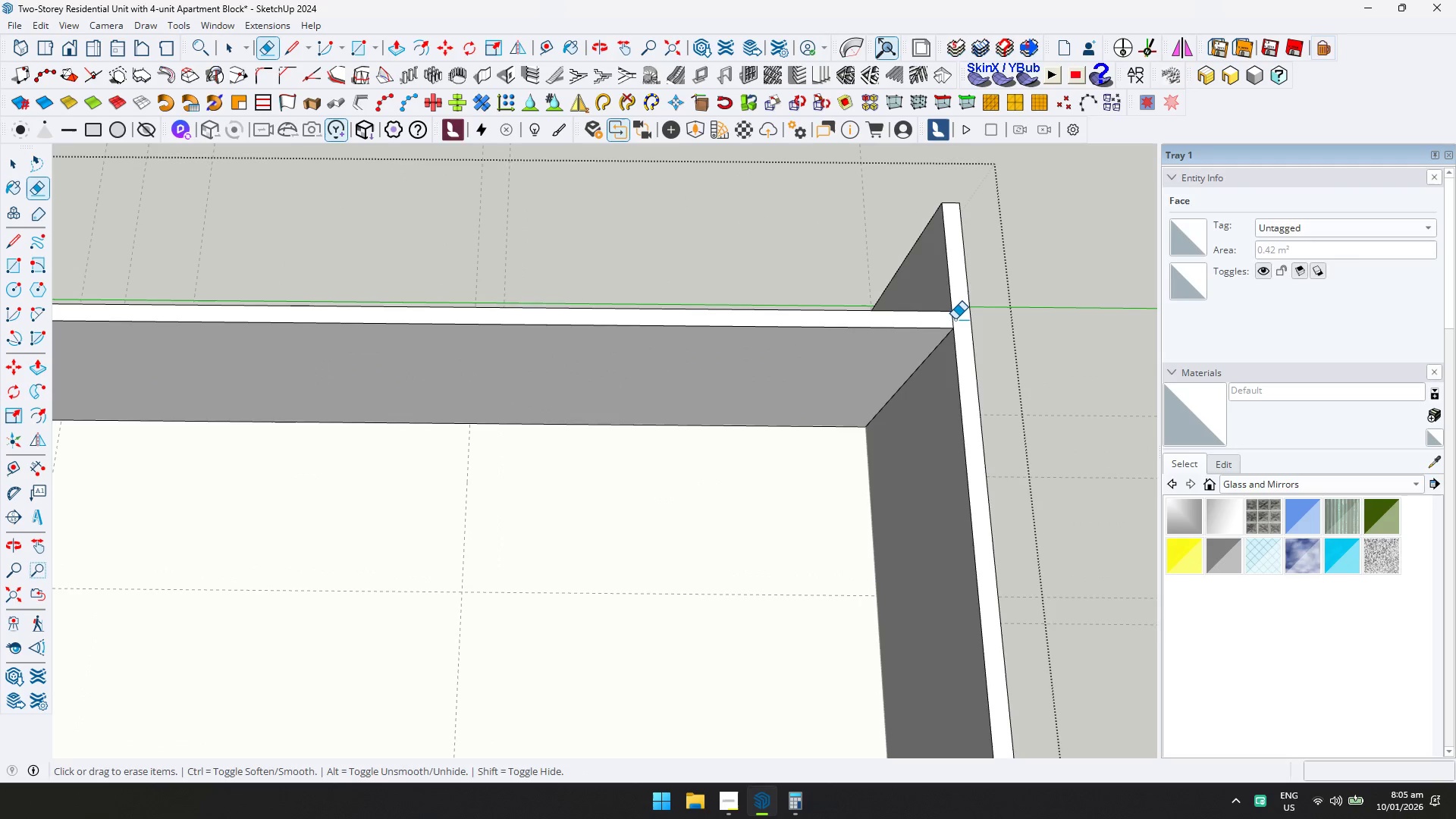 
left_click([955, 319])
 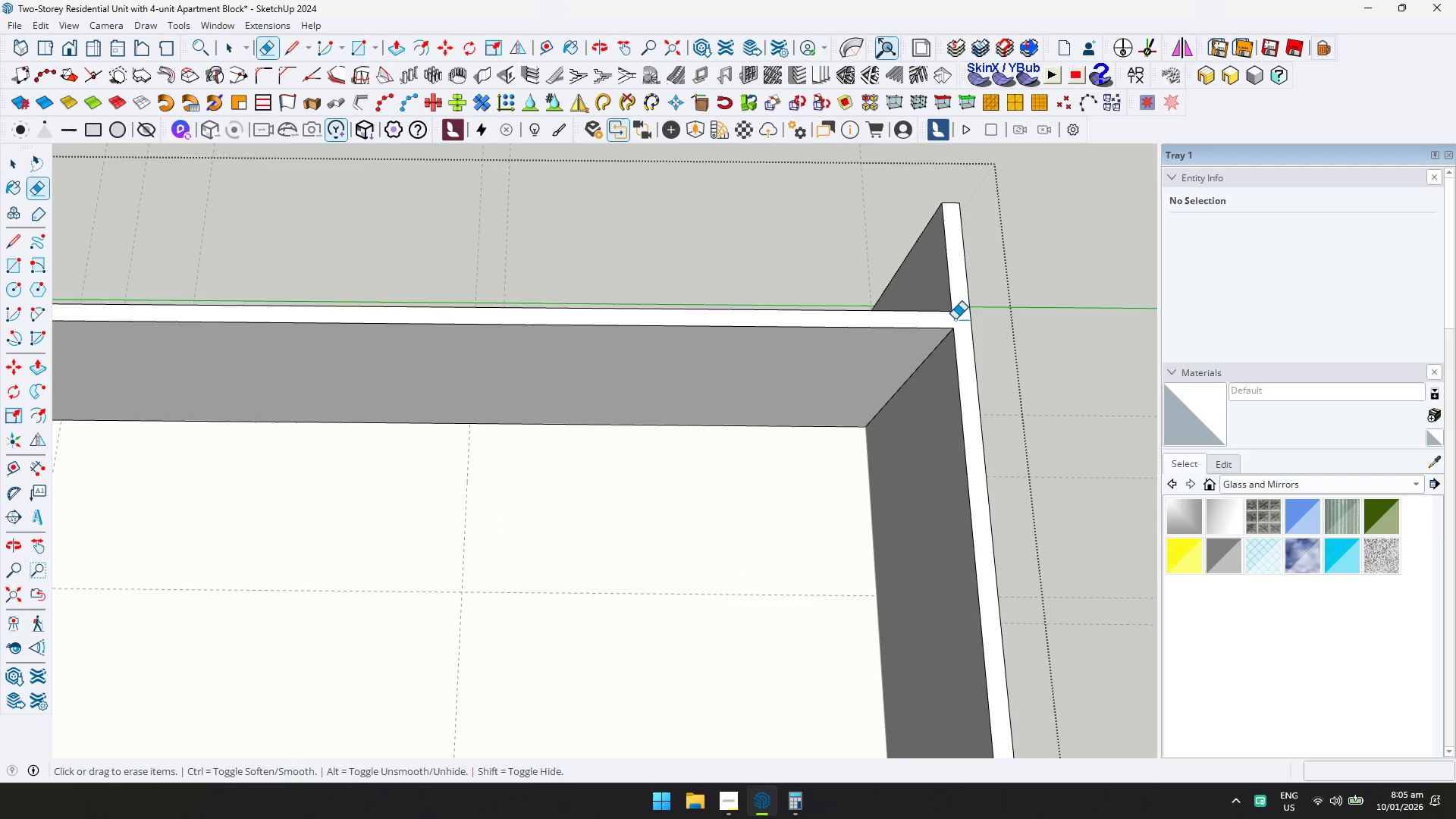 
scroll: coordinate [956, 322], scroll_direction: up, amount: 7.0
 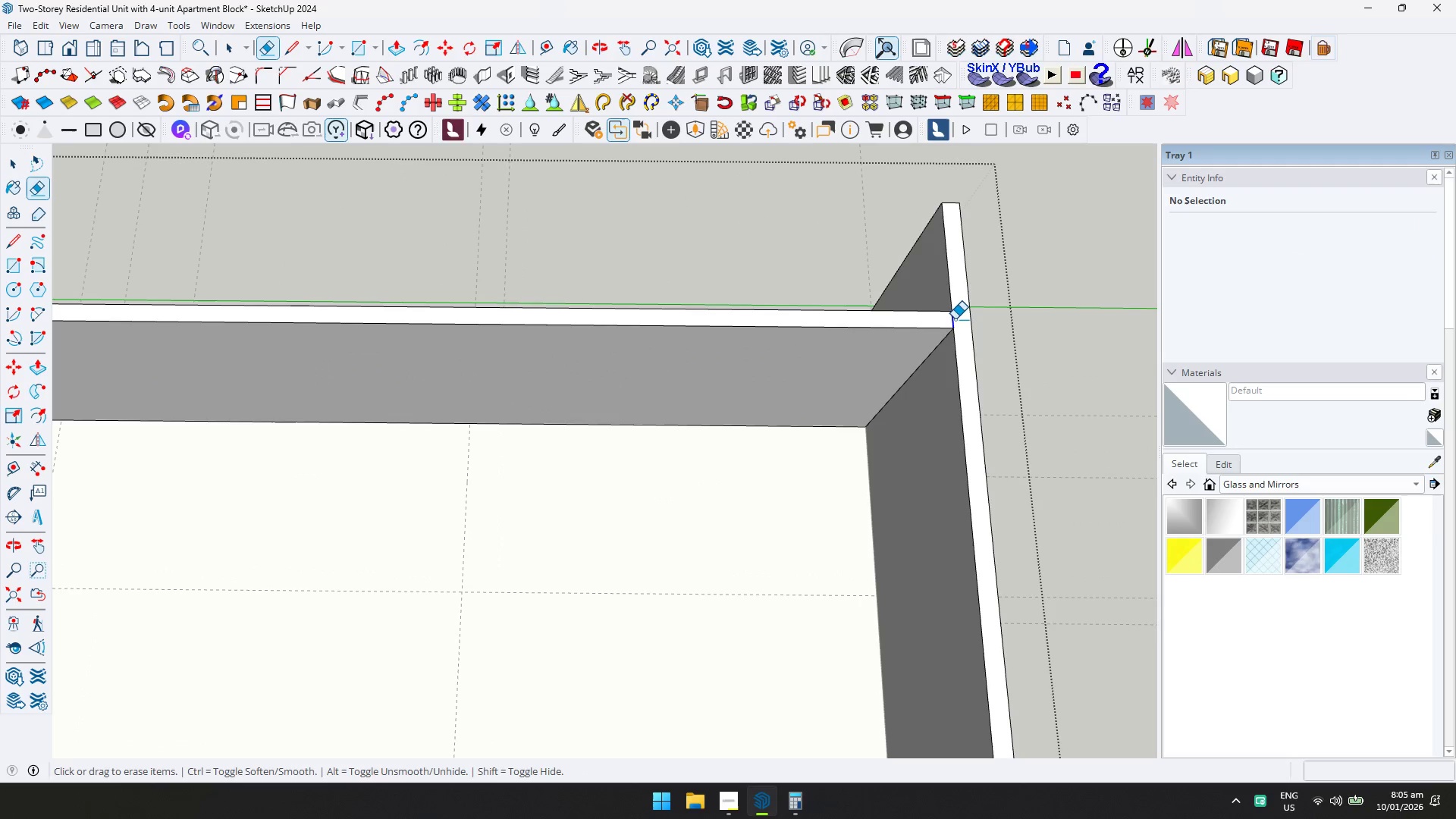 
key(Shift+ShiftLeft)
 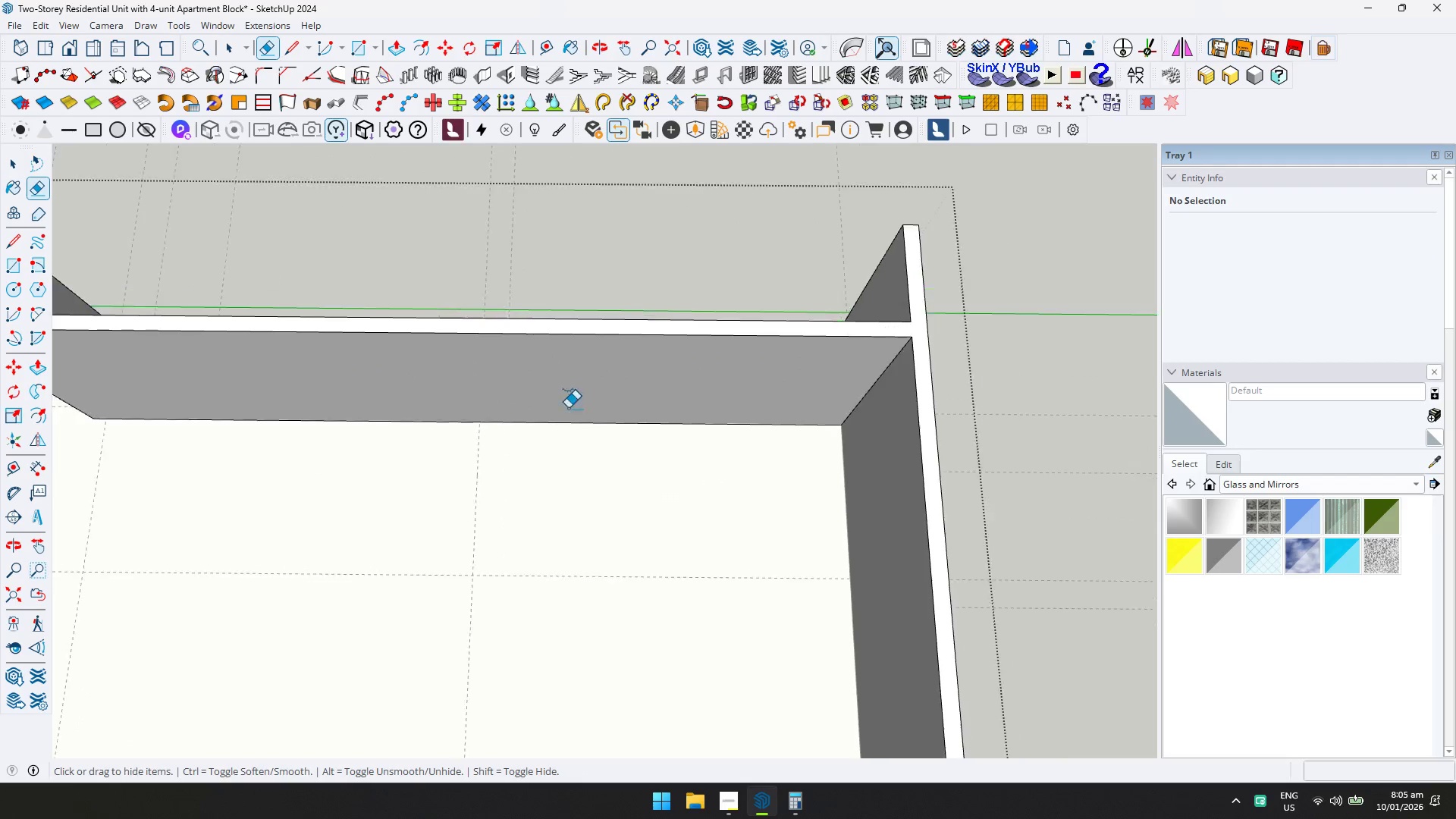 
scroll: coordinate [559, 410], scroll_direction: down, amount: 3.0
 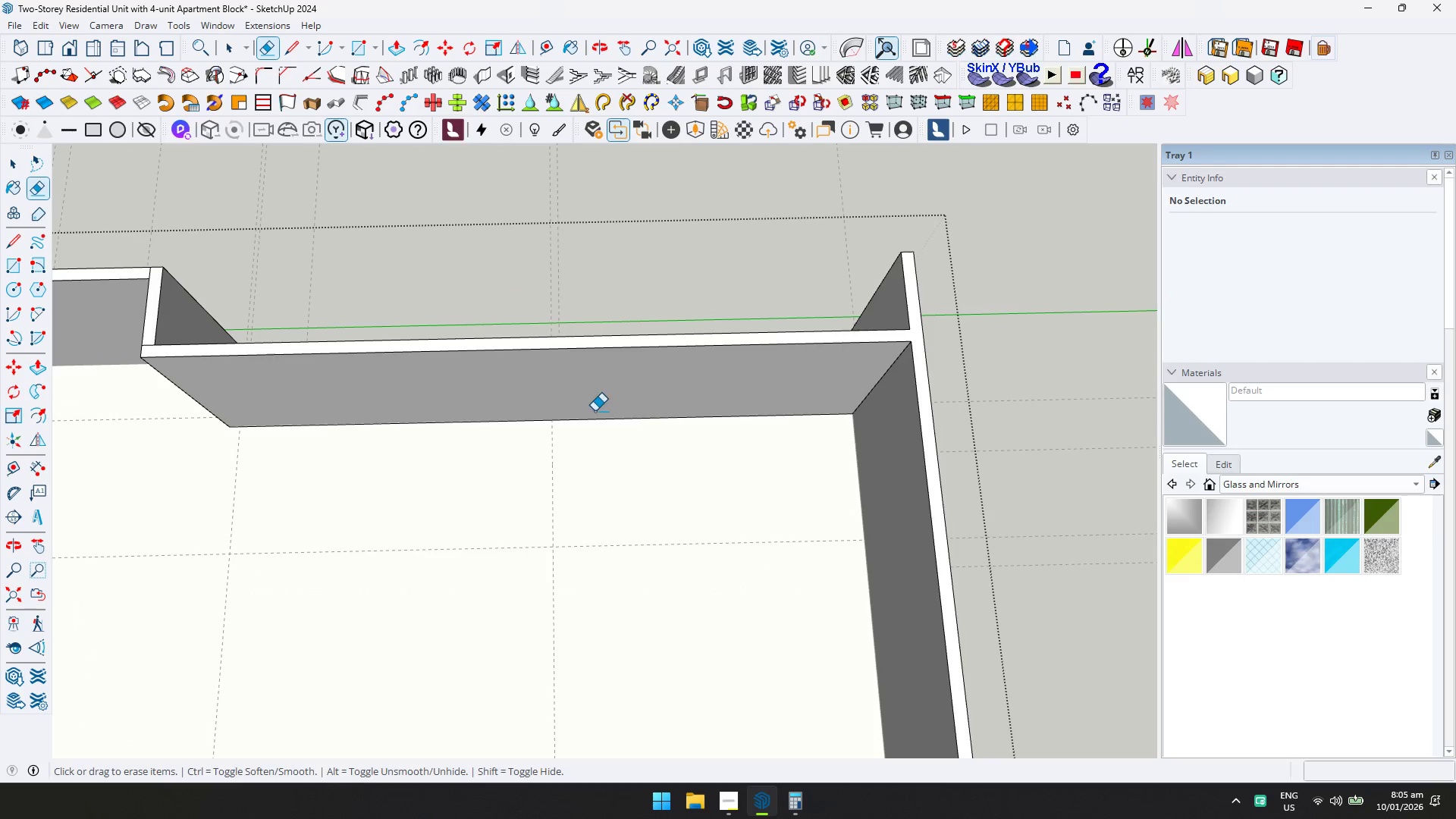 
key(Shift+ShiftLeft)
 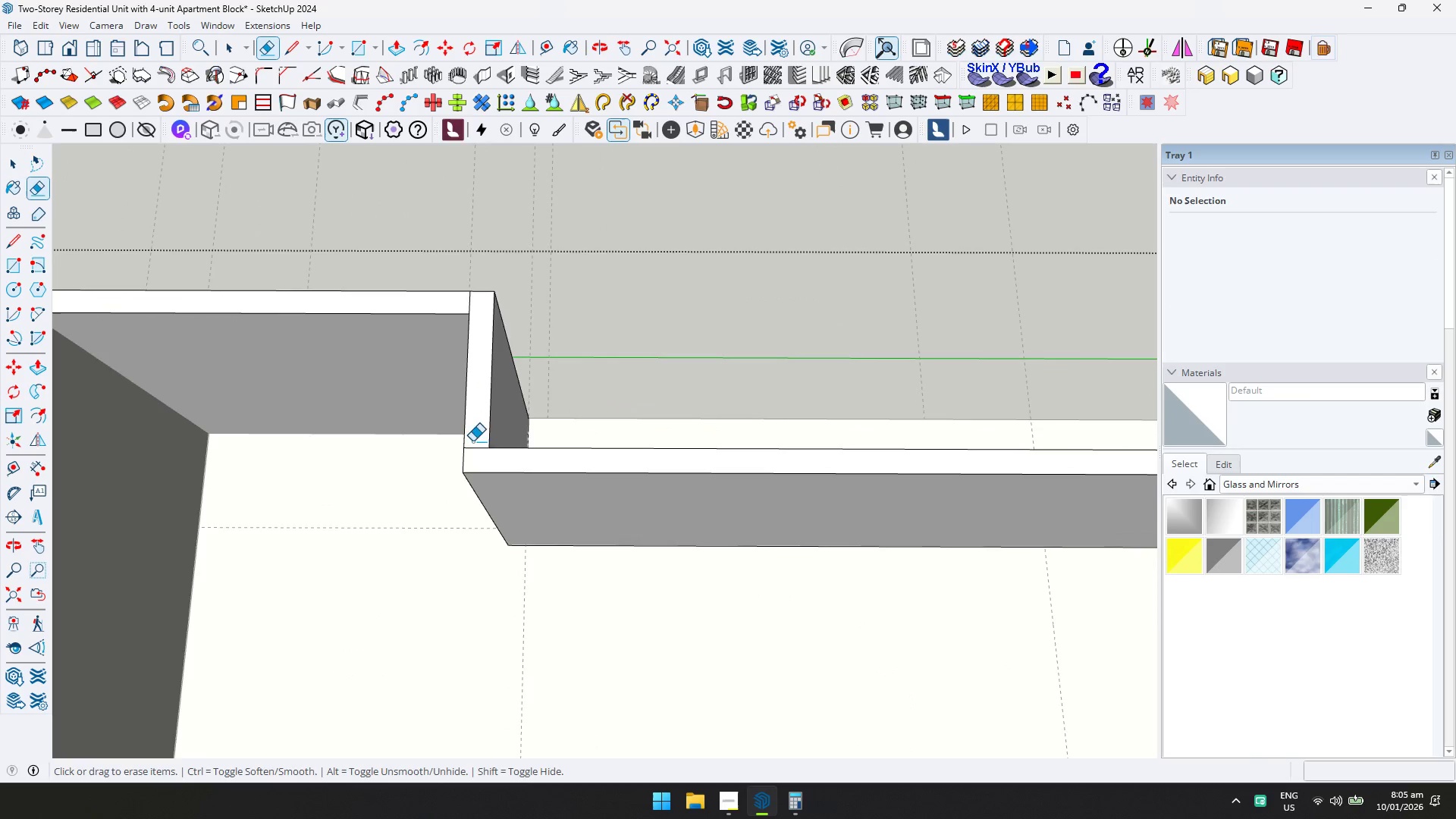 
left_click([474, 450])
 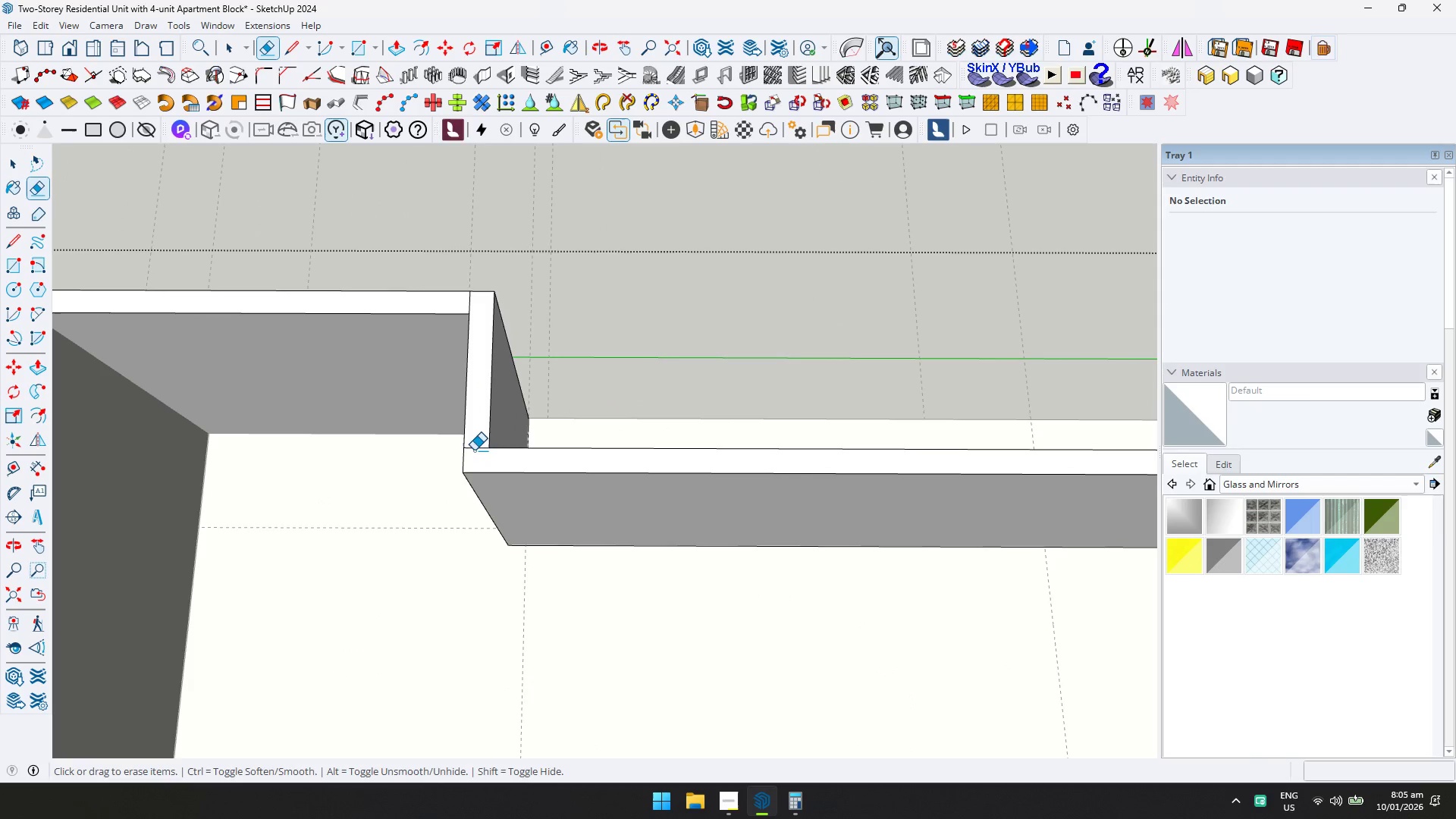 
scroll: coordinate [477, 430], scroll_direction: up, amount: 6.0
 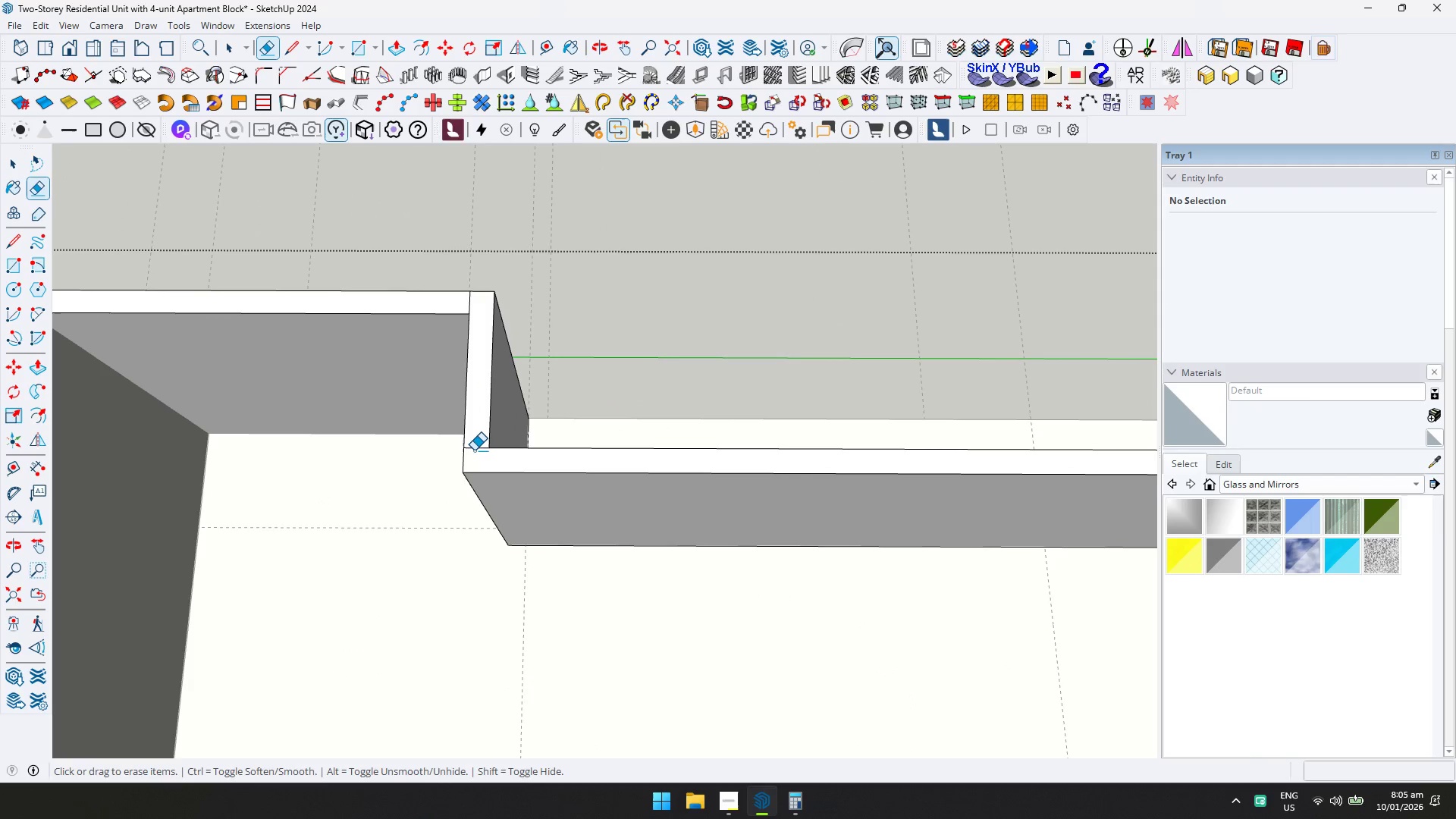 
double_click([475, 445])
 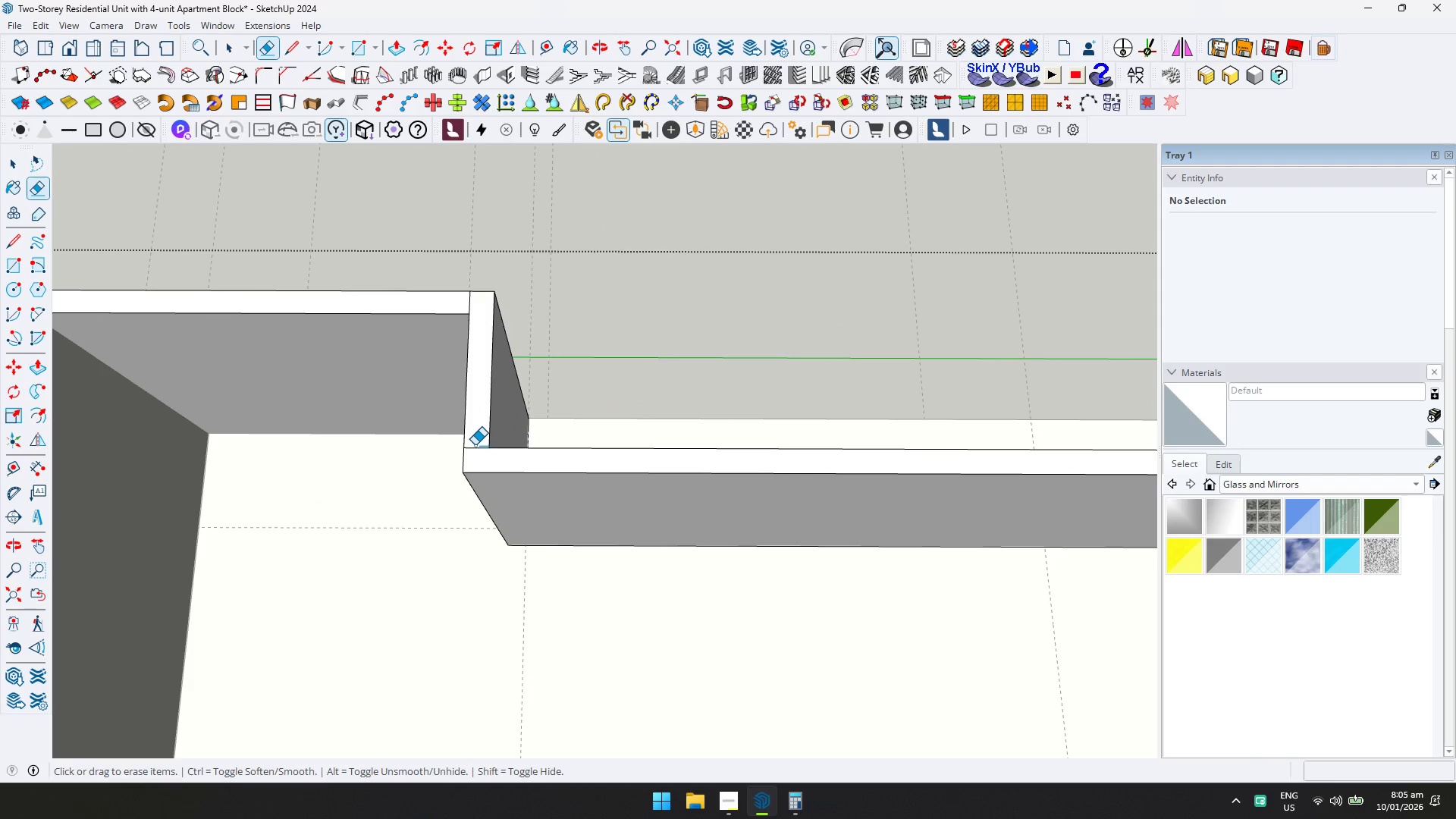 
left_click_drag(start_coordinate=[475, 445], to_coordinate=[476, 449])
 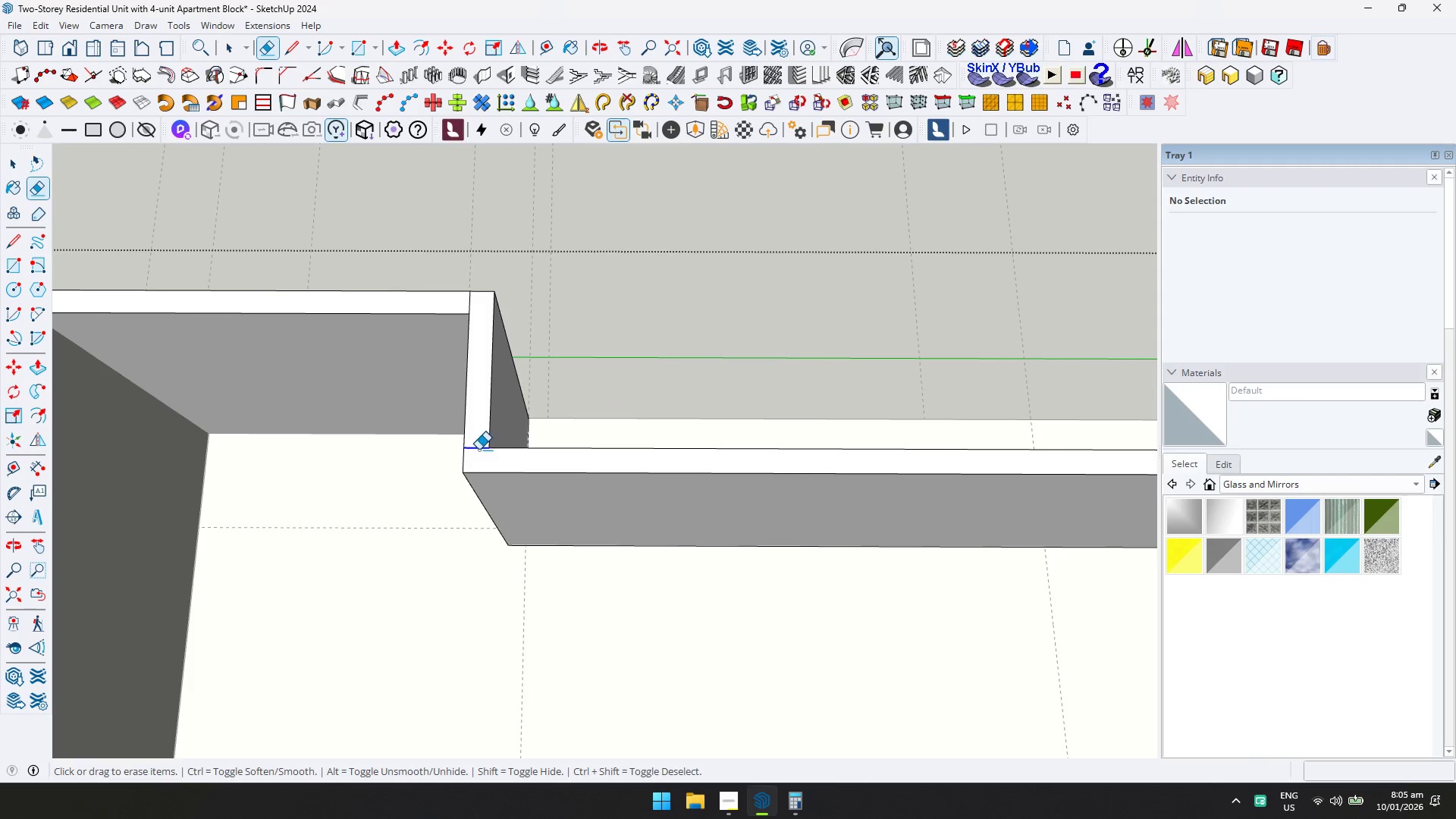 
scroll: coordinate [560, 469], scroll_direction: down, amount: 5.0
 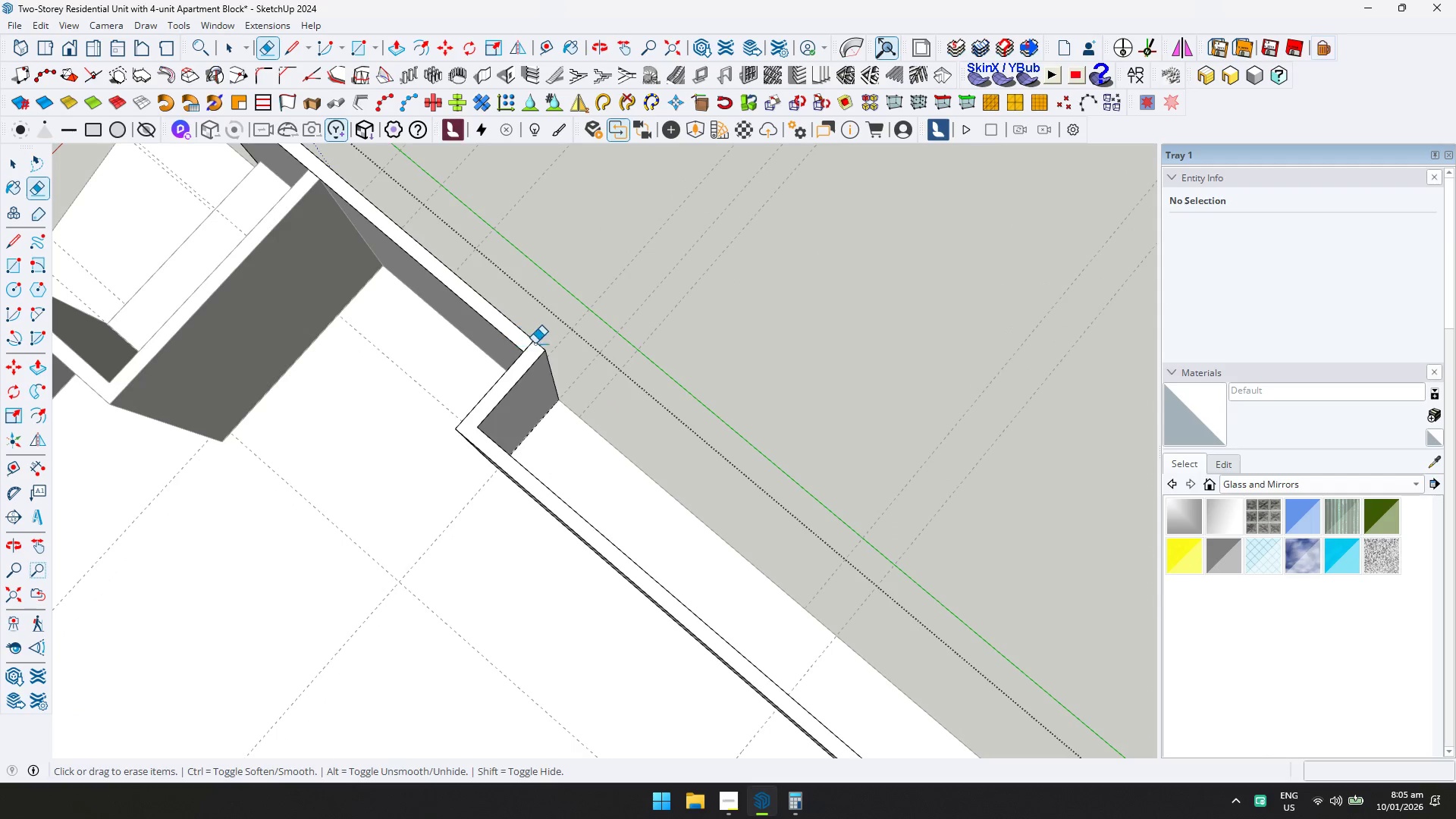 
left_click([528, 347])
 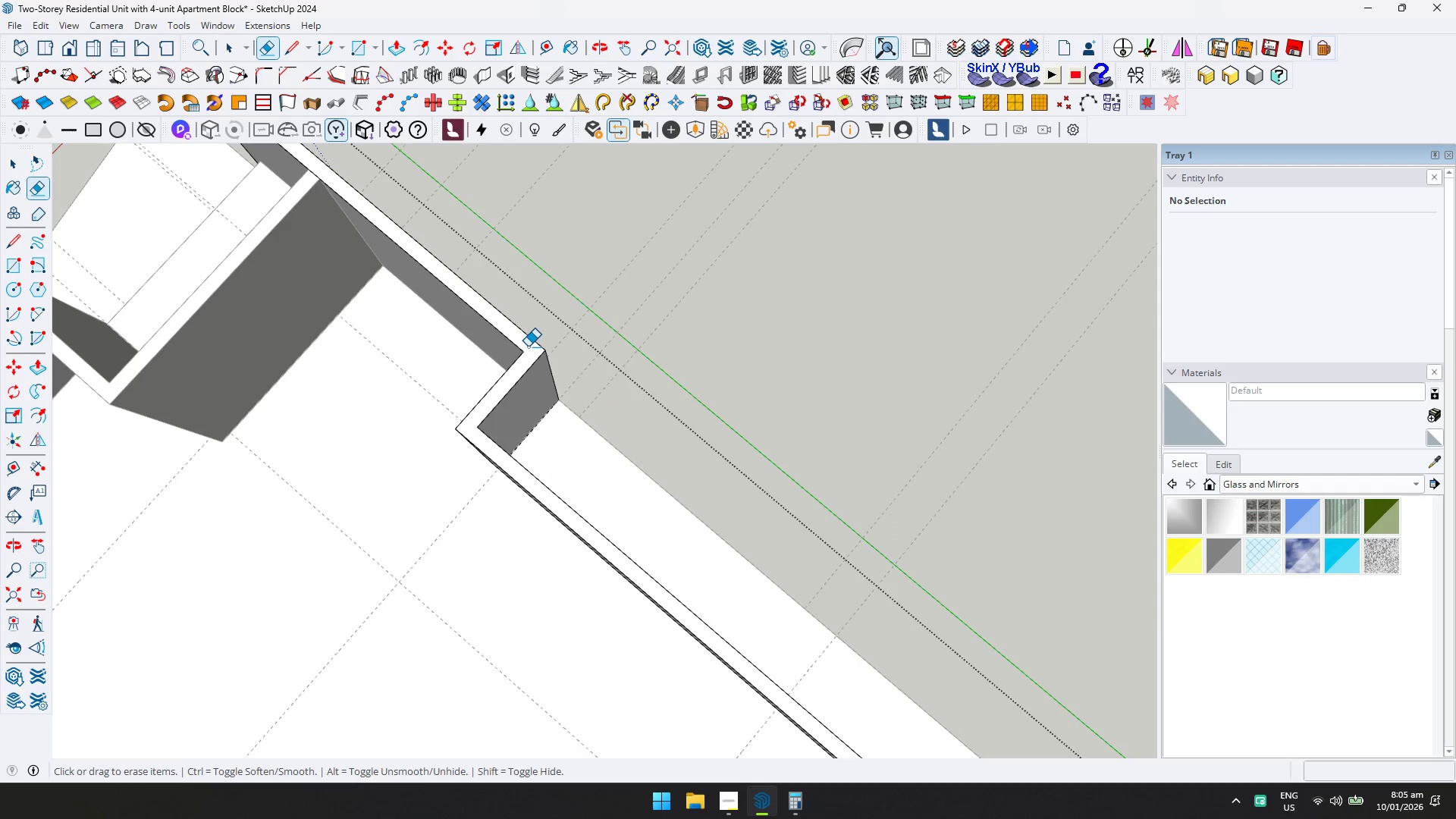 
key(D)
 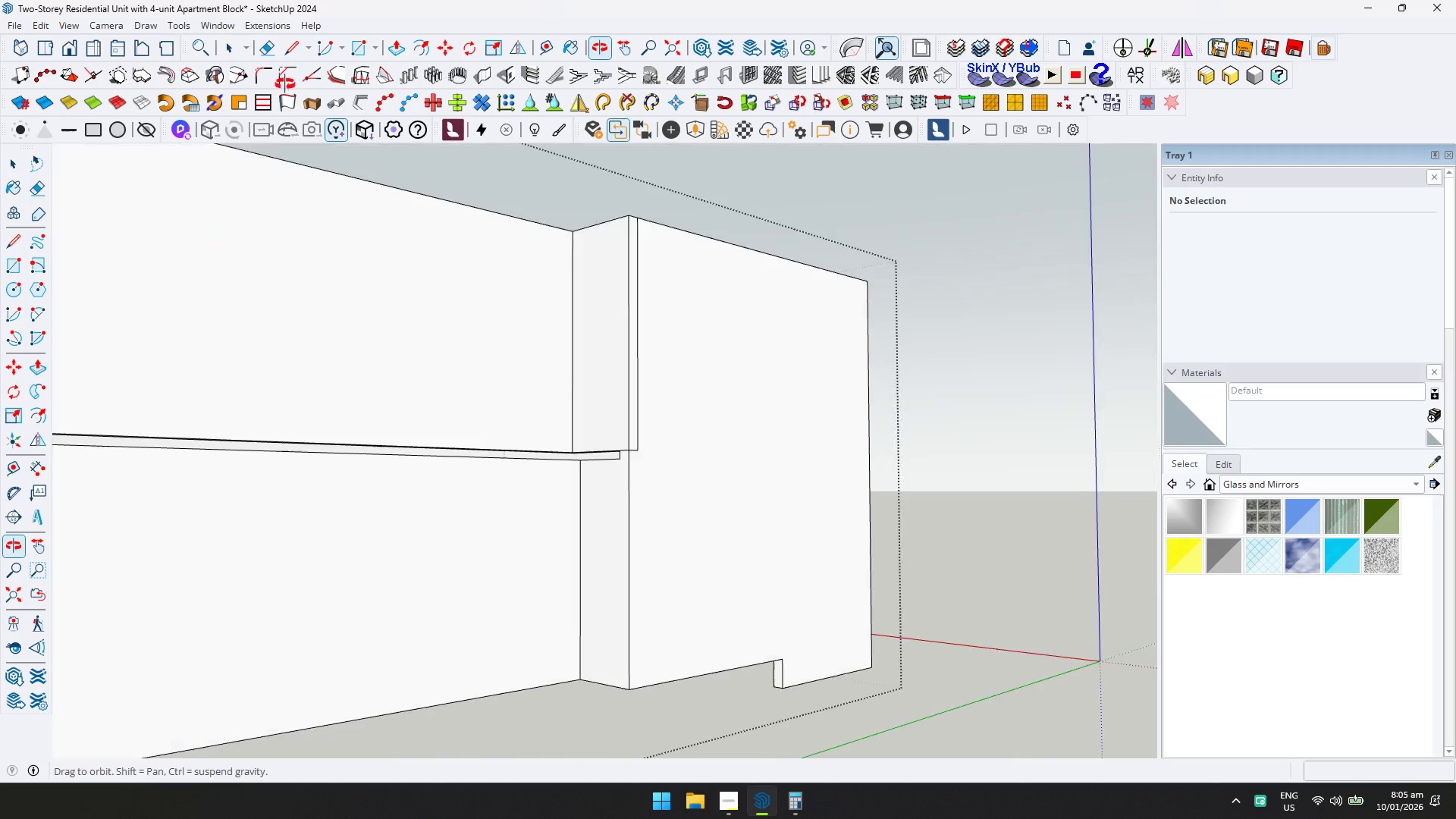 
scroll: coordinate [617, 405], scroll_direction: up, amount: 4.0
 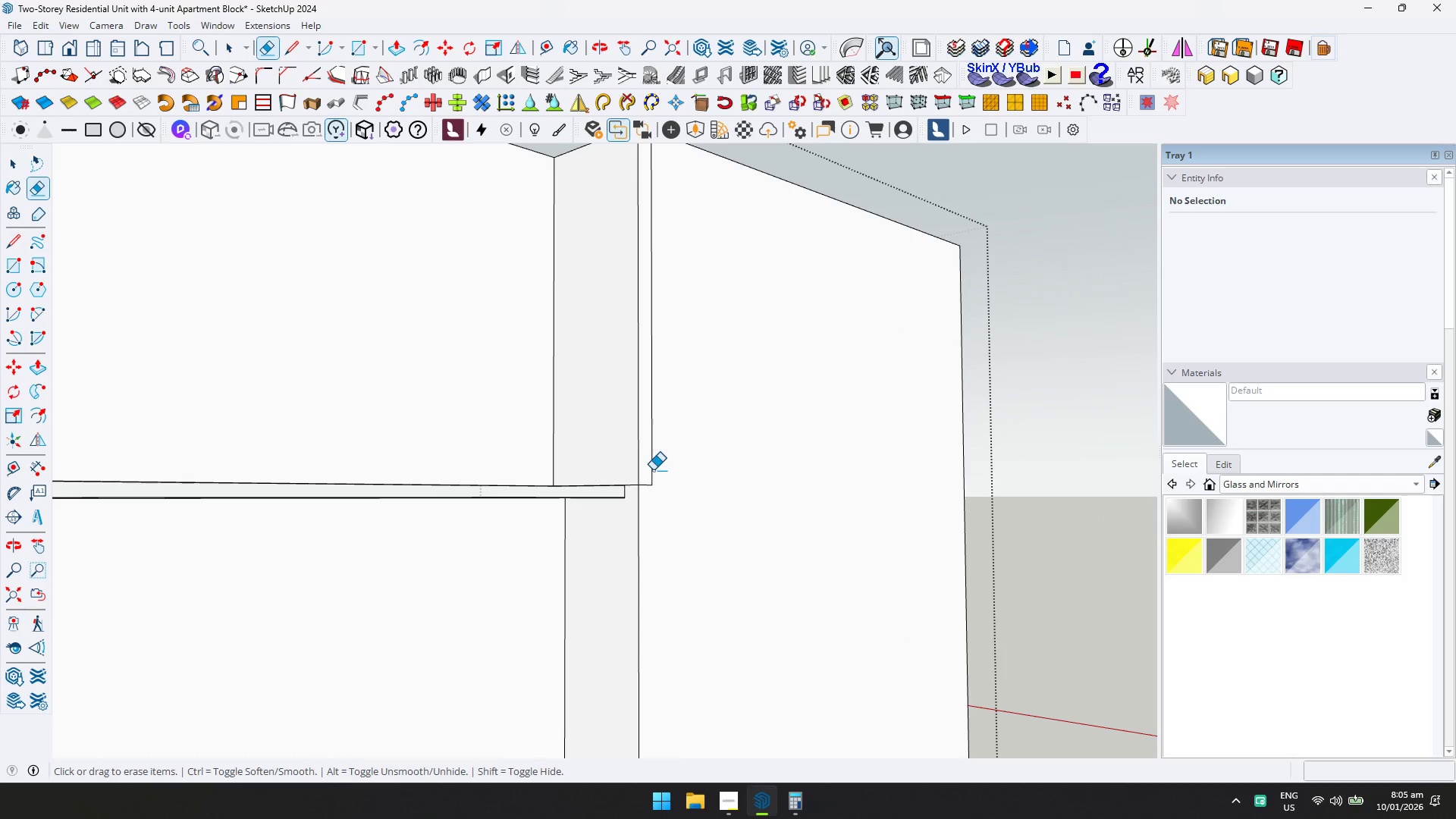 
left_click_drag(start_coordinate=[654, 476], to_coordinate=[649, 486])
 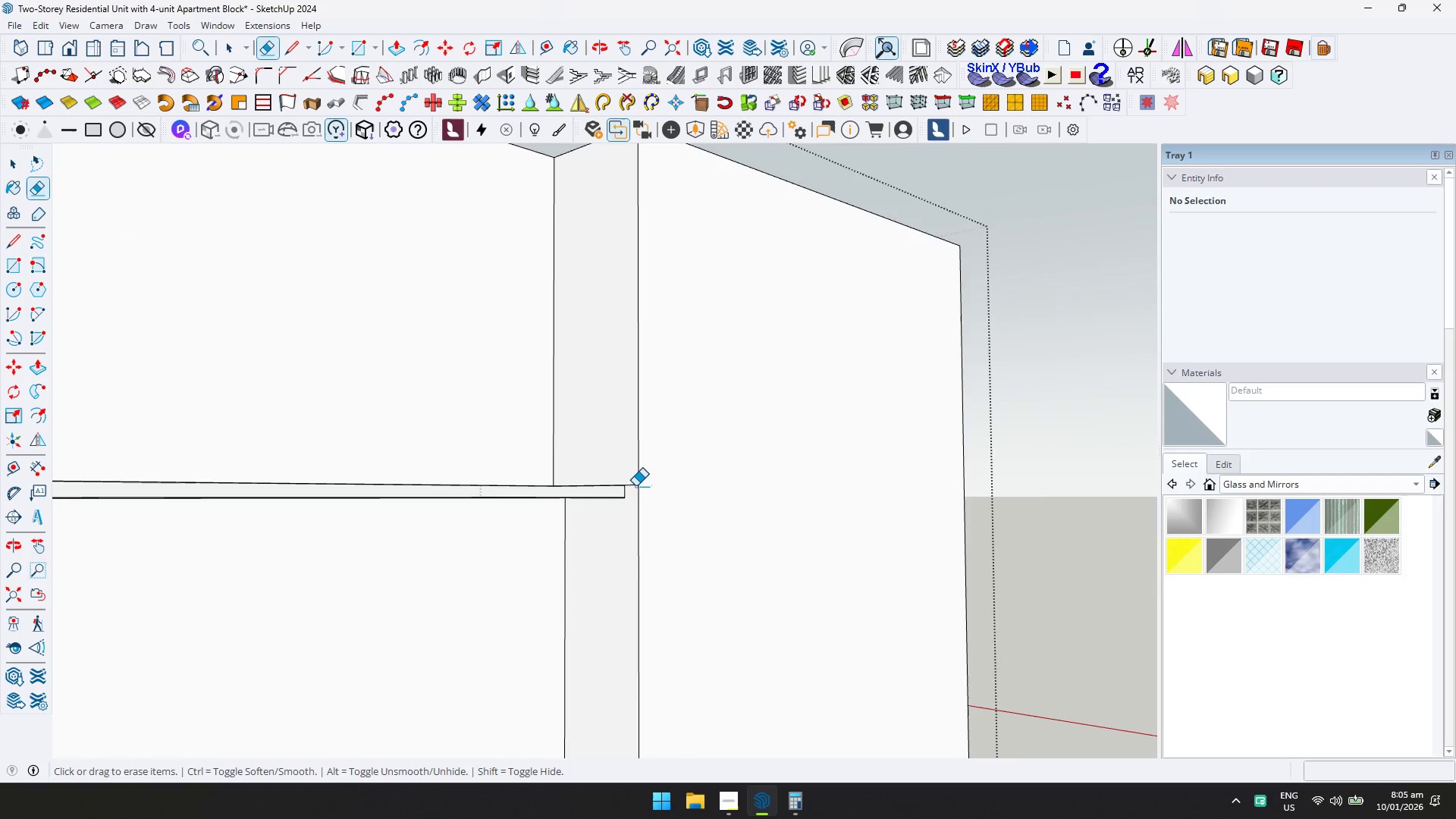 
left_click([631, 484])
 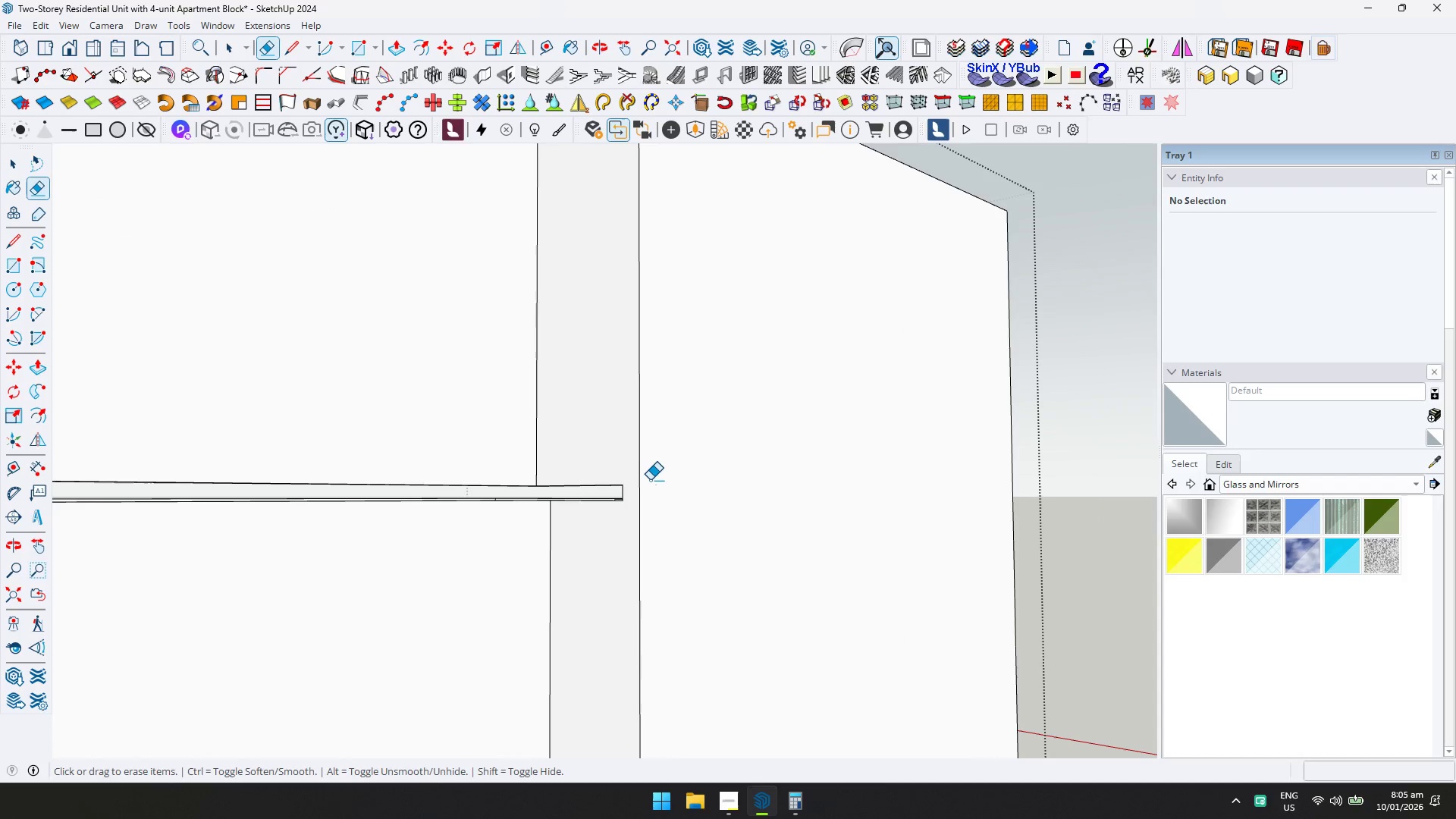 
scroll: coordinate [633, 486], scroll_direction: up, amount: 2.0
 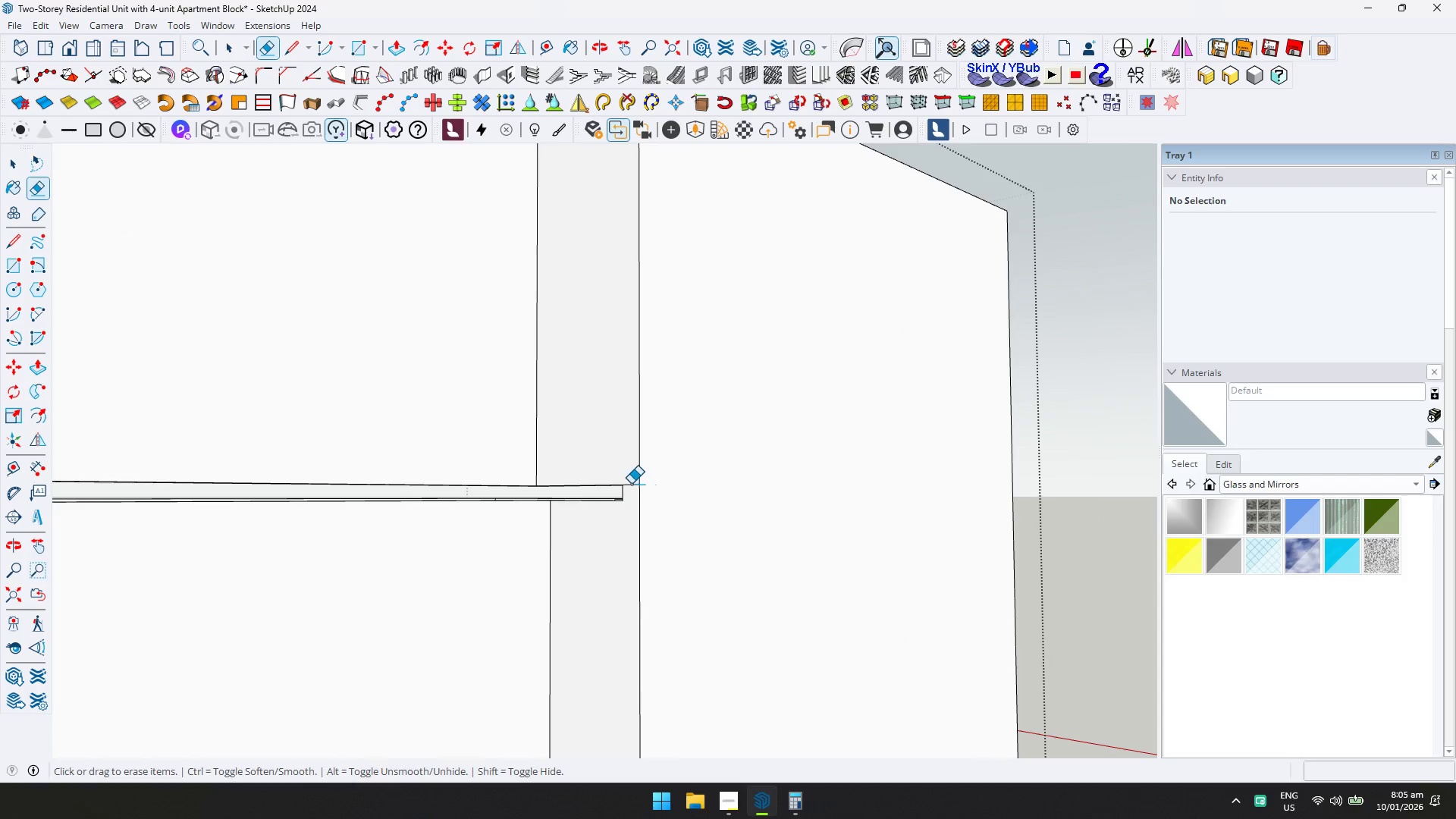 
left_click_drag(start_coordinate=[652, 482], to_coordinate=[656, 486])
 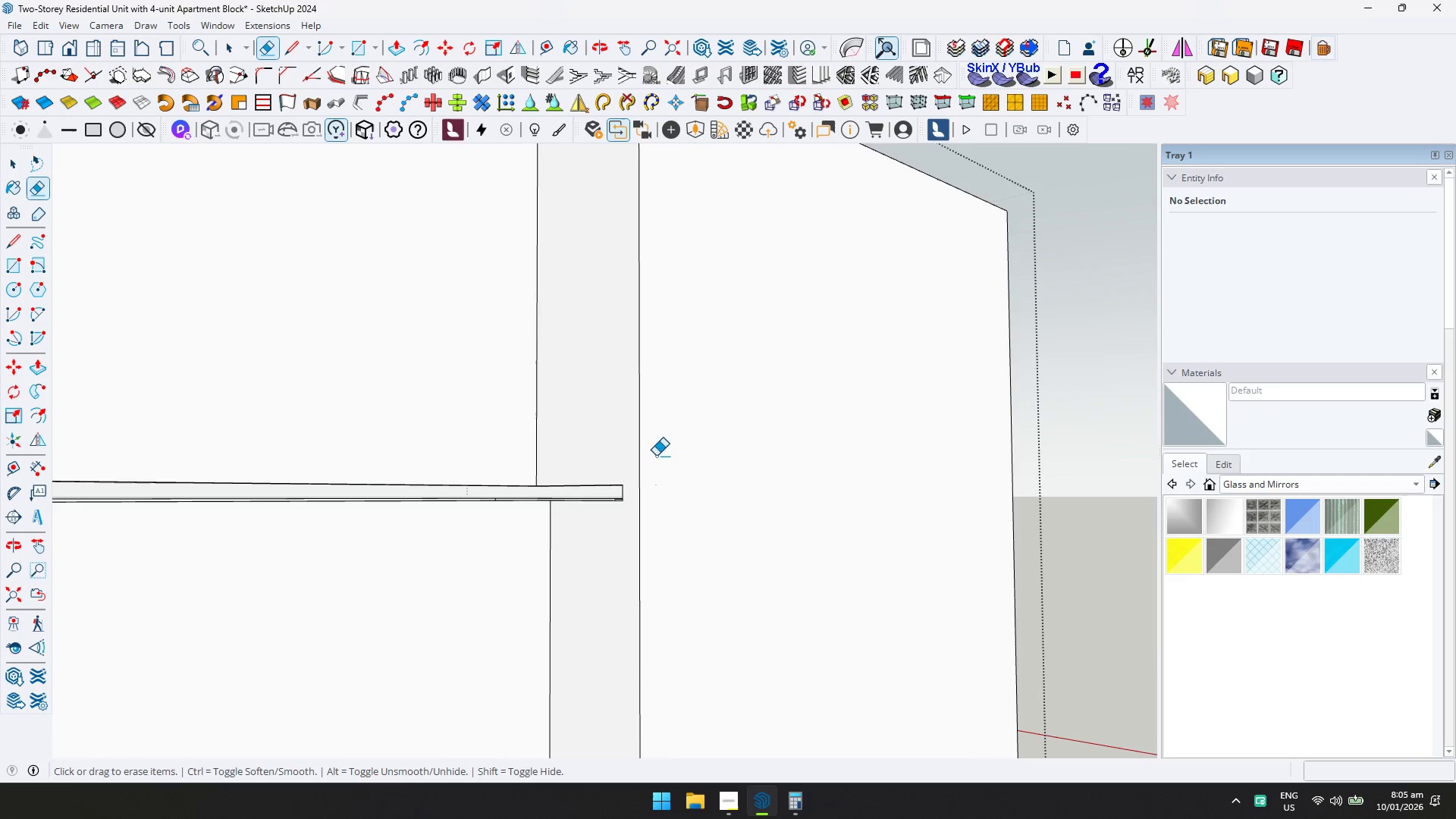 
key(Shift+ShiftLeft)
 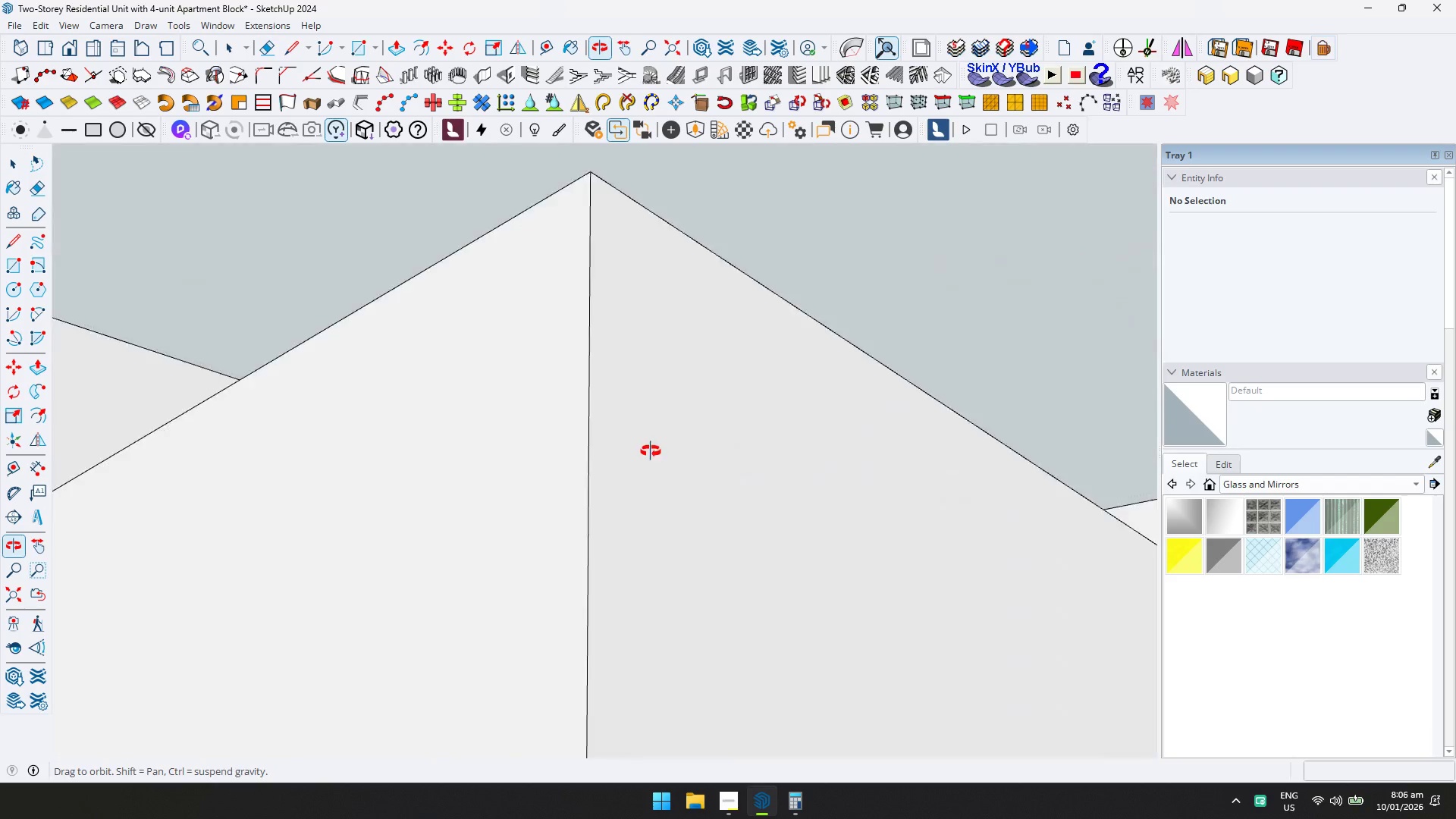 
scroll: coordinate [558, 361], scroll_direction: down, amount: 6.0
 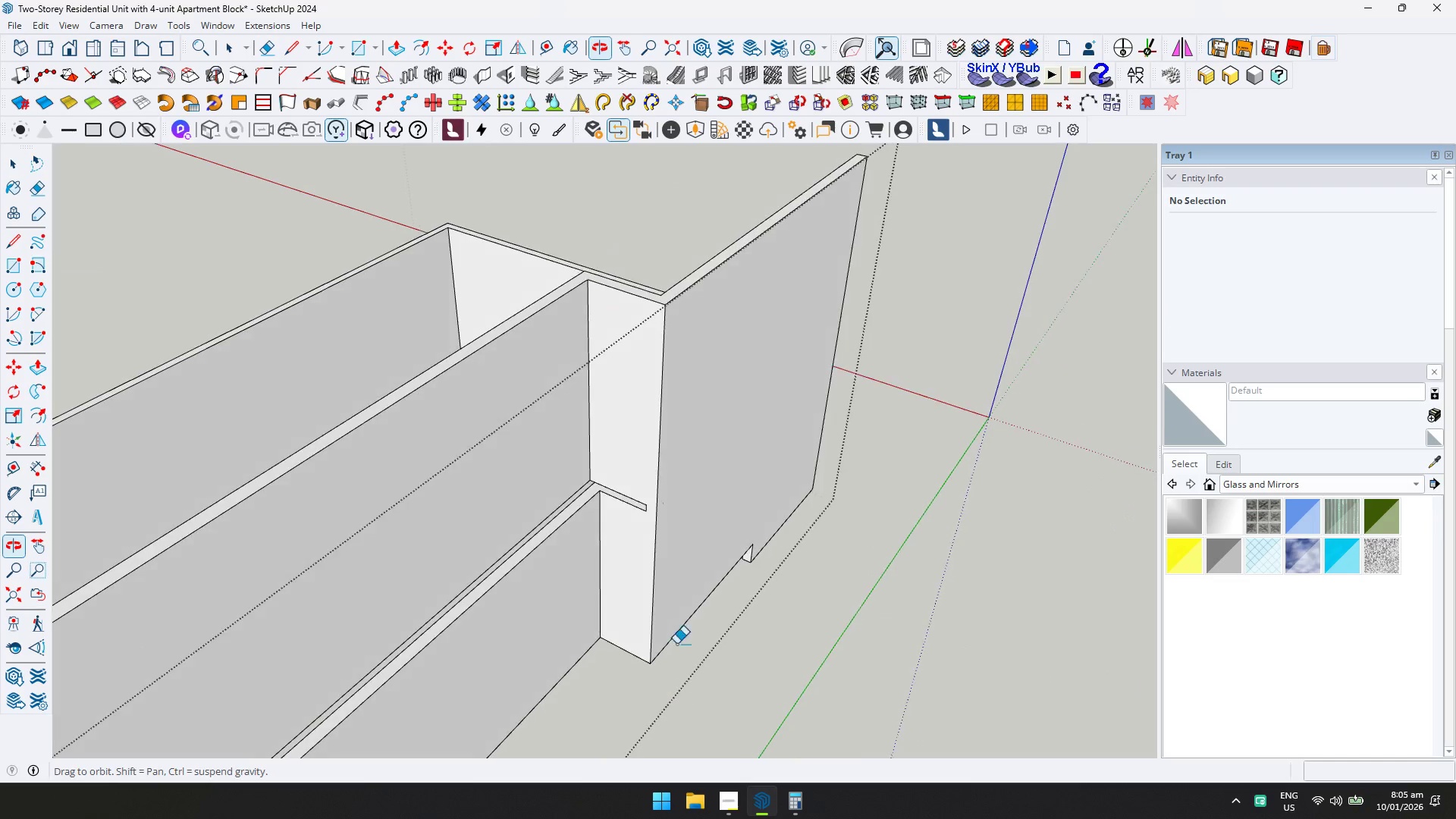 
left_click([433, 587])
 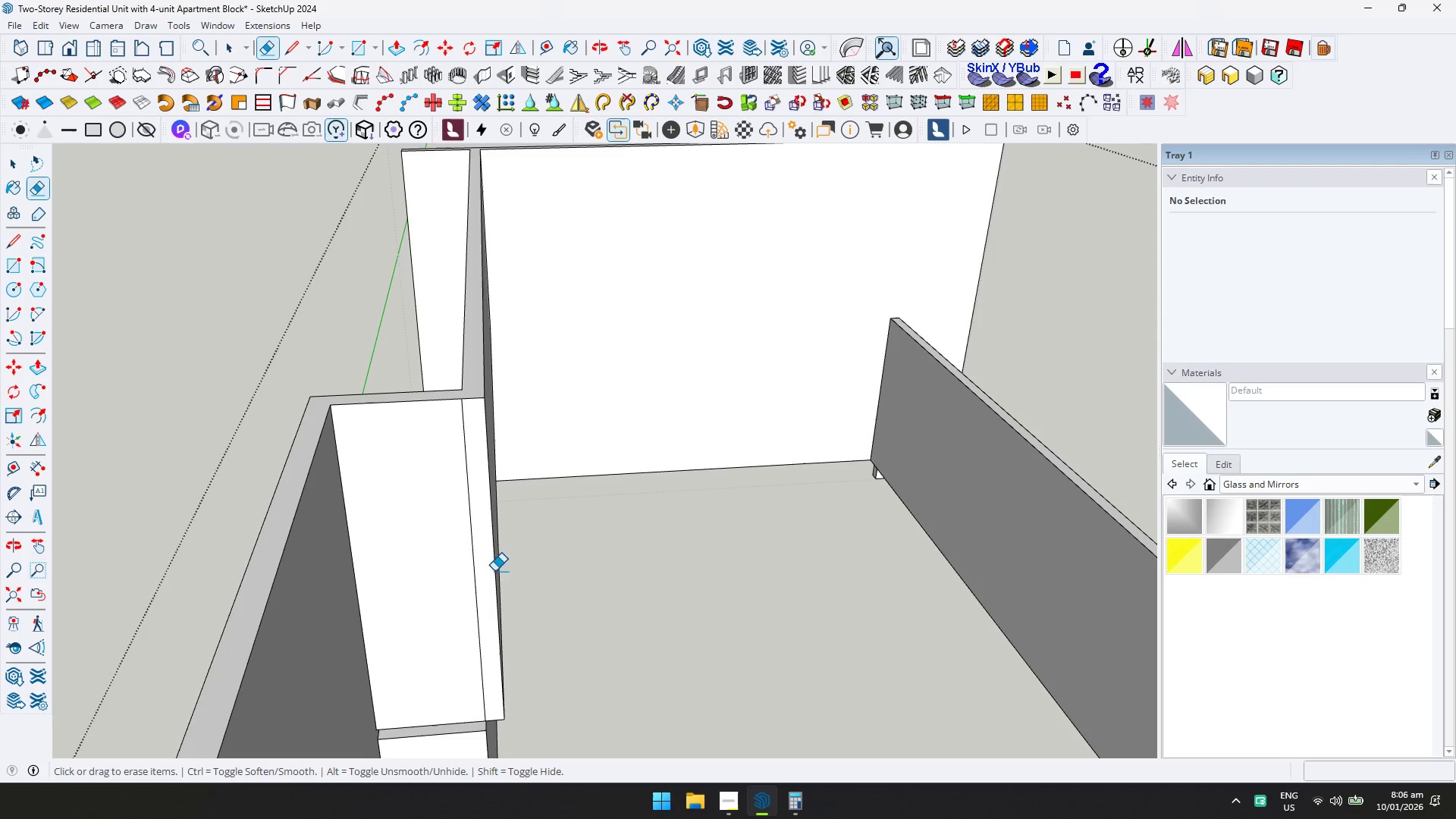 
scroll: coordinate [418, 584], scroll_direction: up, amount: 3.0
 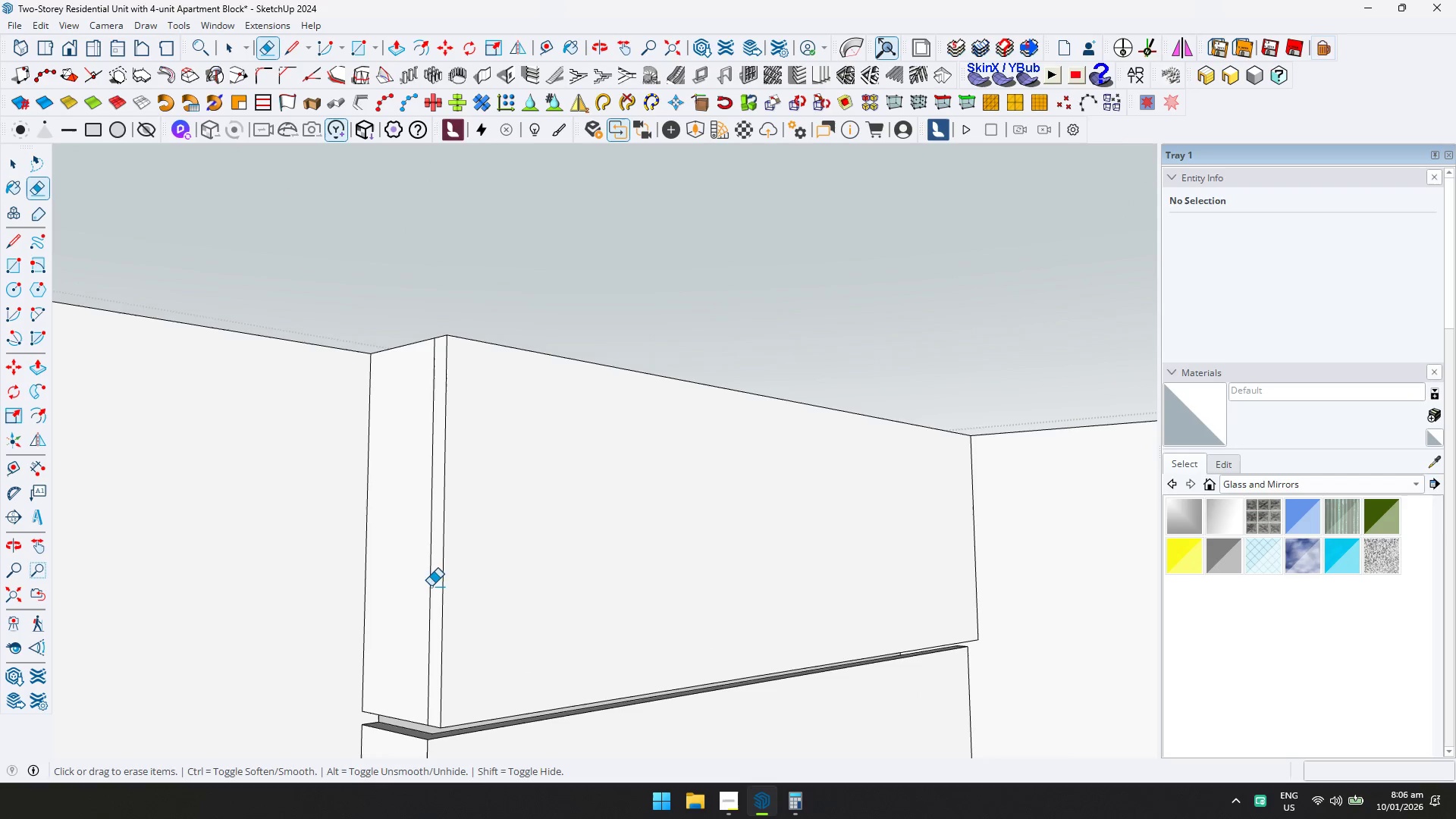 
key(Shift+ShiftLeft)
 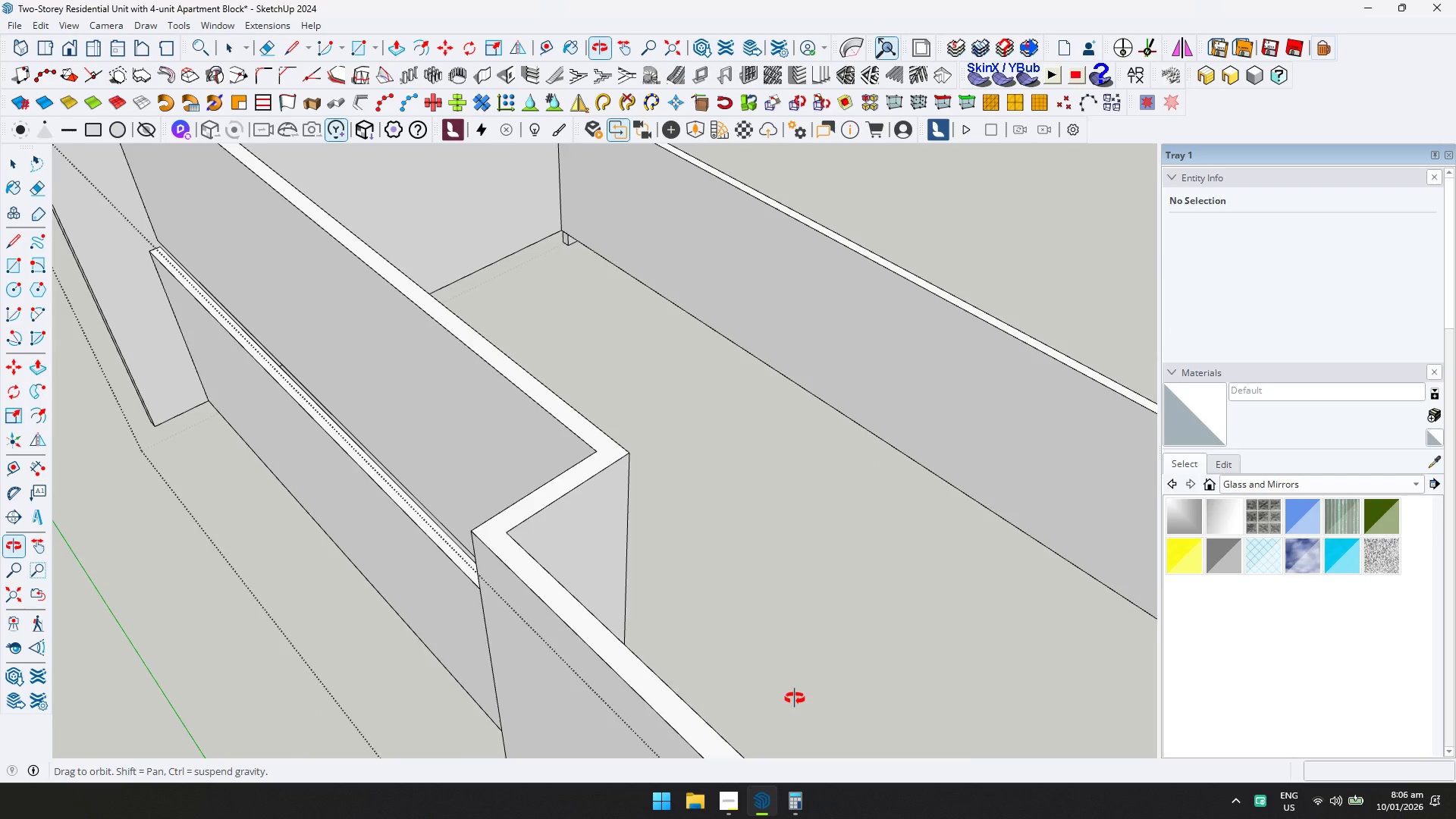 
key(D)
 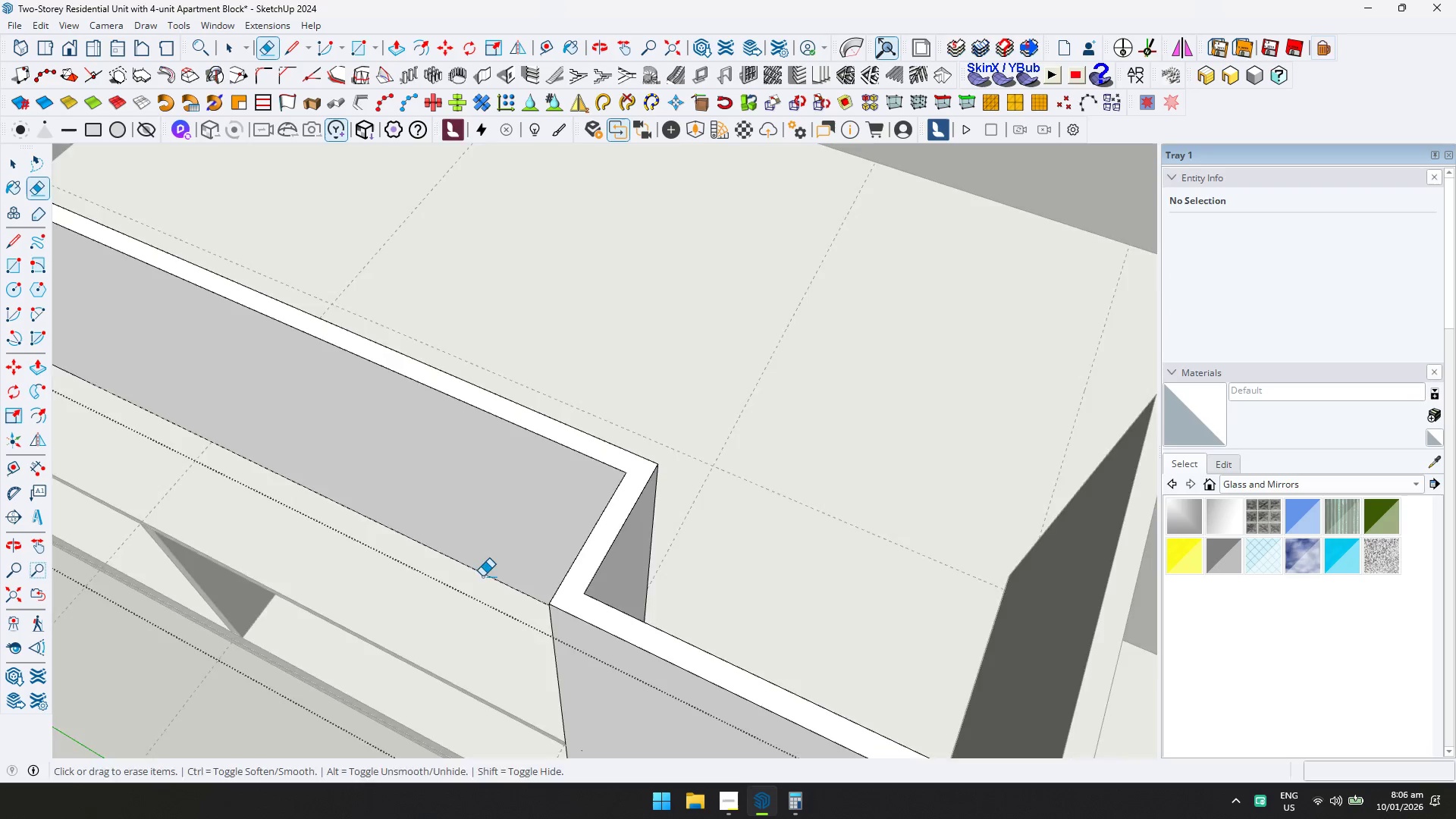 
key(Shift+ShiftLeft)
 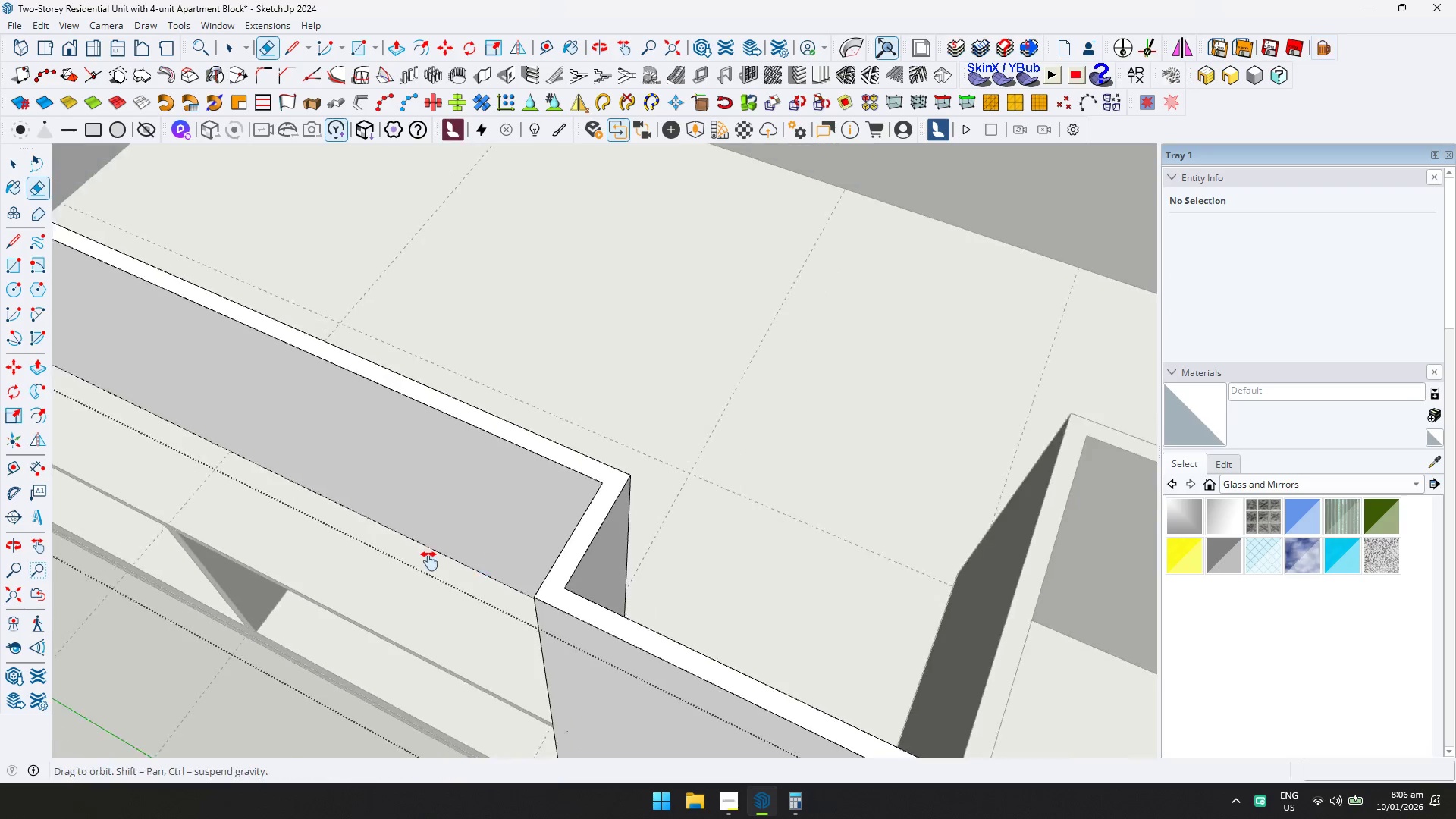 
scroll: coordinate [490, 541], scroll_direction: down, amount: 2.0
 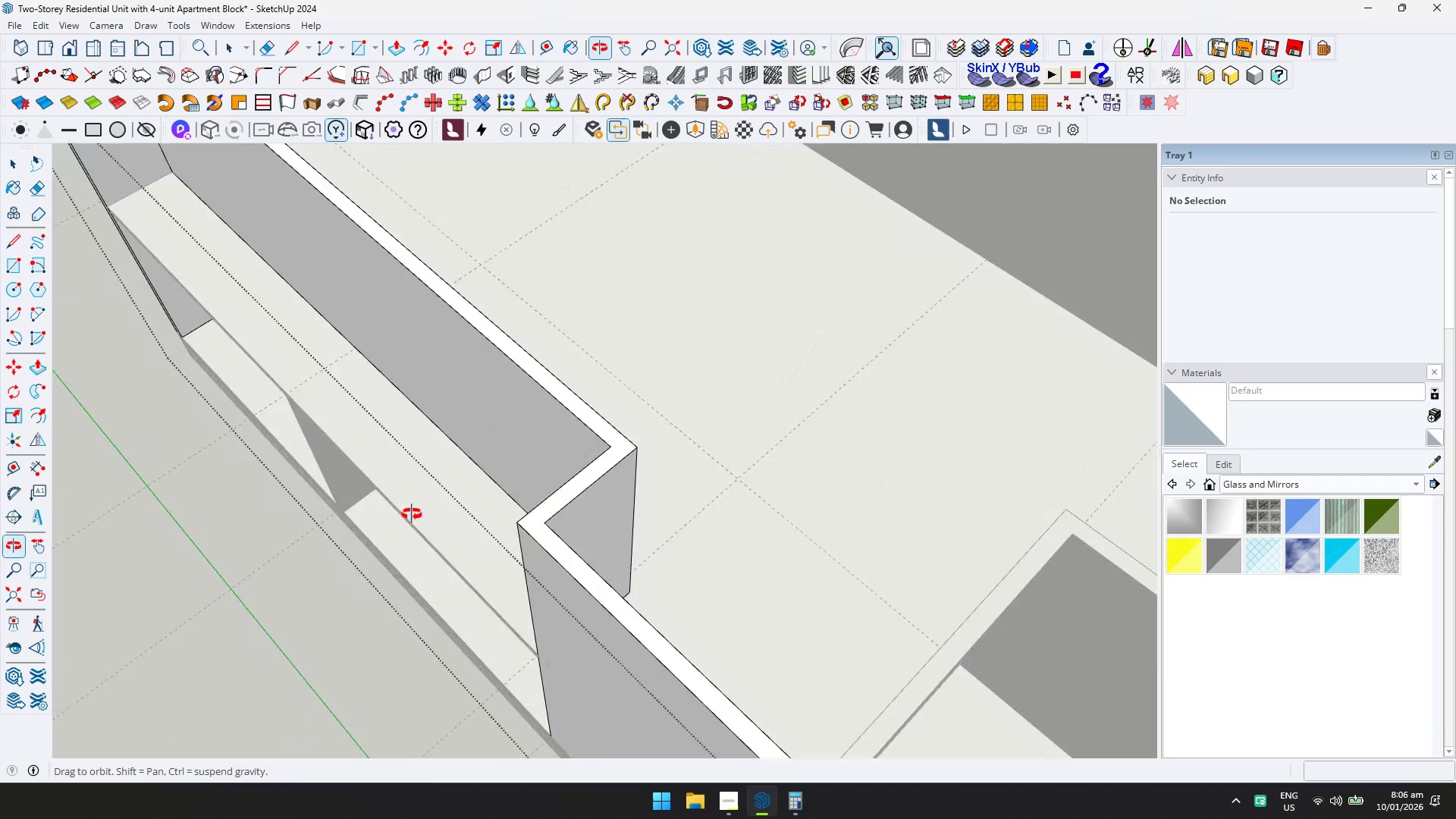 
key(Shift+ShiftLeft)
 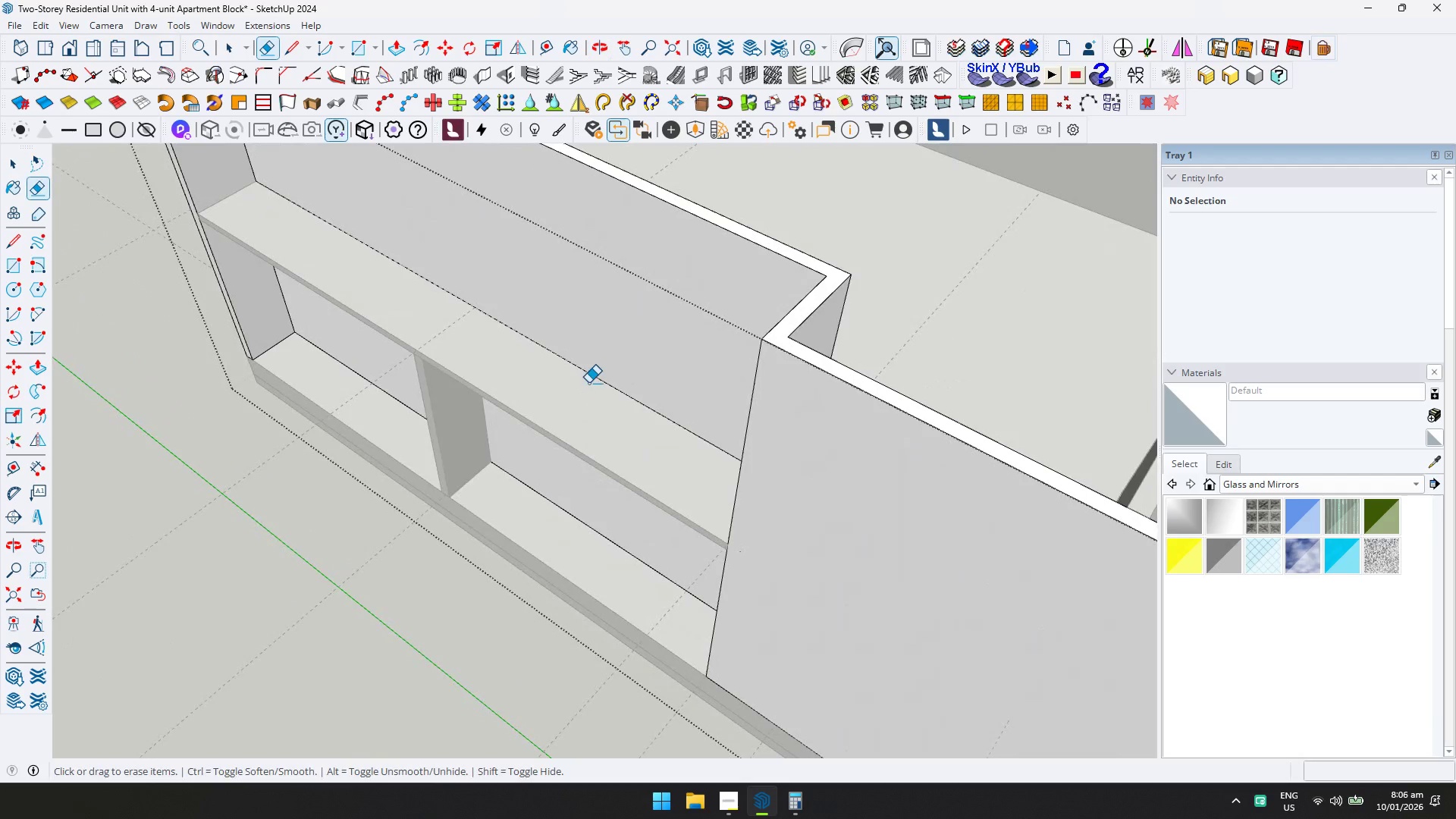 
key(T)
 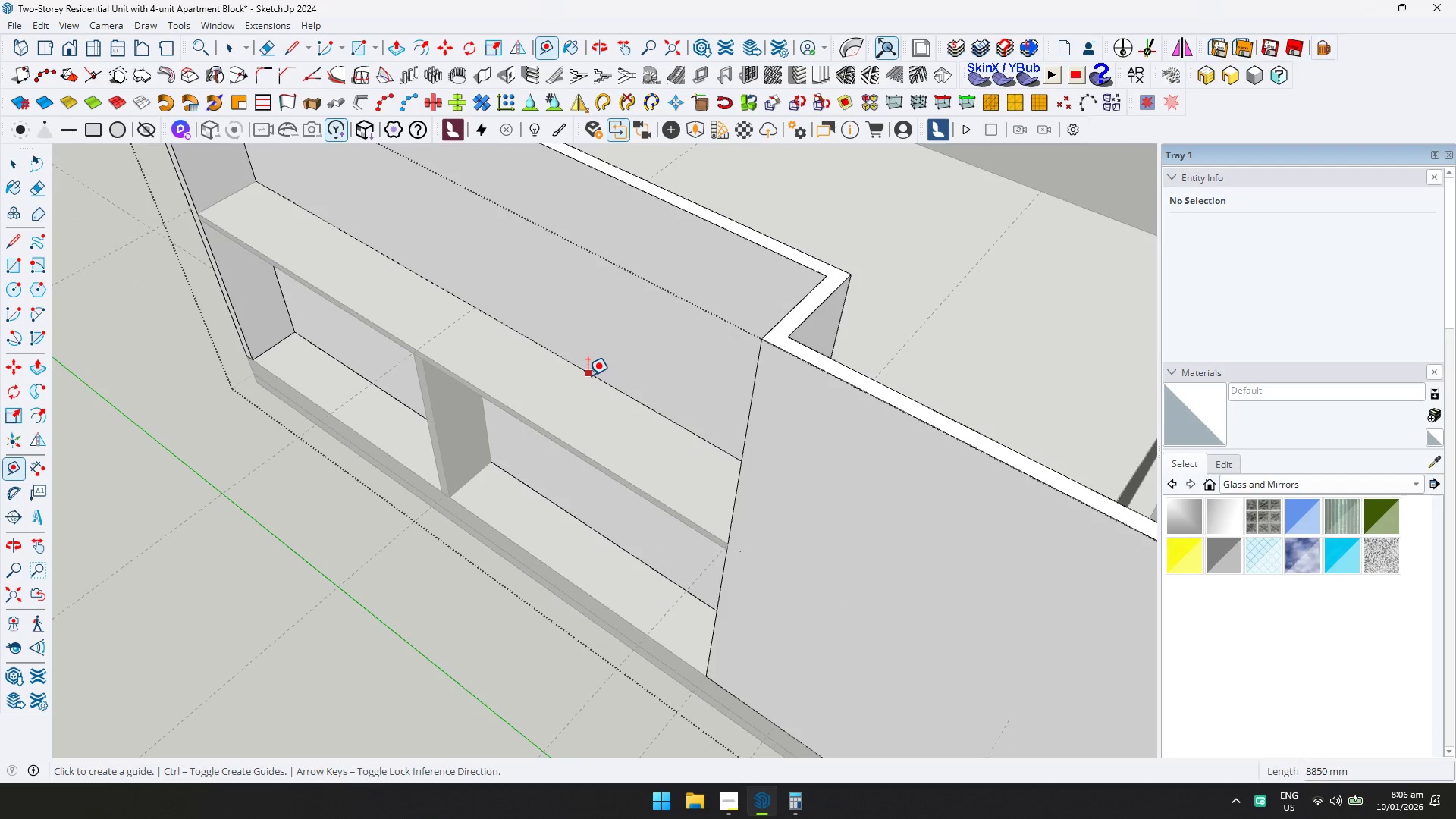 
left_click([588, 375])
 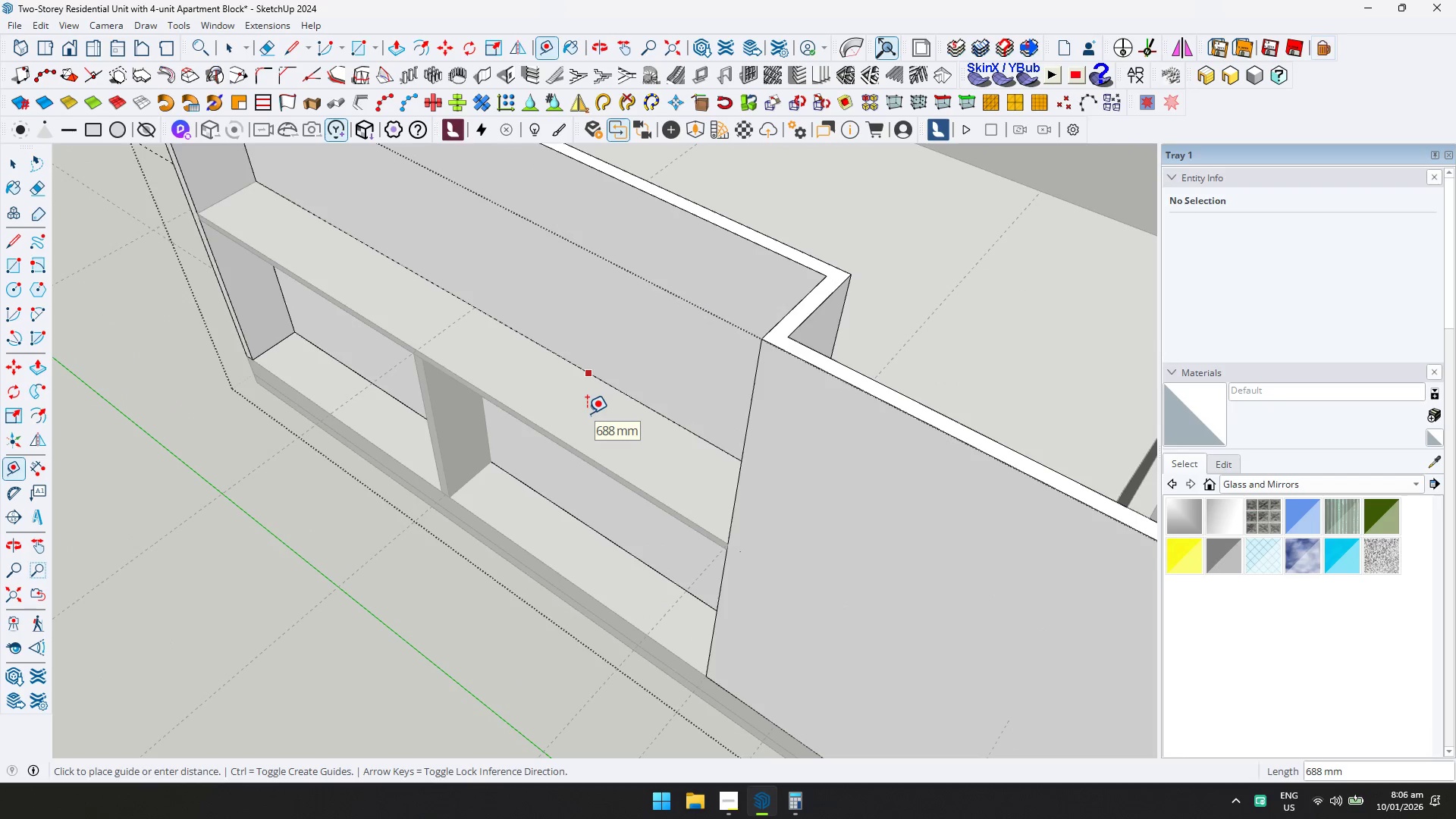 
key(ArrowUp)
 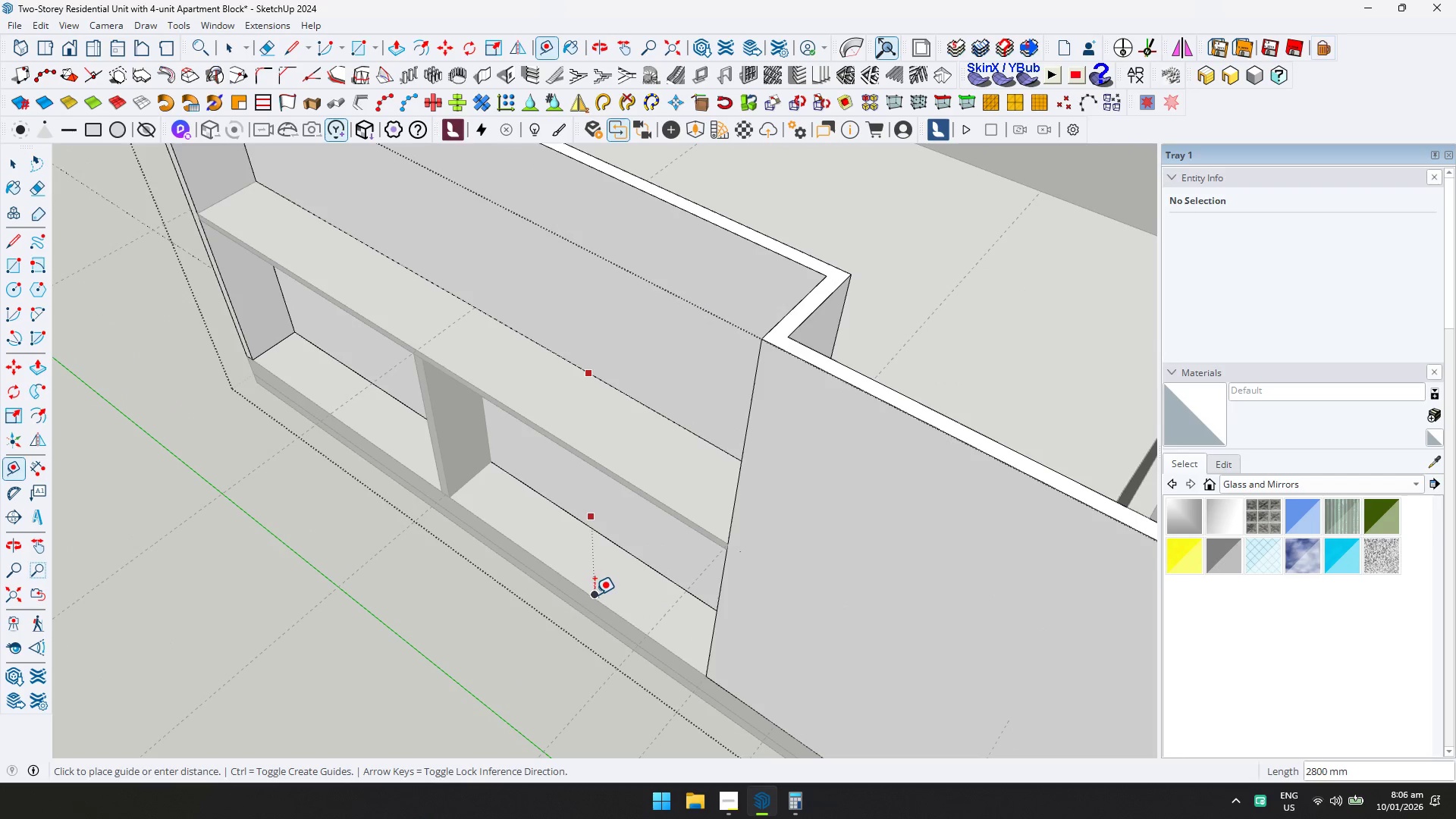 
key(Space)
 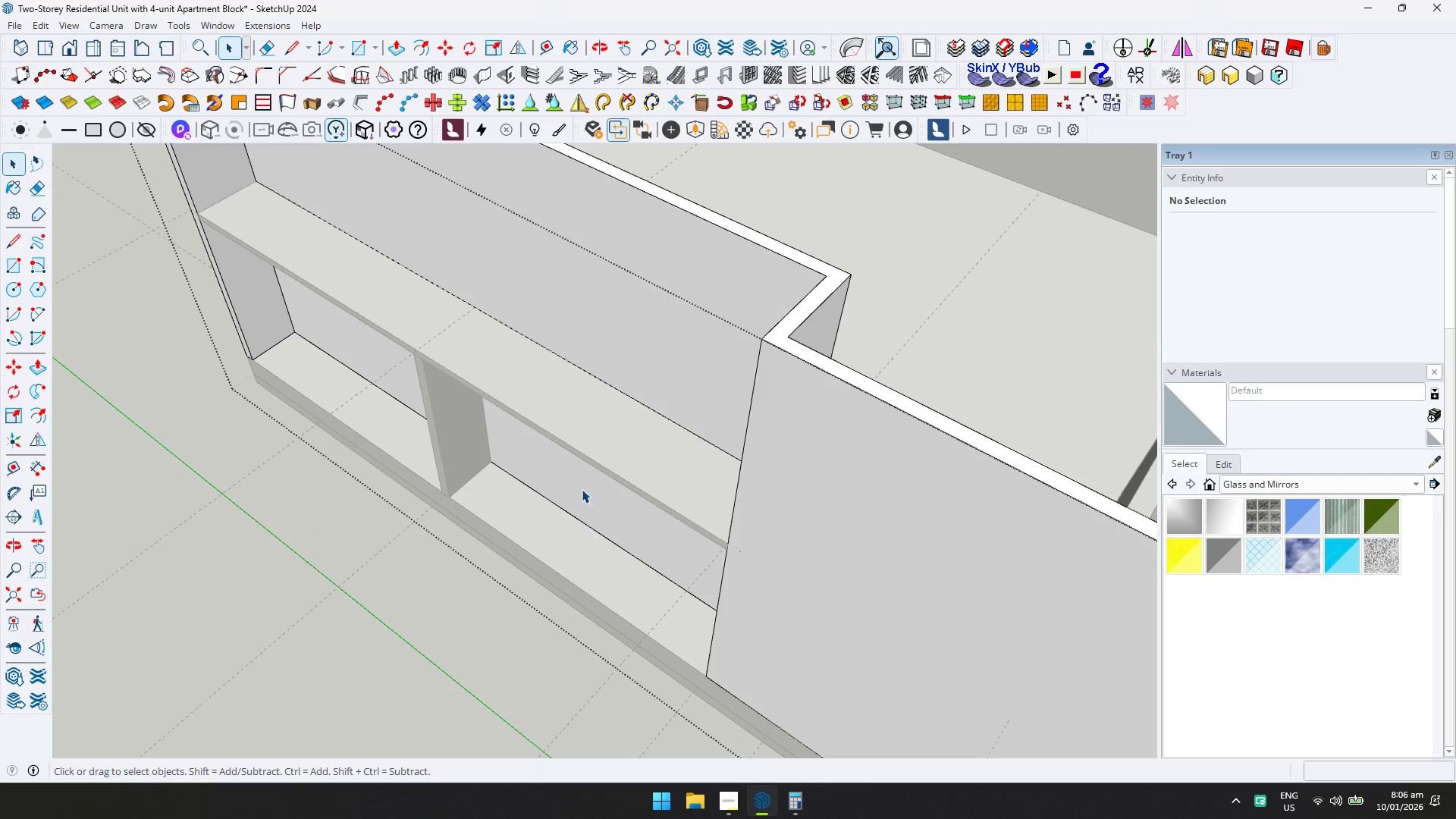 
scroll: coordinate [576, 476], scroll_direction: down, amount: 4.0
 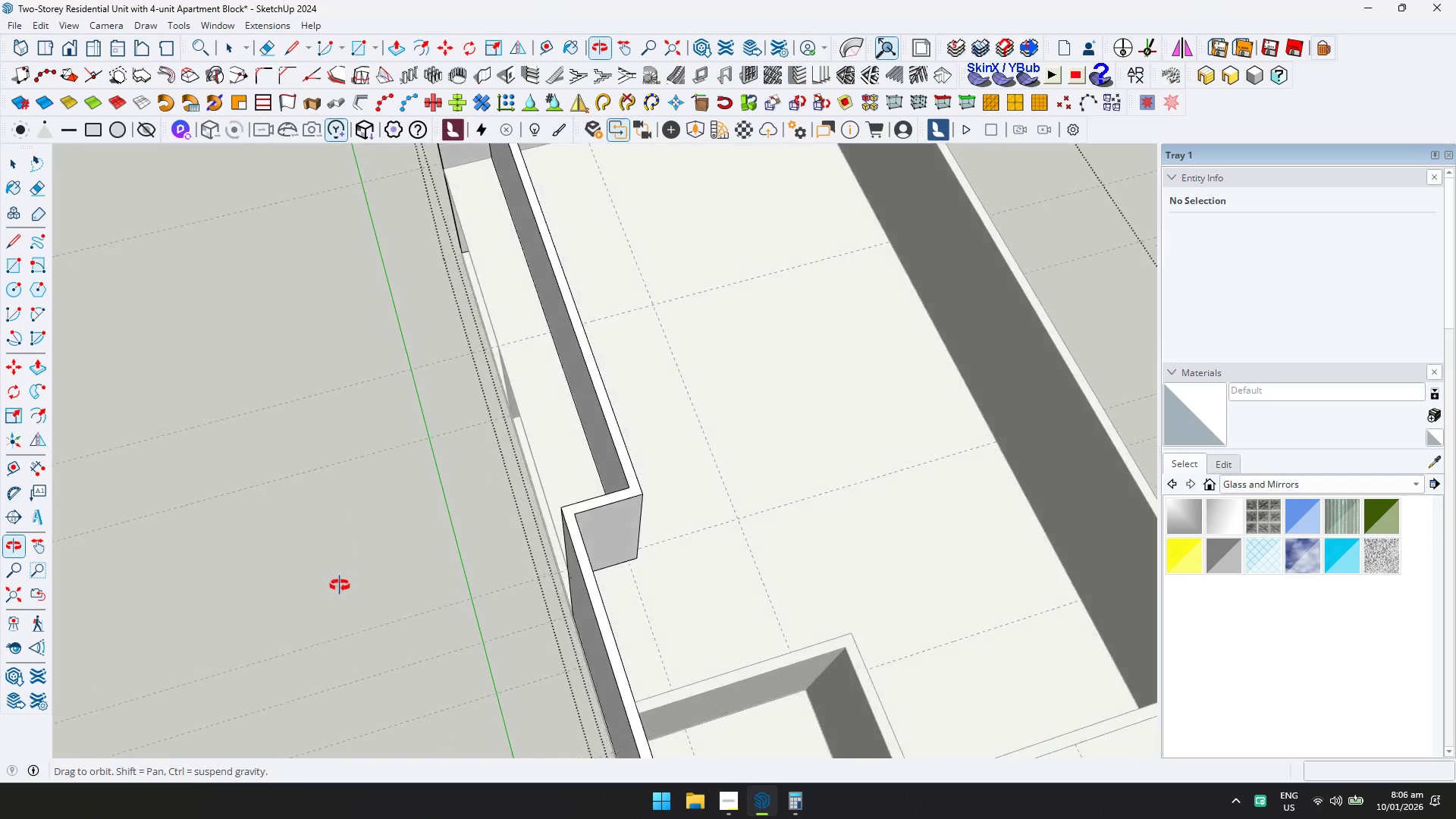 
key(T)
 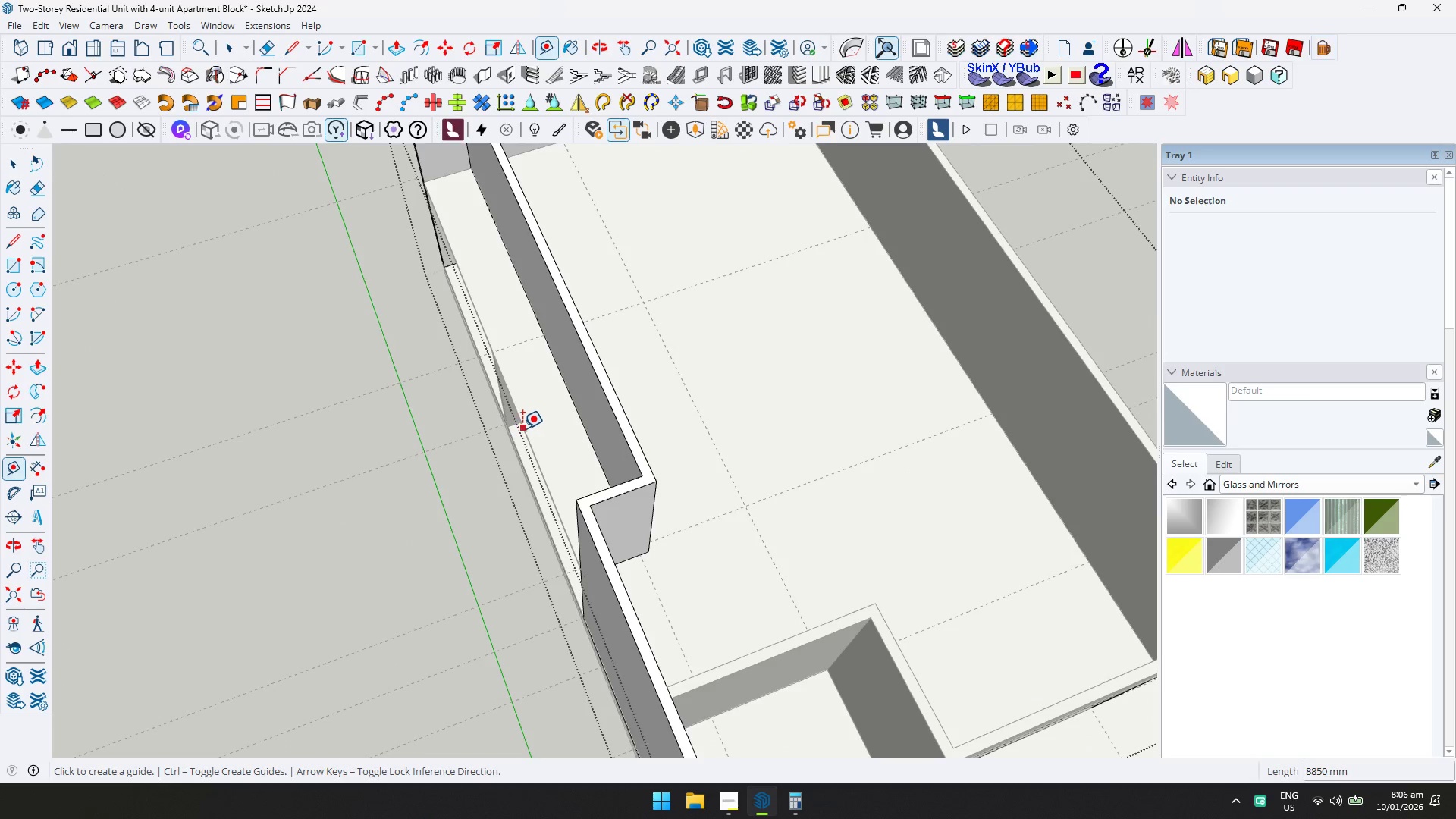 
left_click([522, 428])
 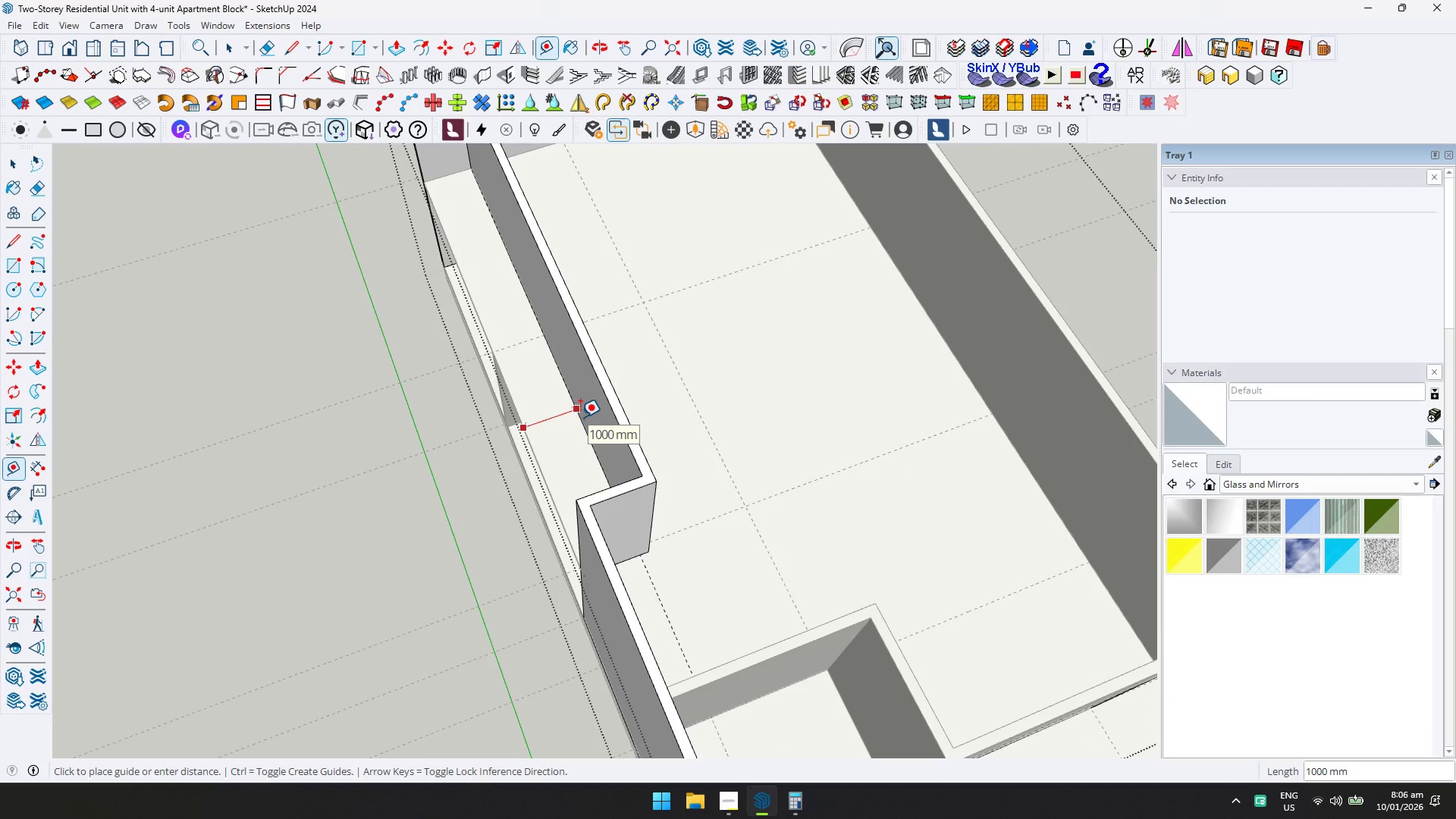 
key(Space)
 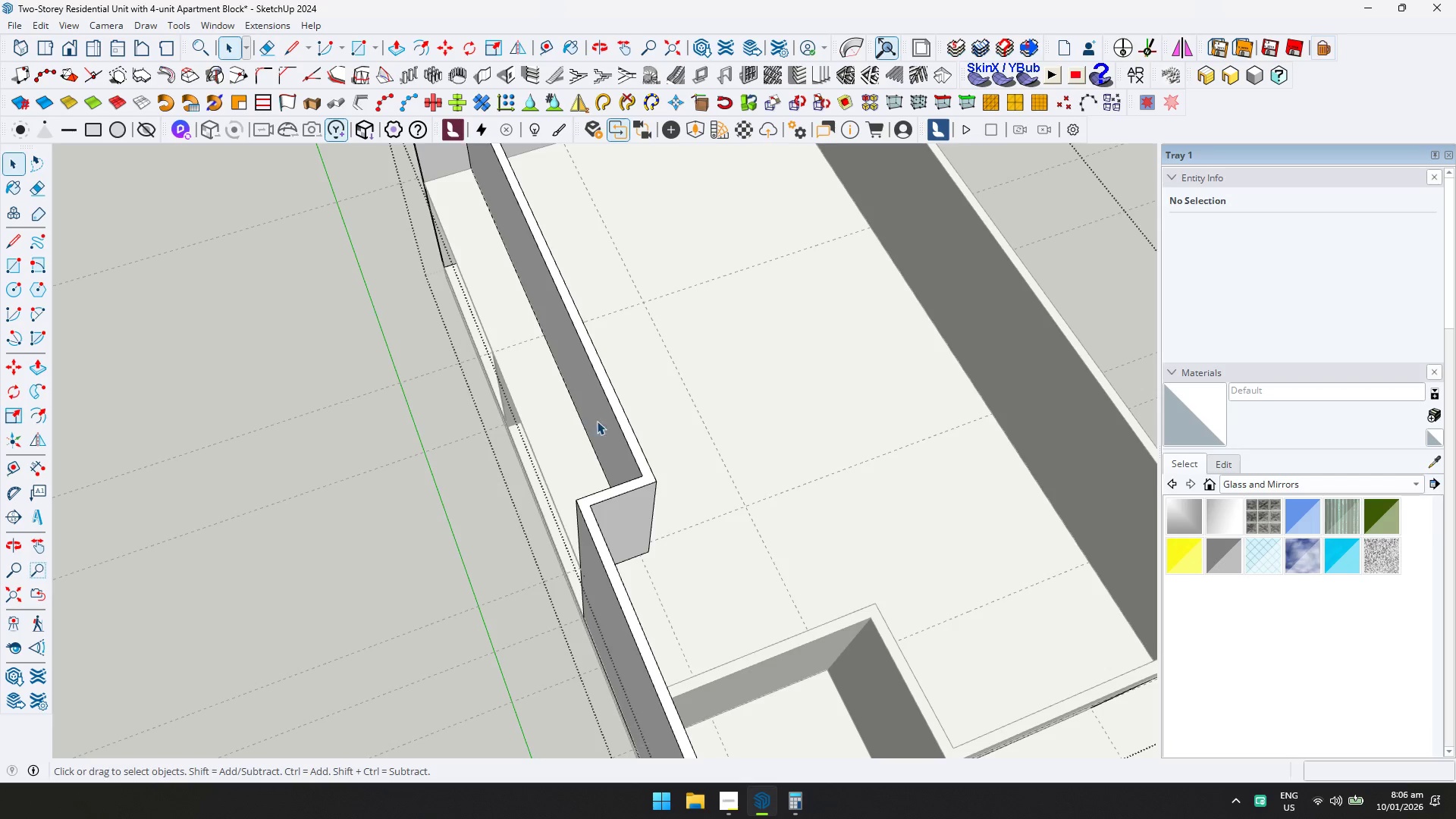 
key(Escape)
 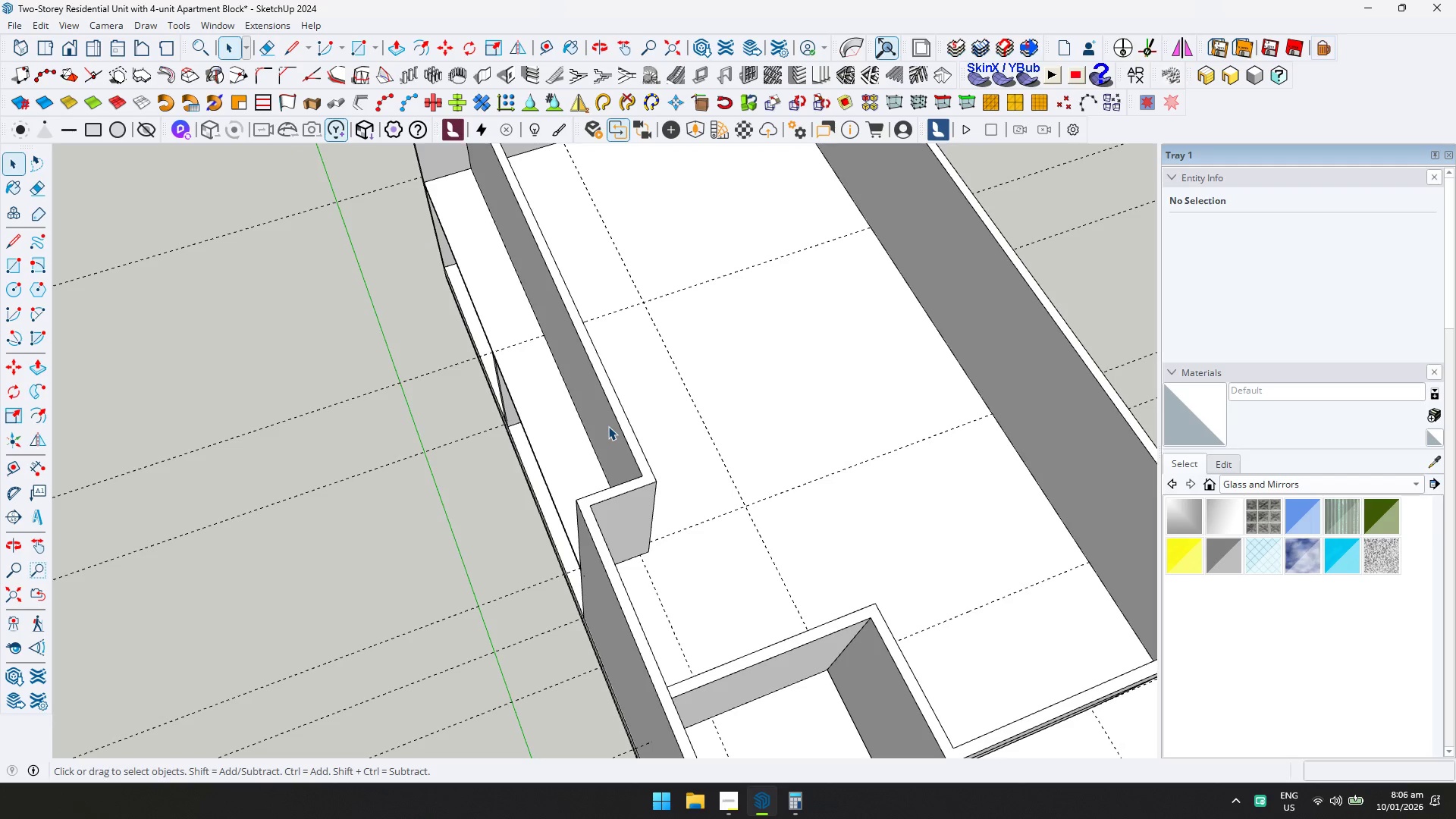 
double_click([563, 473])
 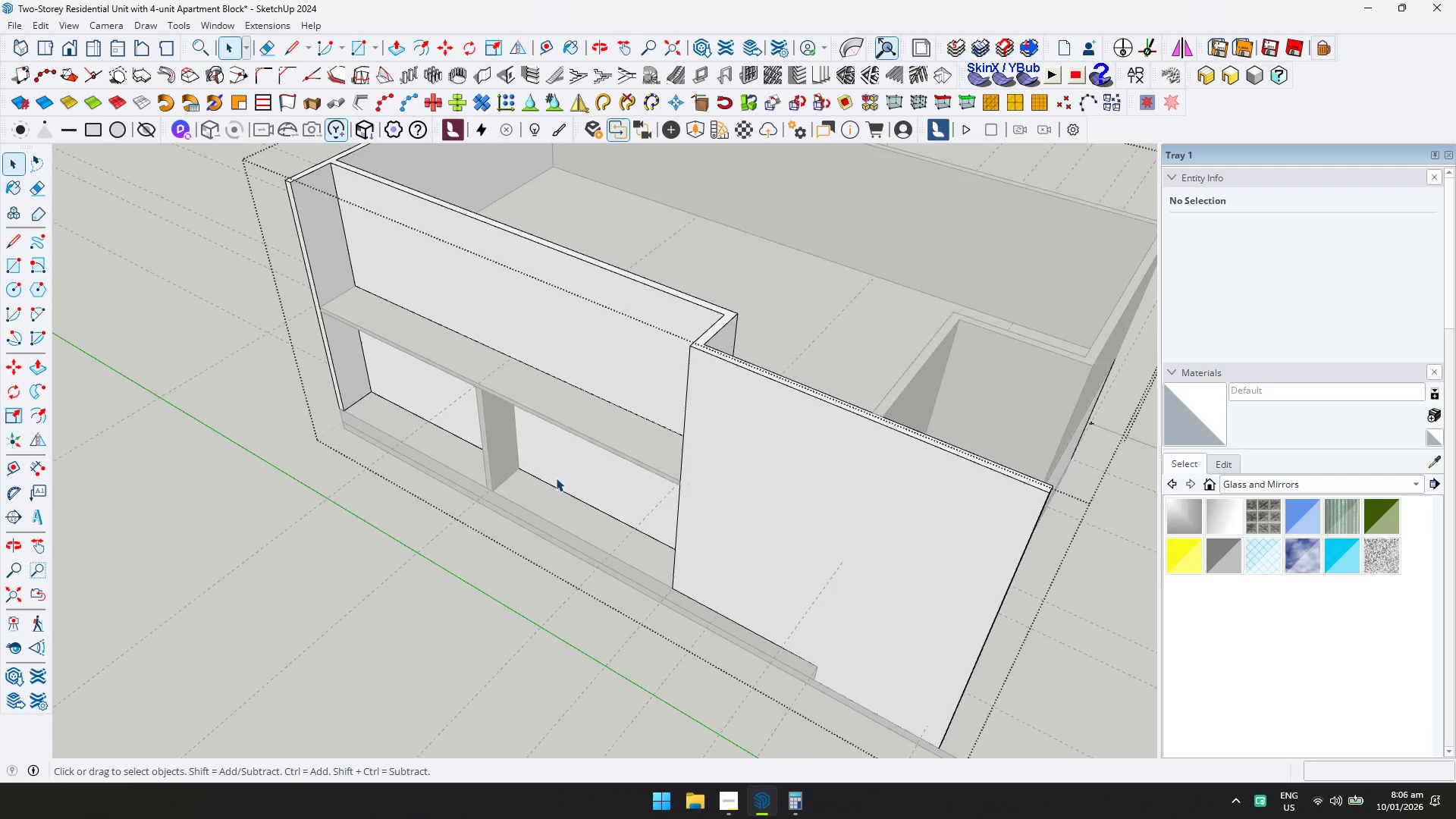 
scroll: coordinate [529, 525], scroll_direction: down, amount: 1.0
 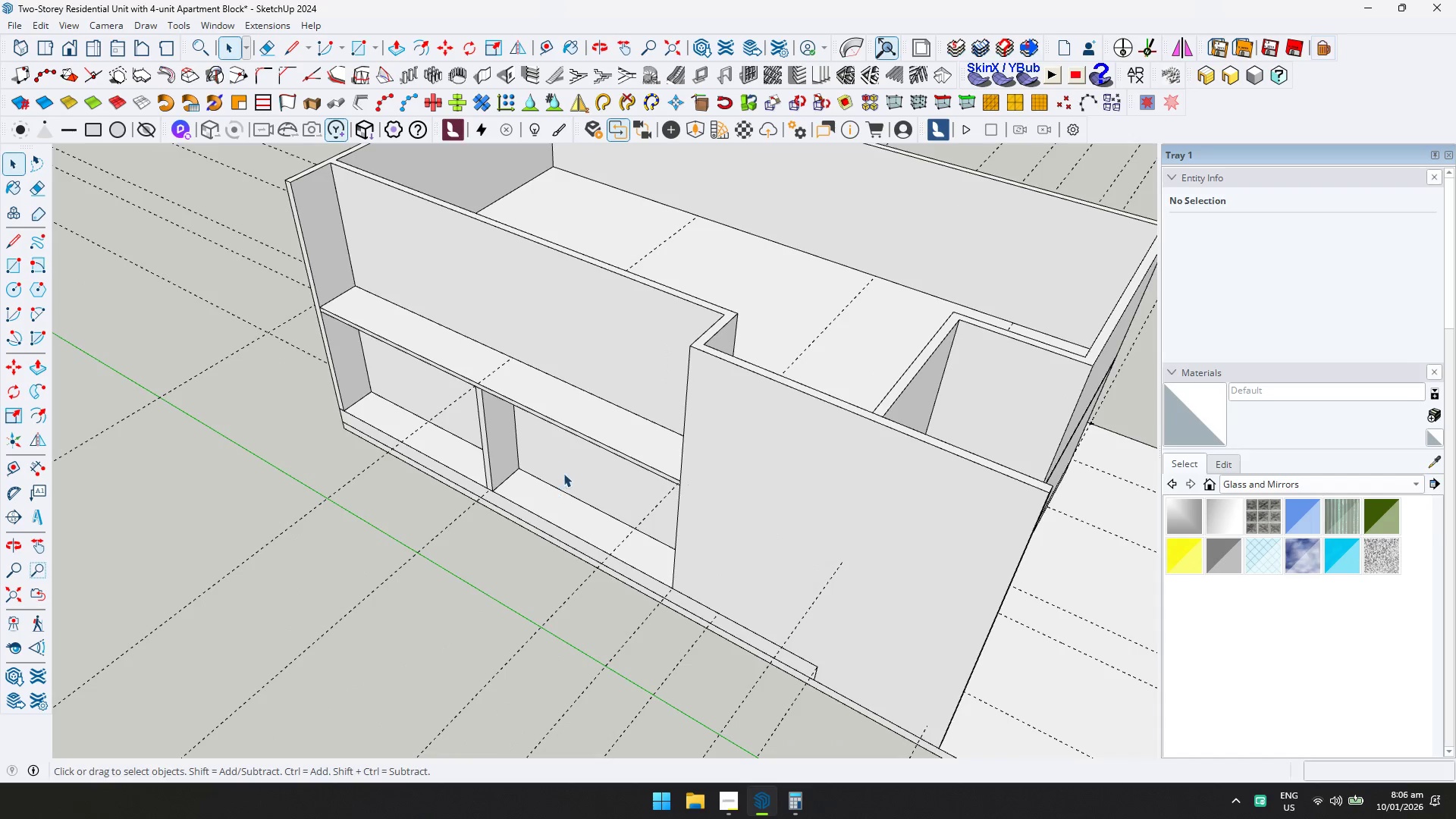 
key(T)
 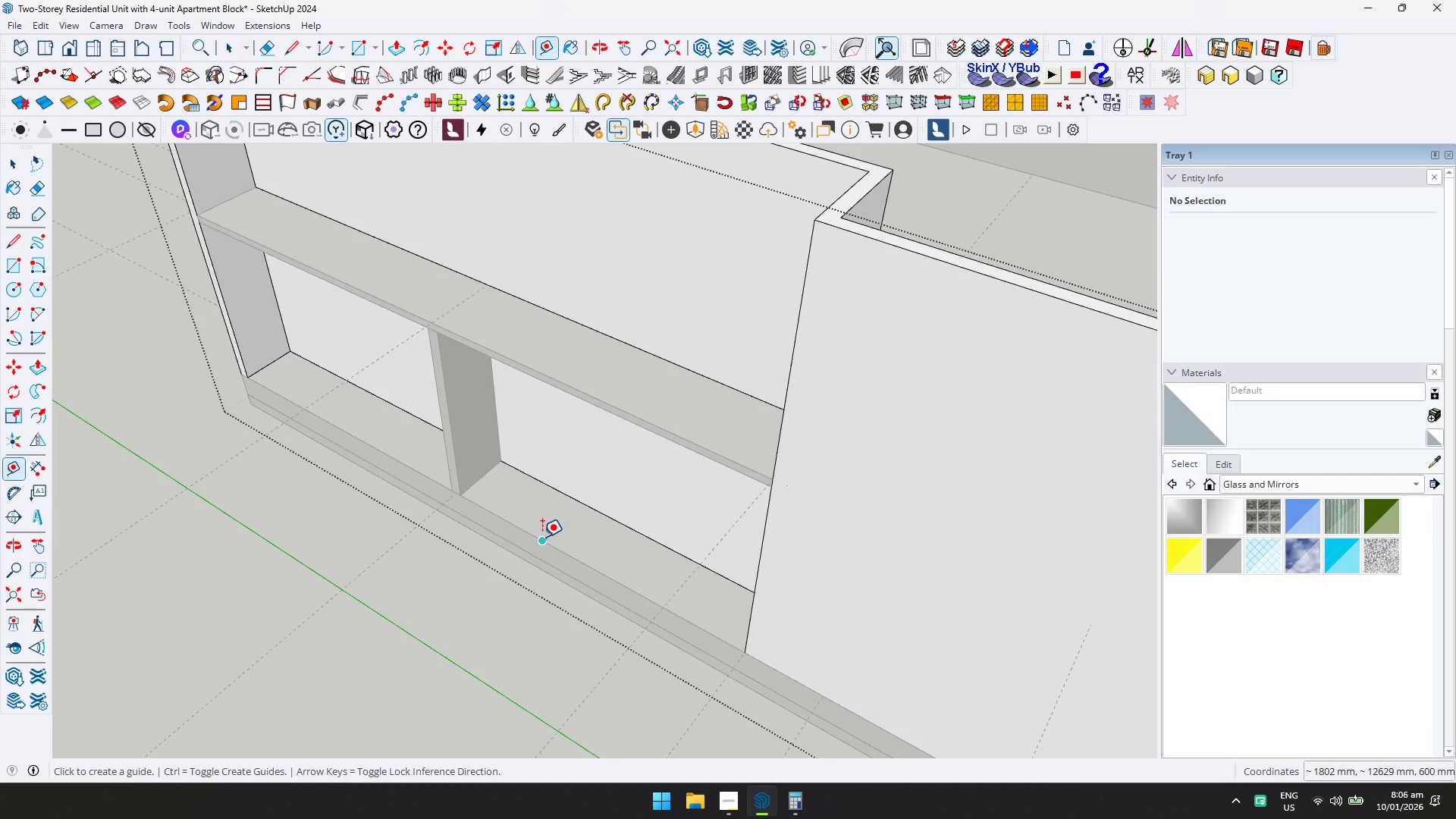 
scroll: coordinate [554, 486], scroll_direction: up, amount: 4.0
 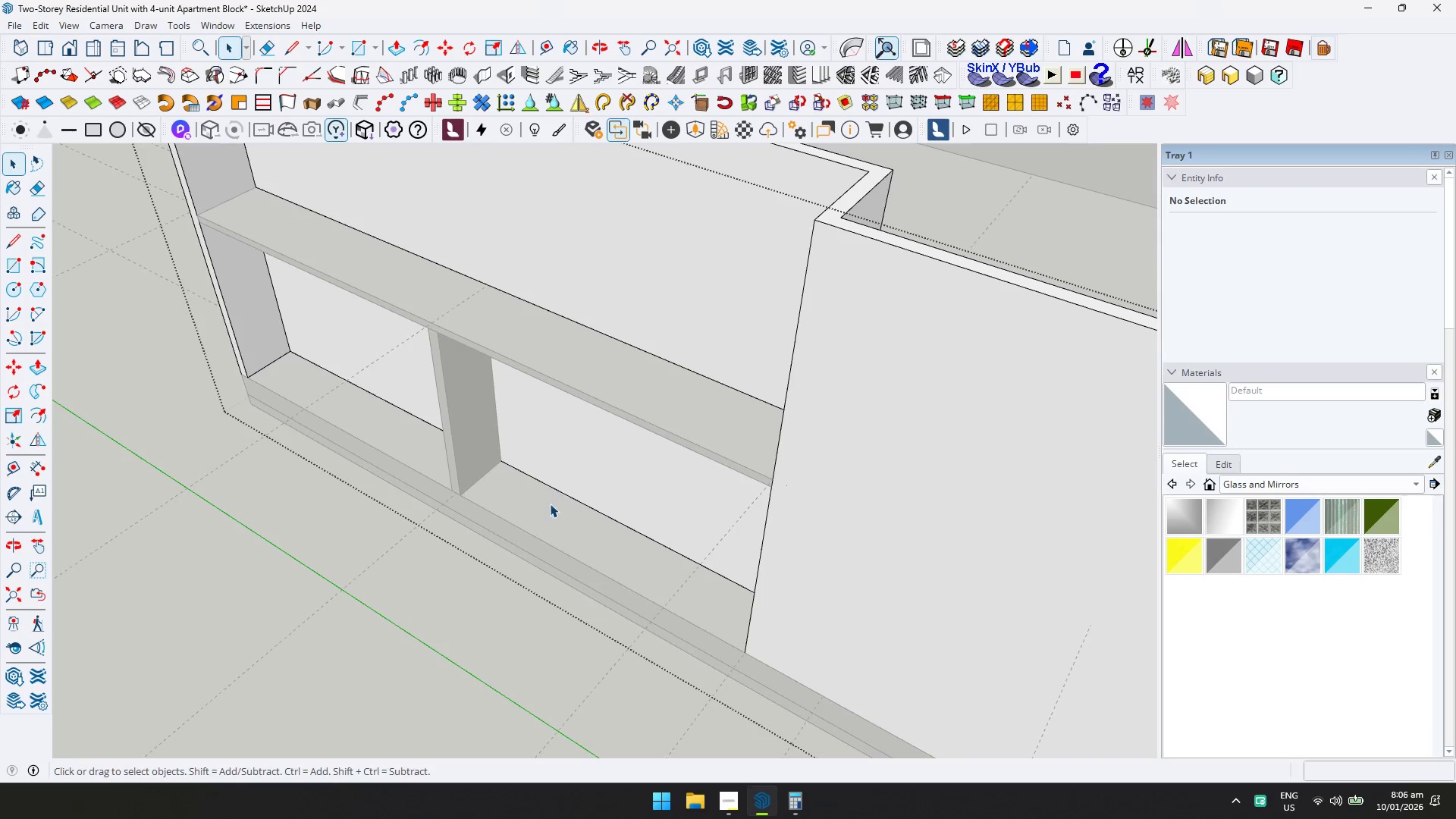 
left_click([542, 538])
 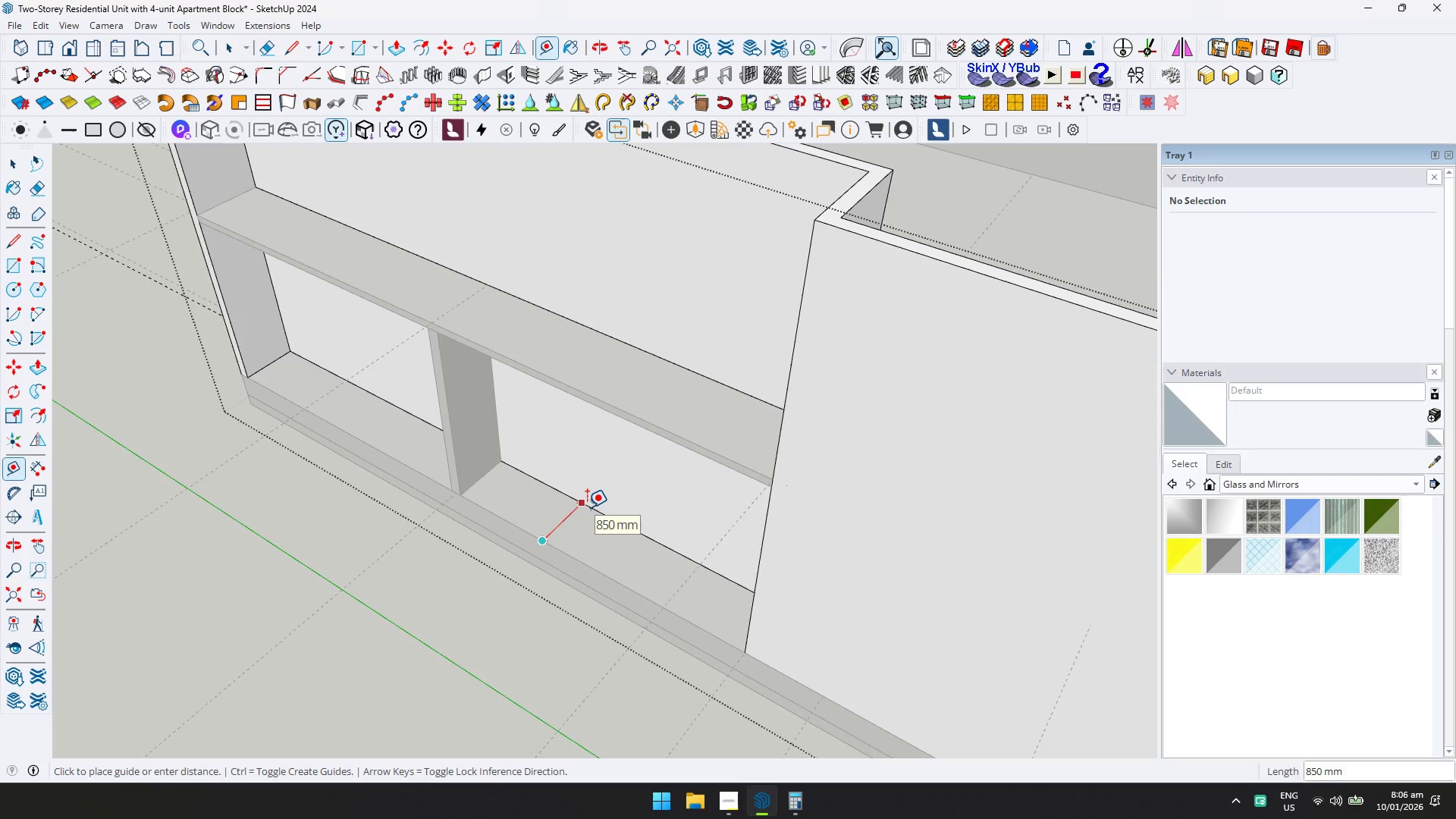 
key(Space)
 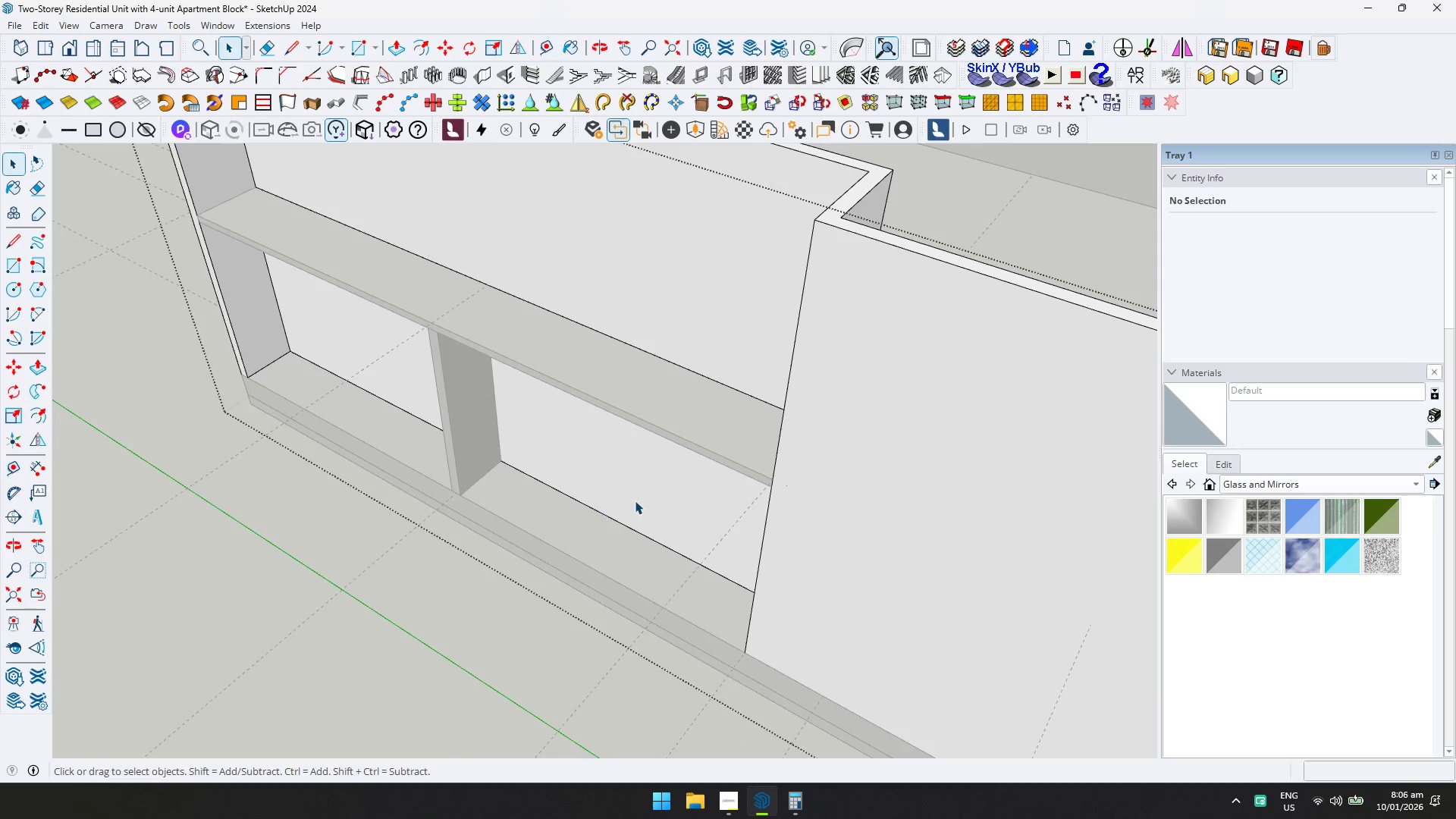 
scroll: coordinate [604, 522], scroll_direction: down, amount: 2.0
 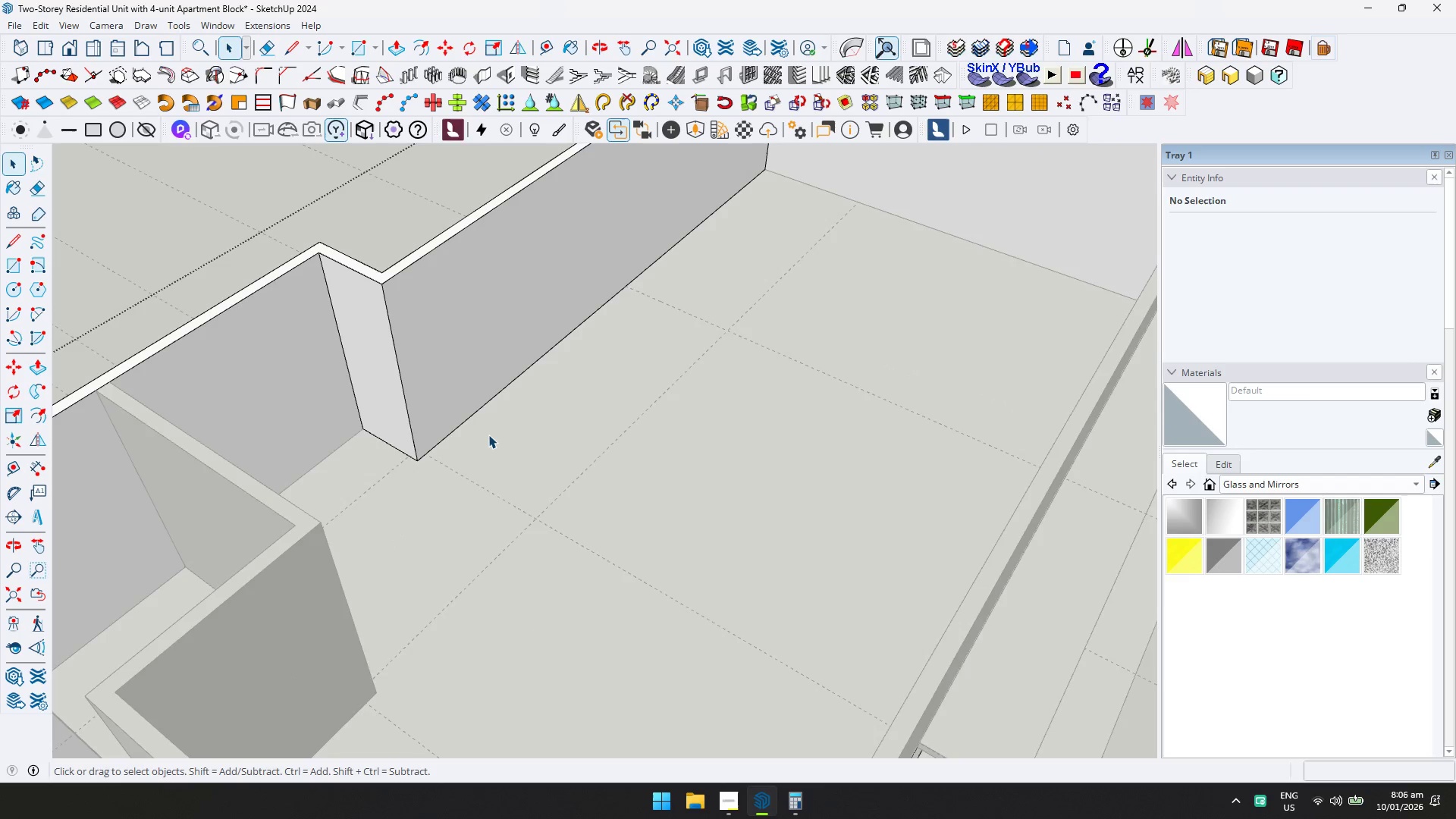 
key(D)
 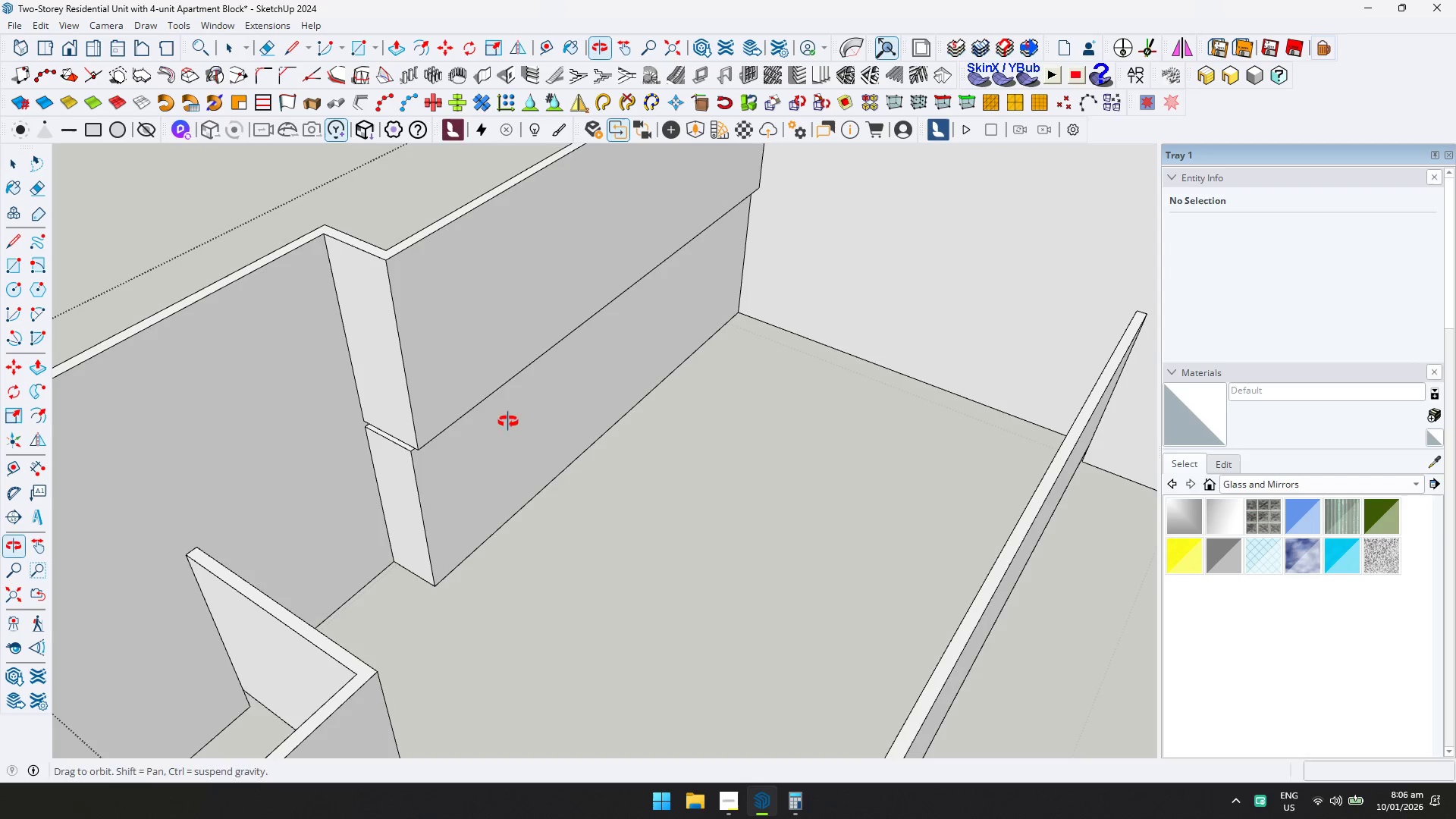 
left_click([496, 455])
 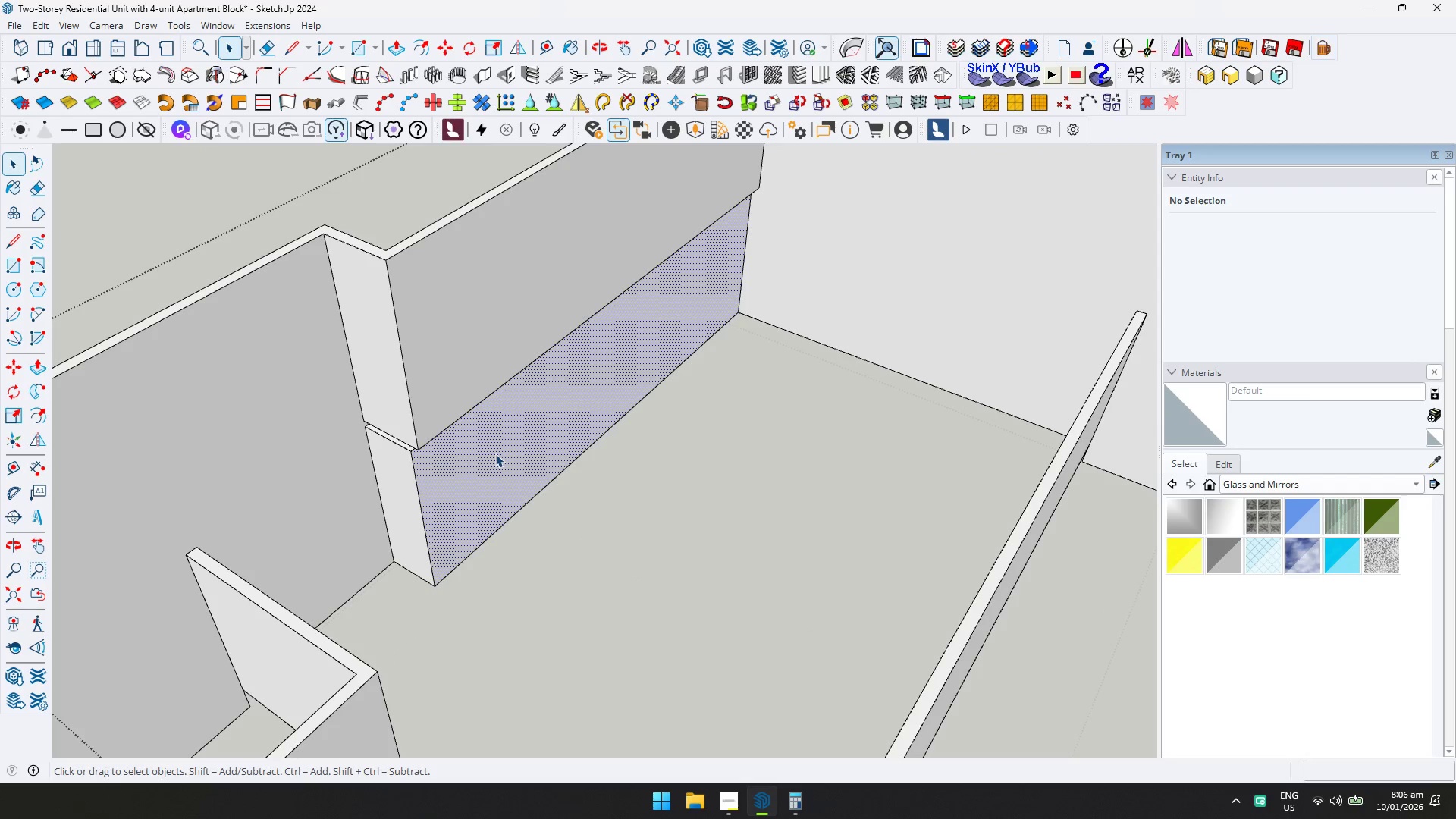 
key(P)
 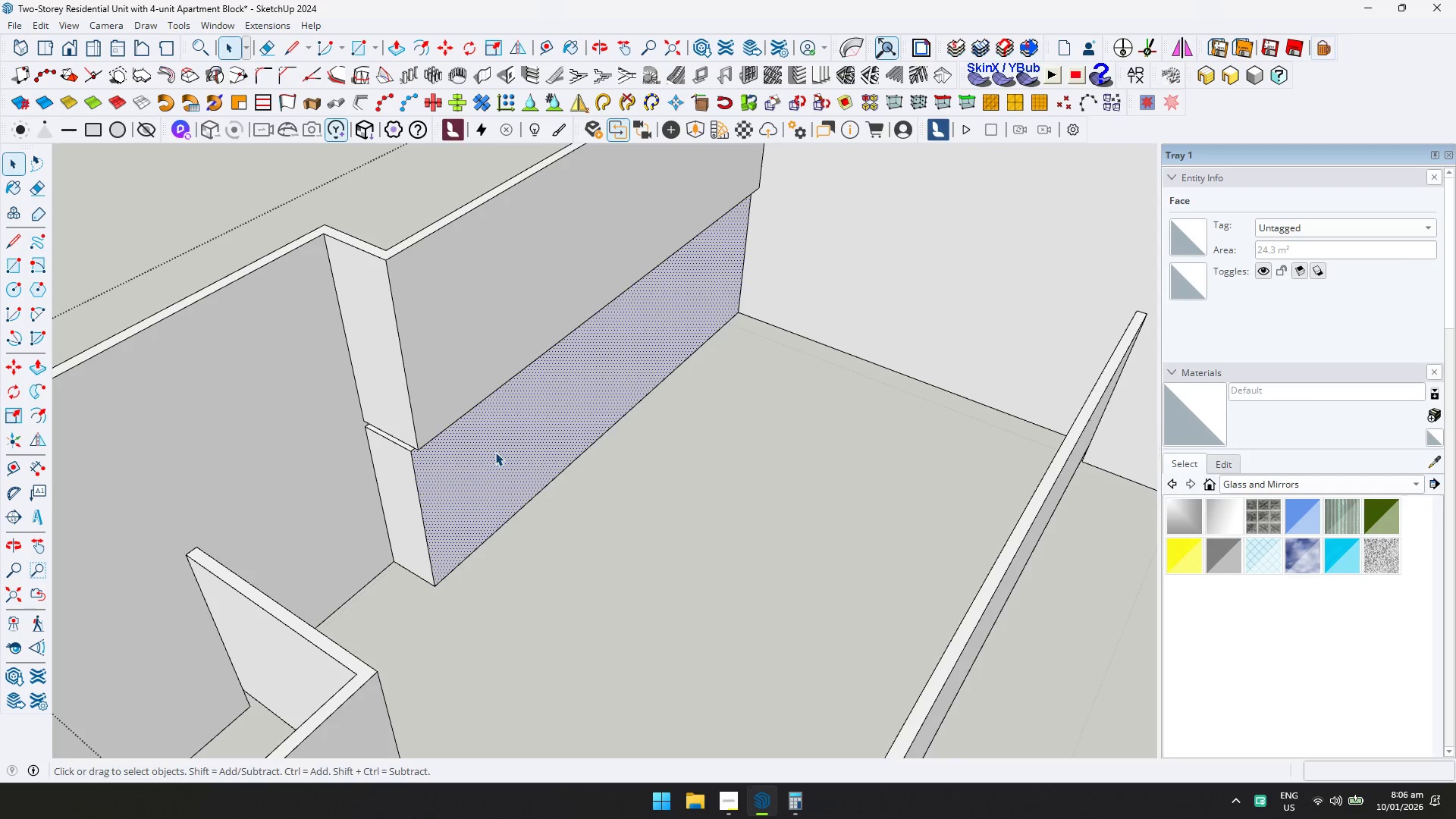 
left_click([495, 452])
 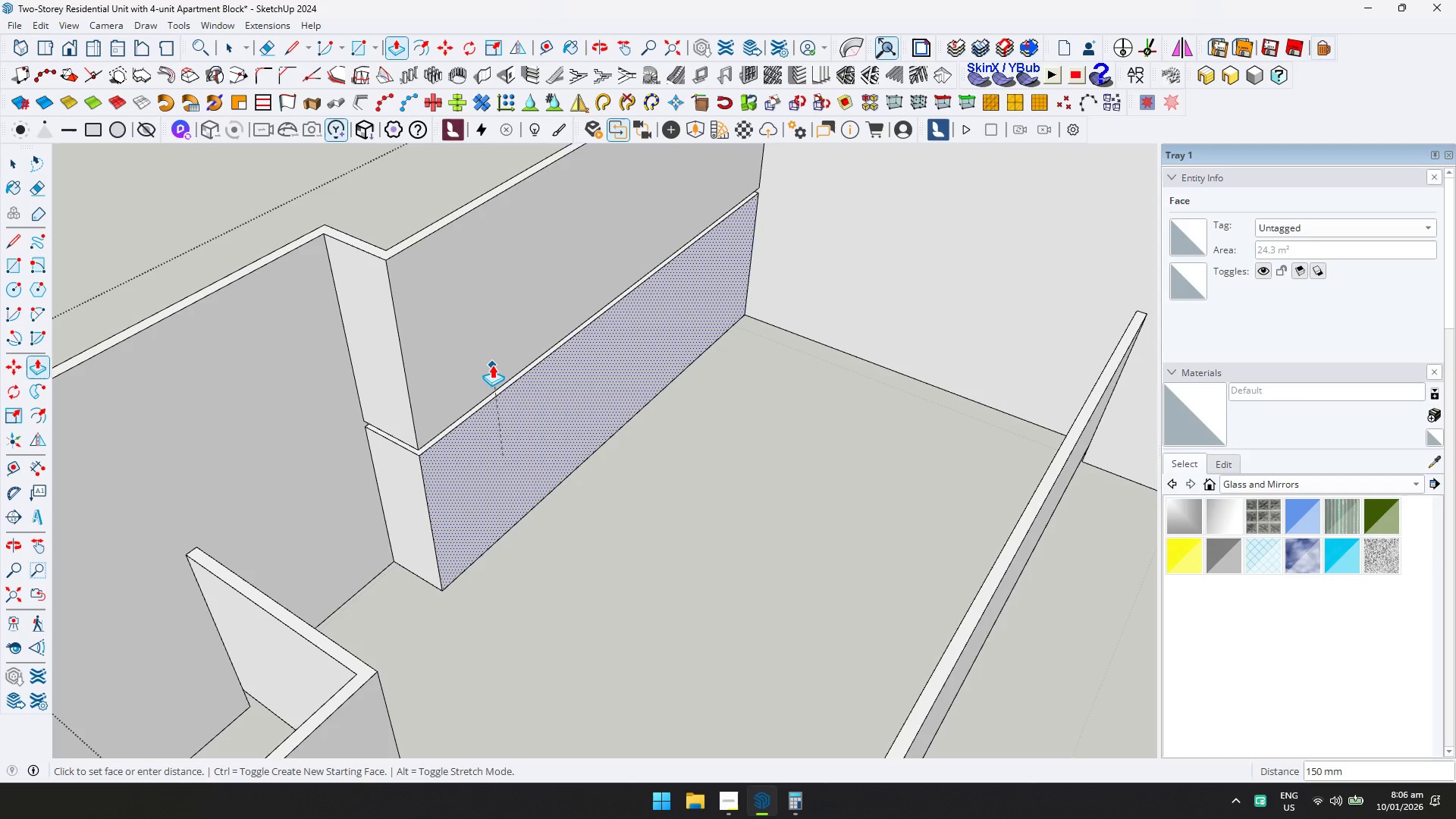 
left_click([493, 362])
 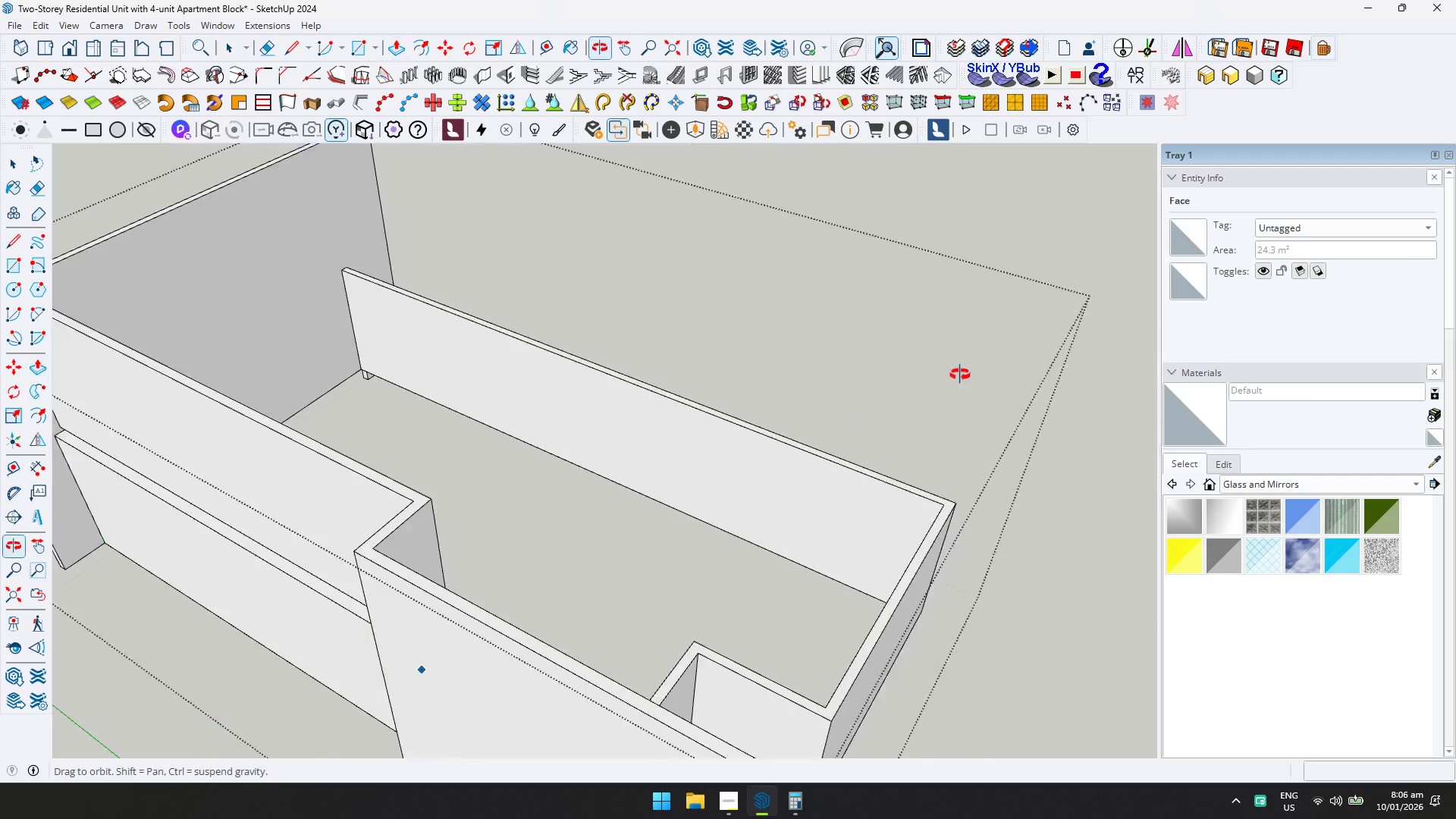 
key(Shift+ShiftLeft)
 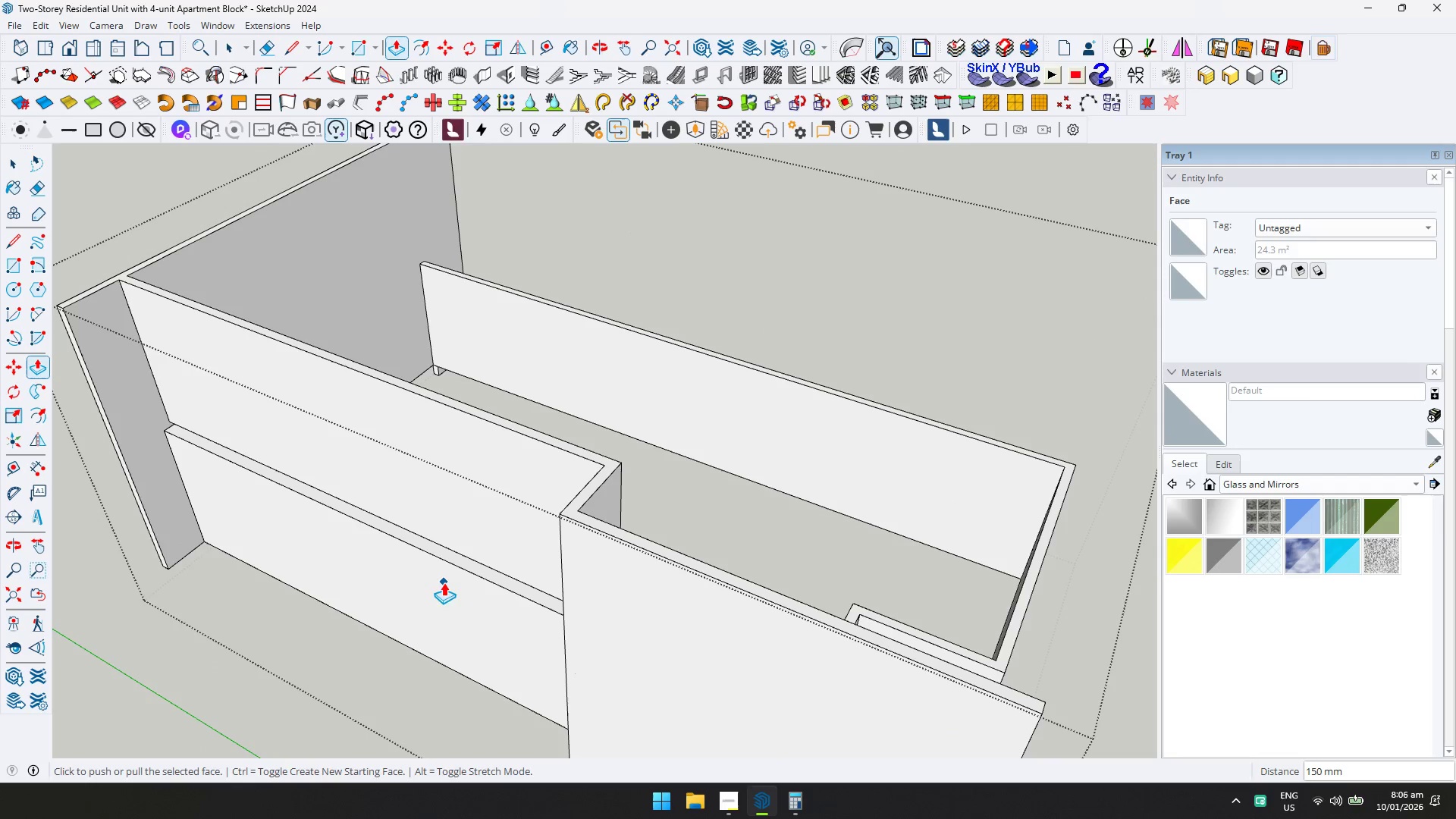 
key(Escape)
 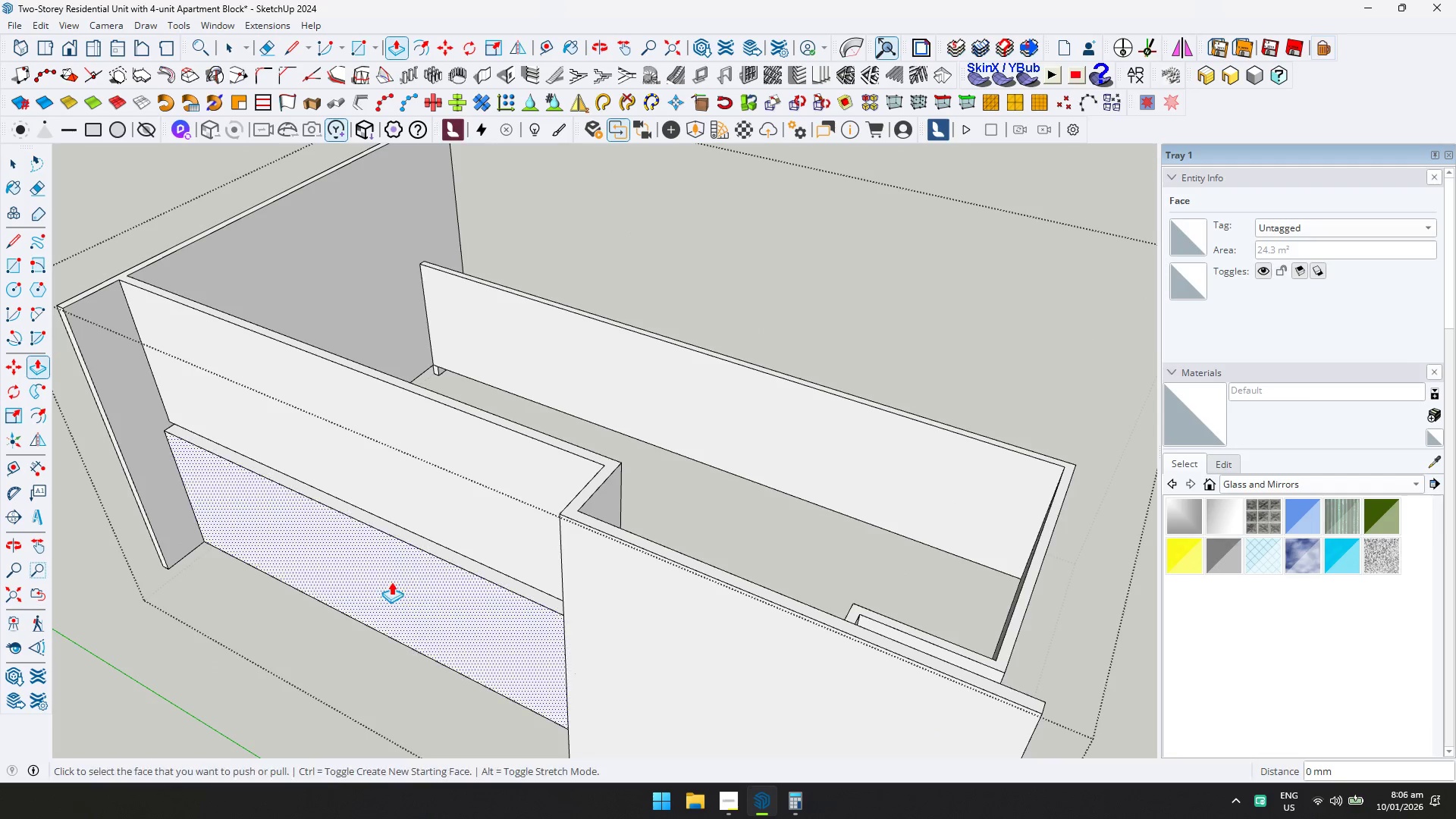 
left_click([391, 582])
 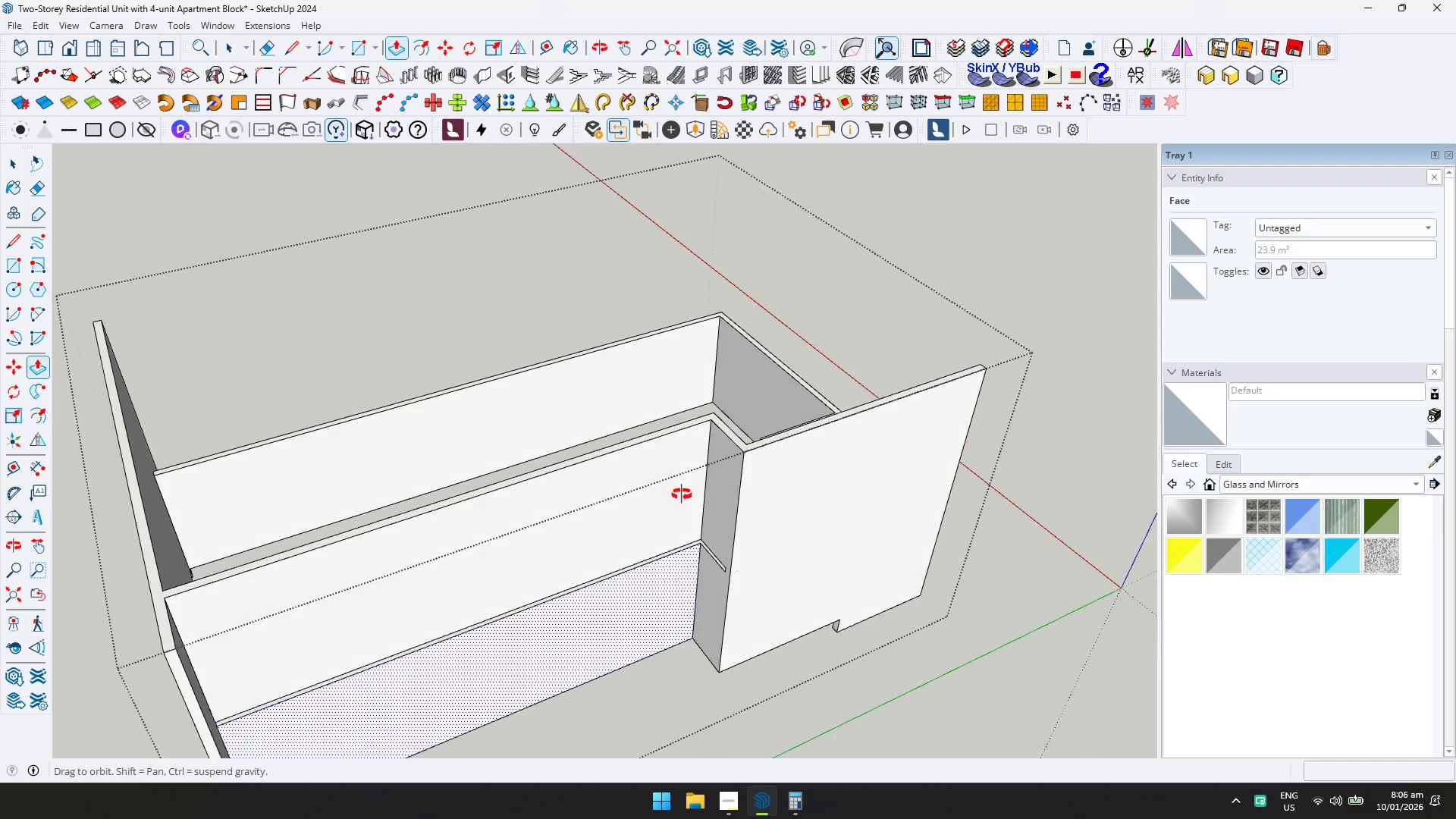 
scroll: coordinate [714, 557], scroll_direction: up, amount: 4.0
 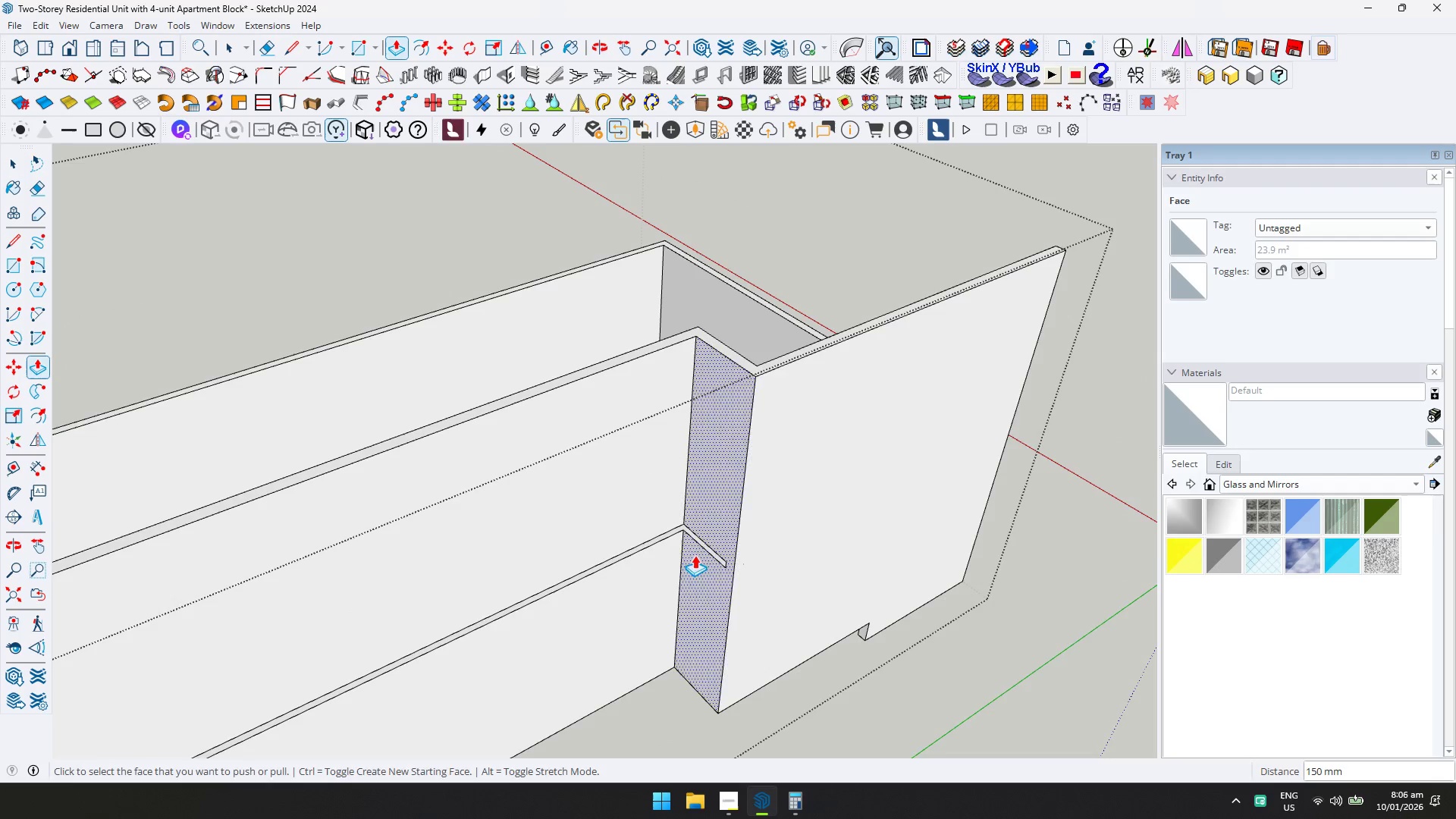 
scroll: coordinate [436, 447], scroll_direction: down, amount: 1.0
 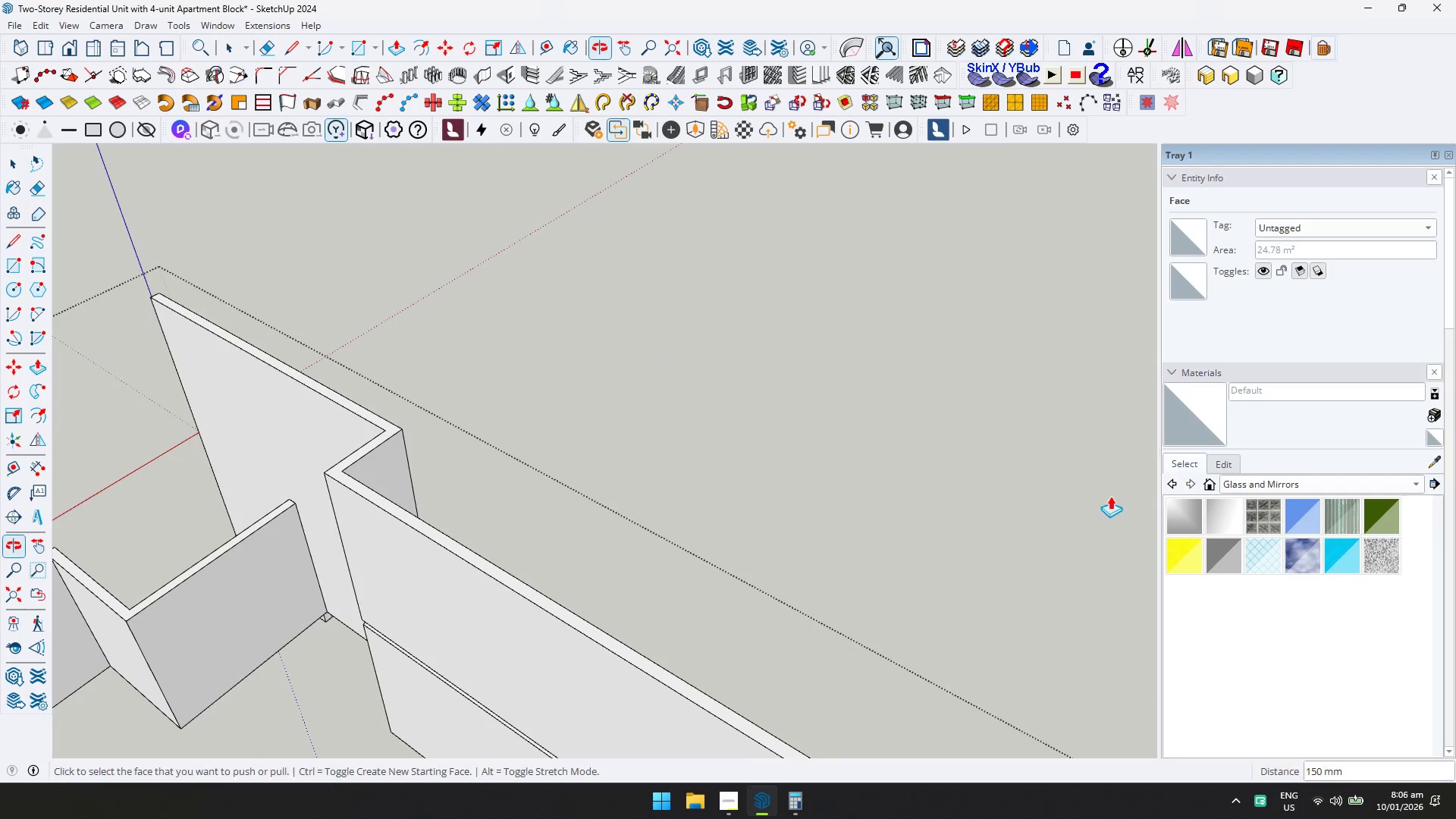 
key(Shift+ShiftLeft)
 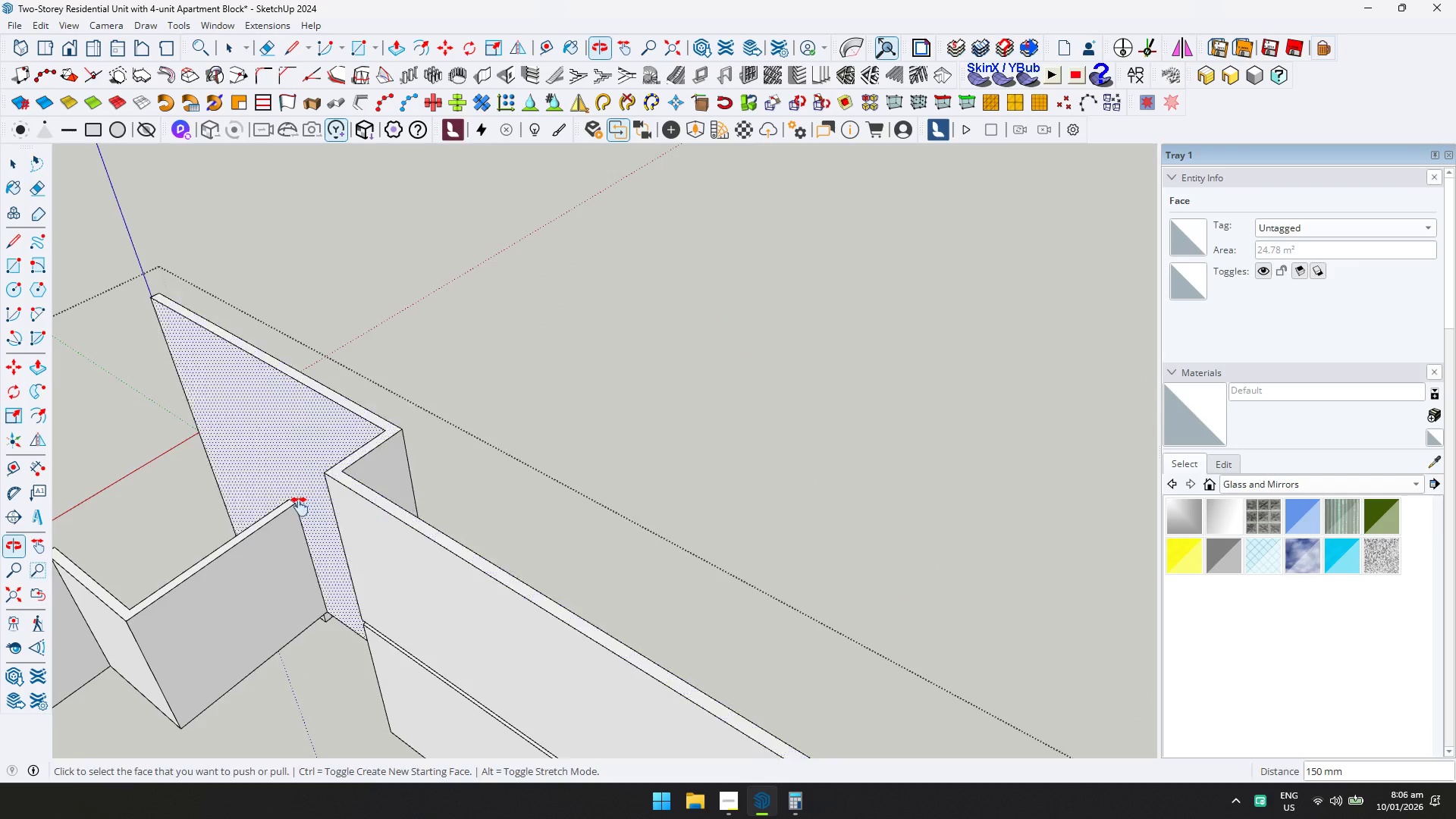 
scroll: coordinate [352, 500], scroll_direction: down, amount: 1.0
 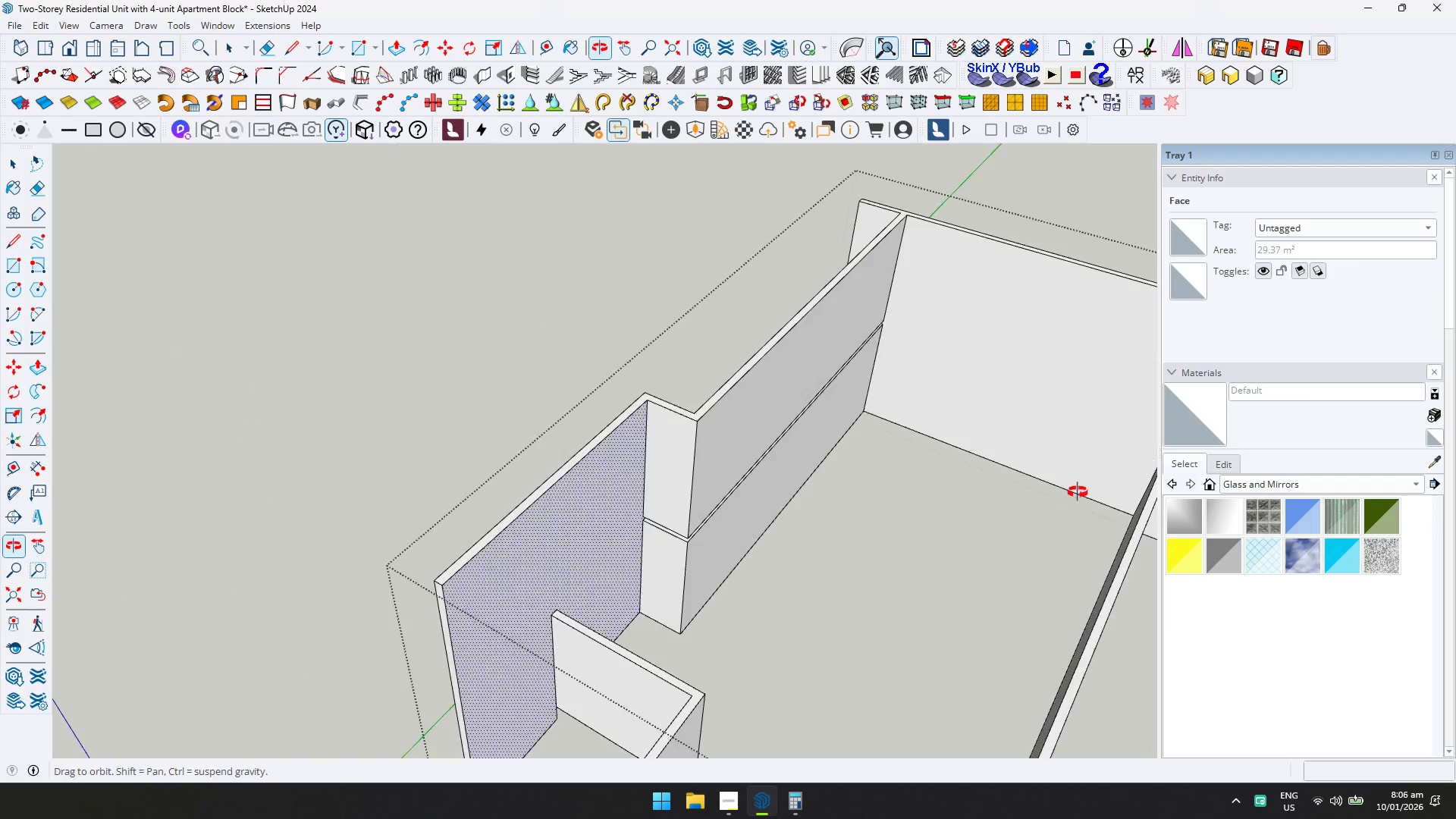 
key(Space)
 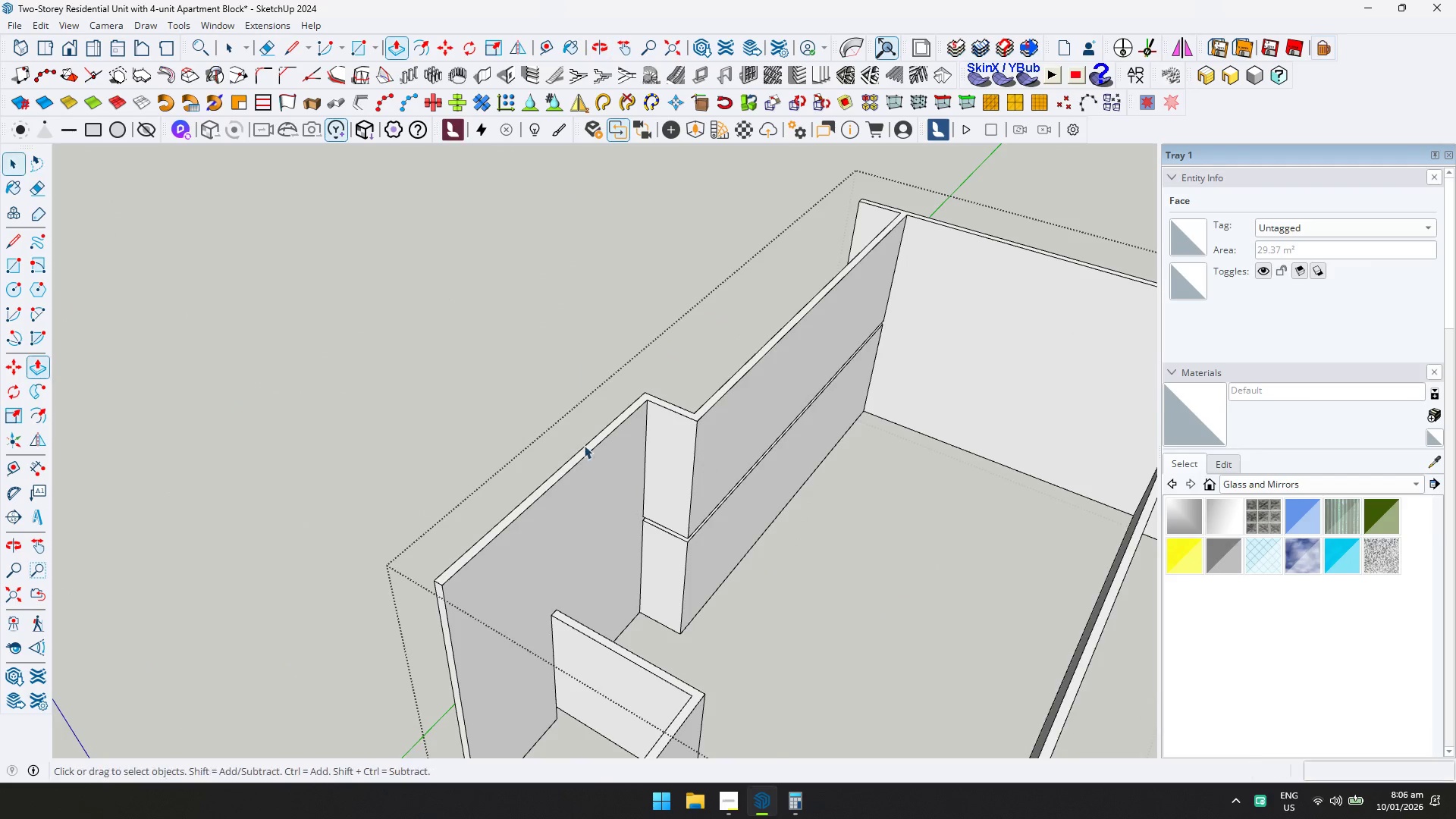 
key(Escape)
 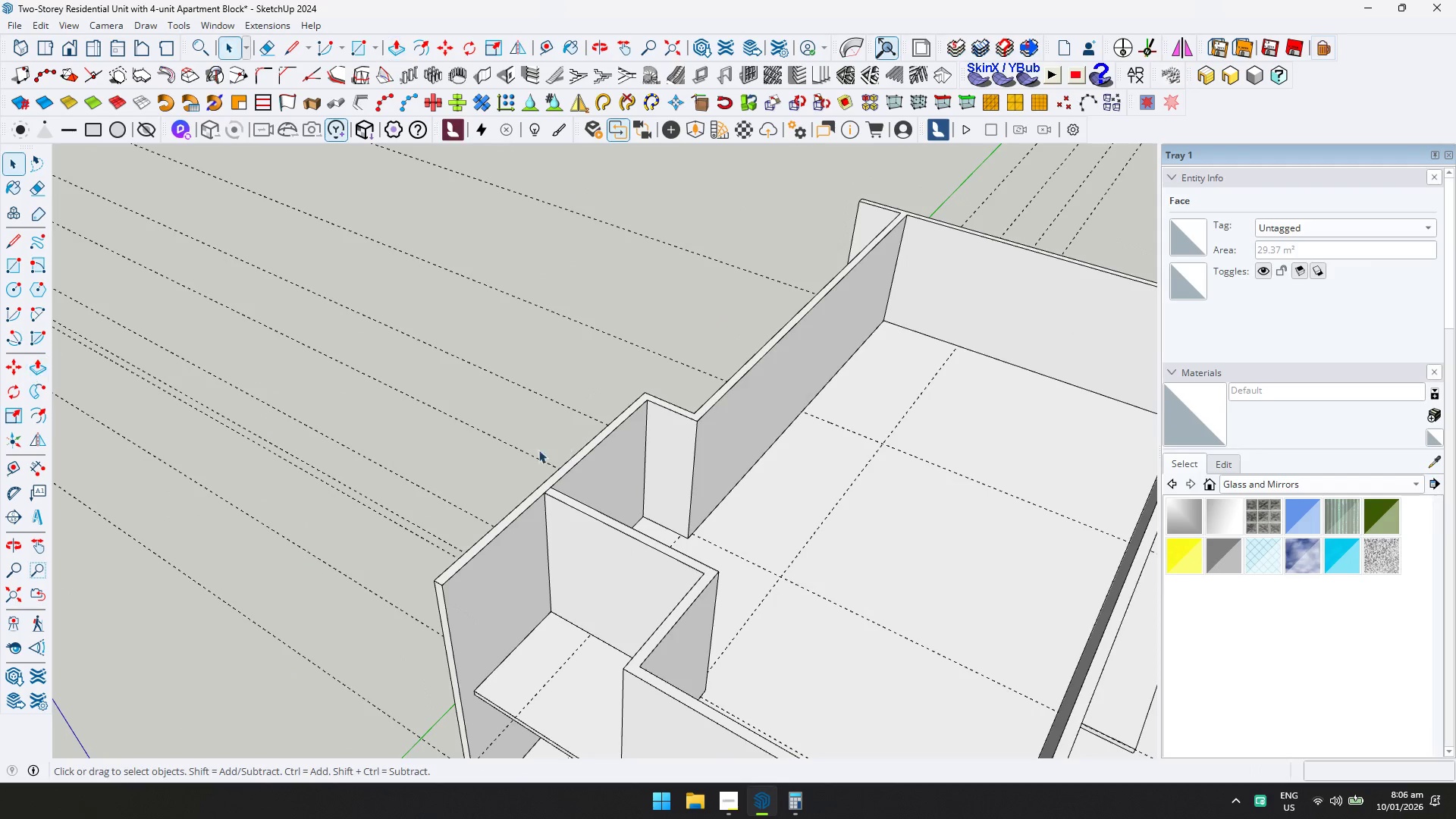 
scroll: coordinate [541, 455], scroll_direction: down, amount: 5.0
 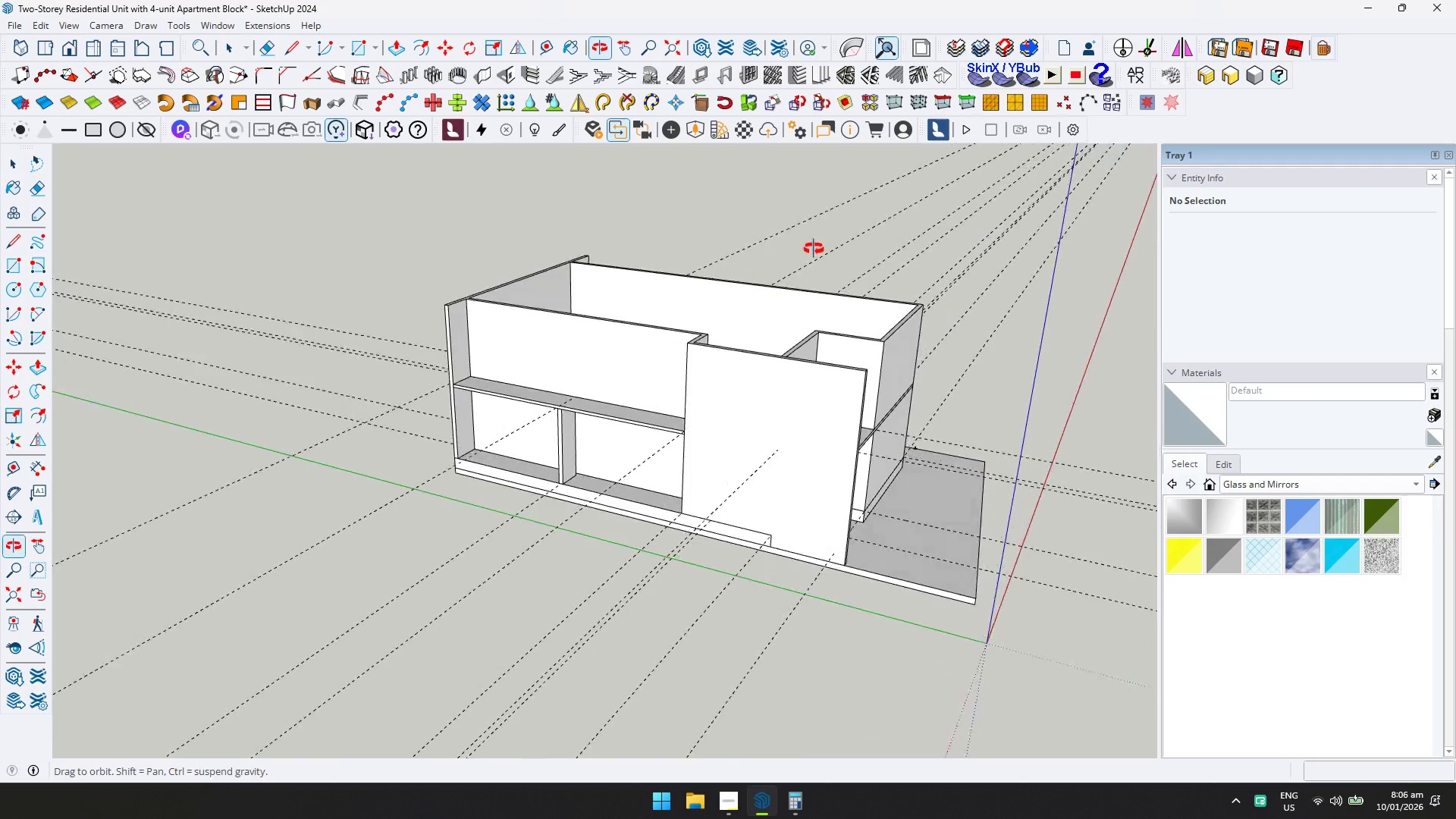 
left_click([540, 431])
 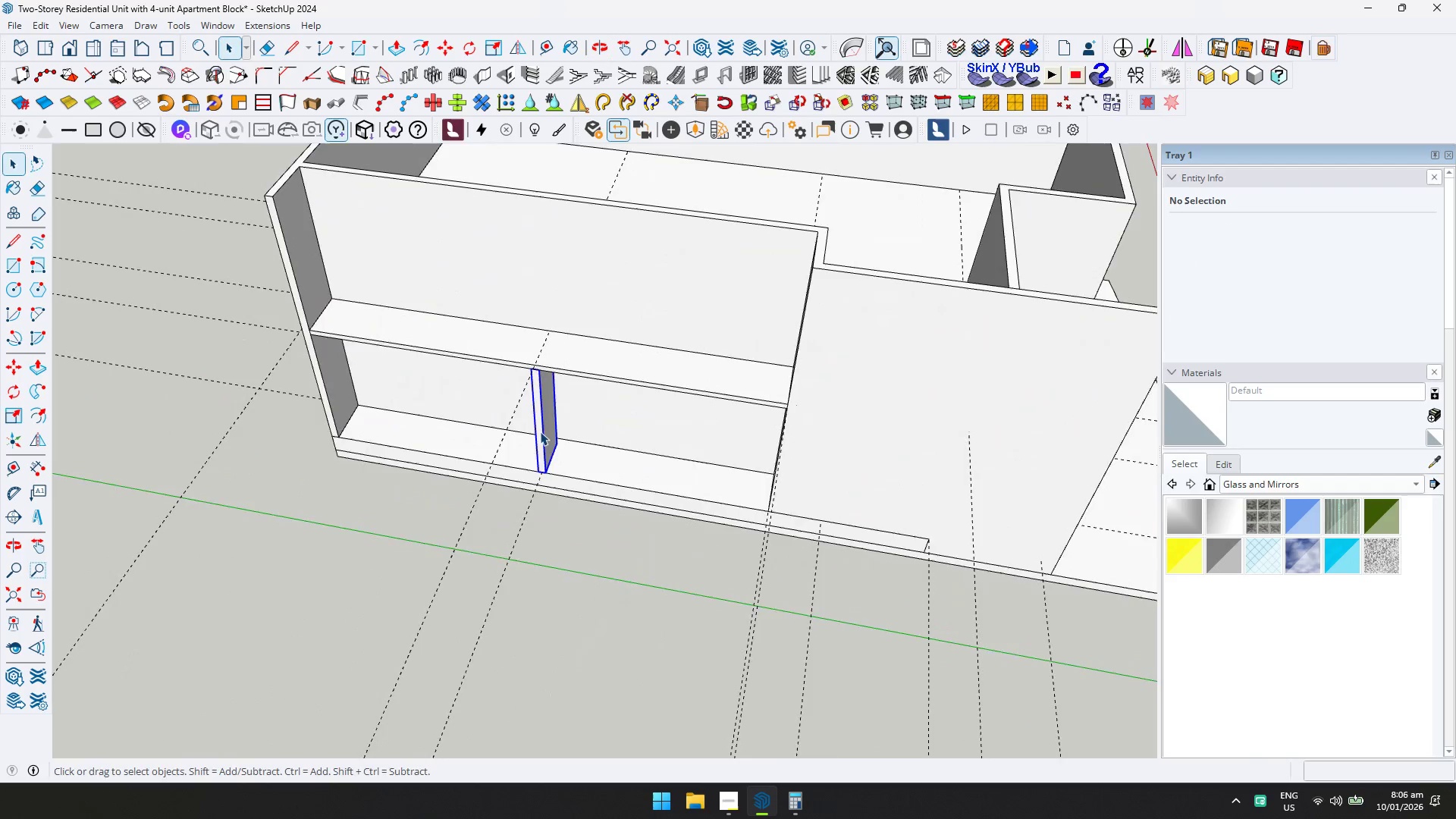 
scroll: coordinate [566, 467], scroll_direction: up, amount: 5.0
 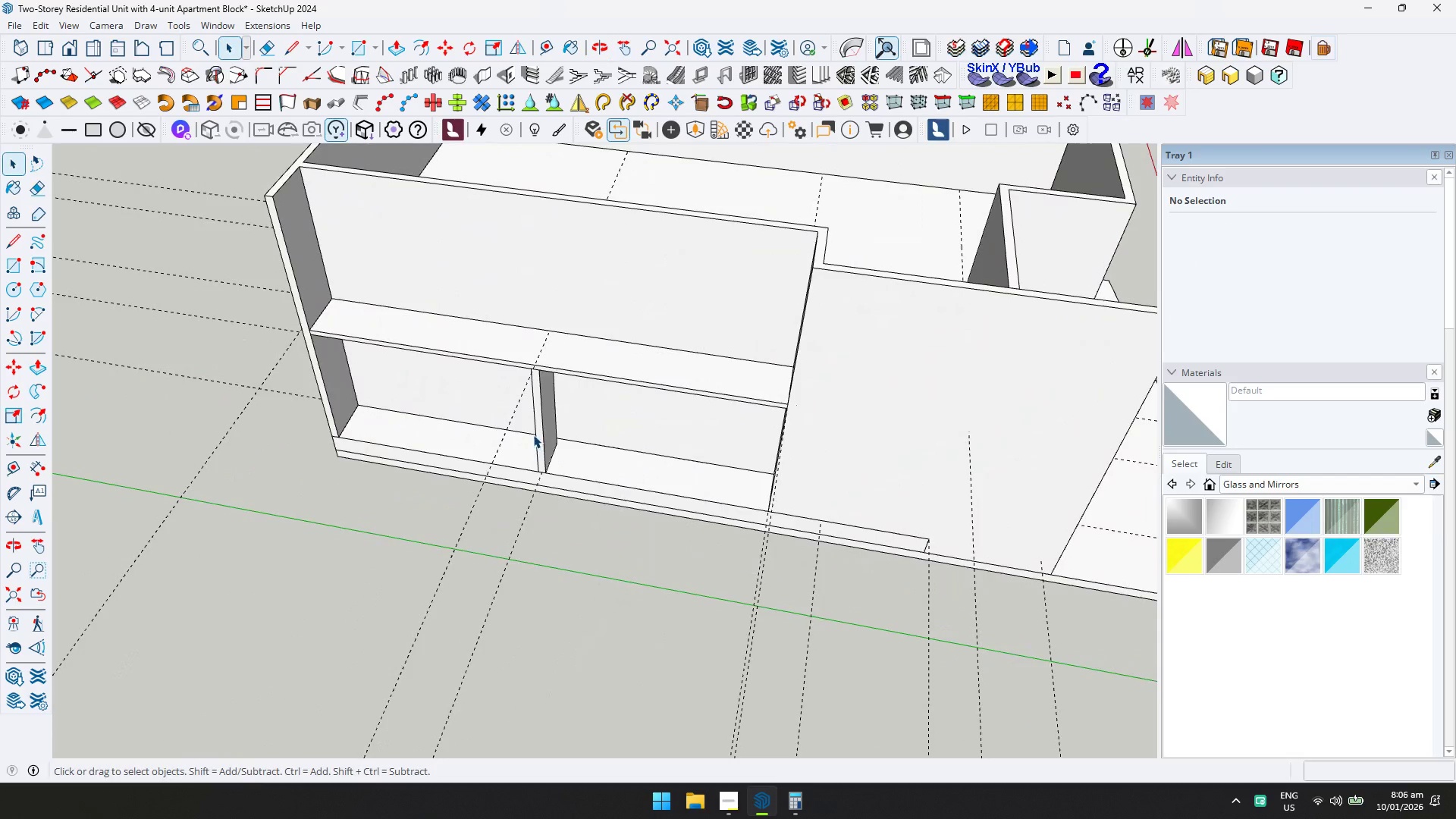 
key(M)
 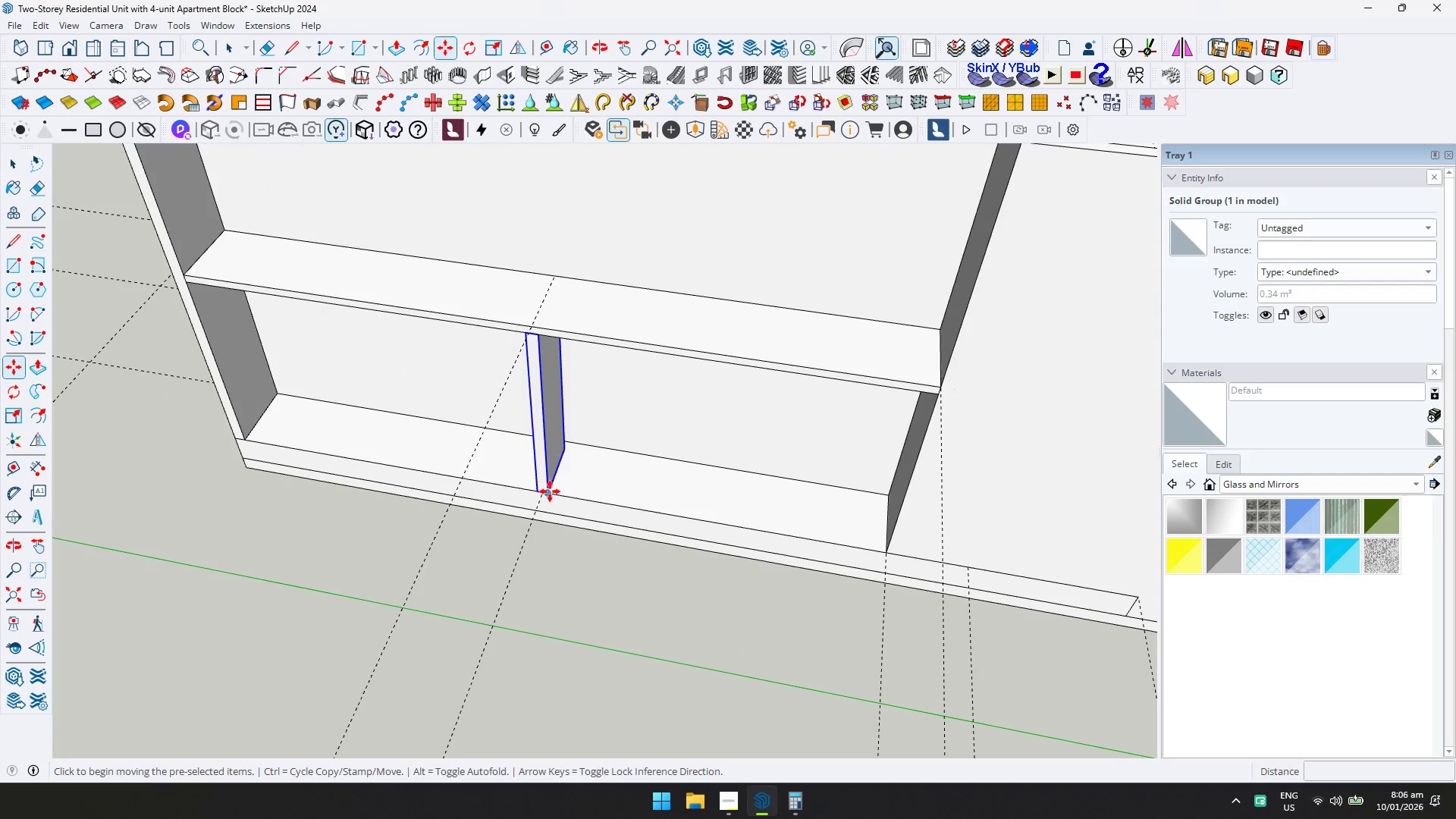 
scroll: coordinate [541, 432], scroll_direction: up, amount: 4.0
 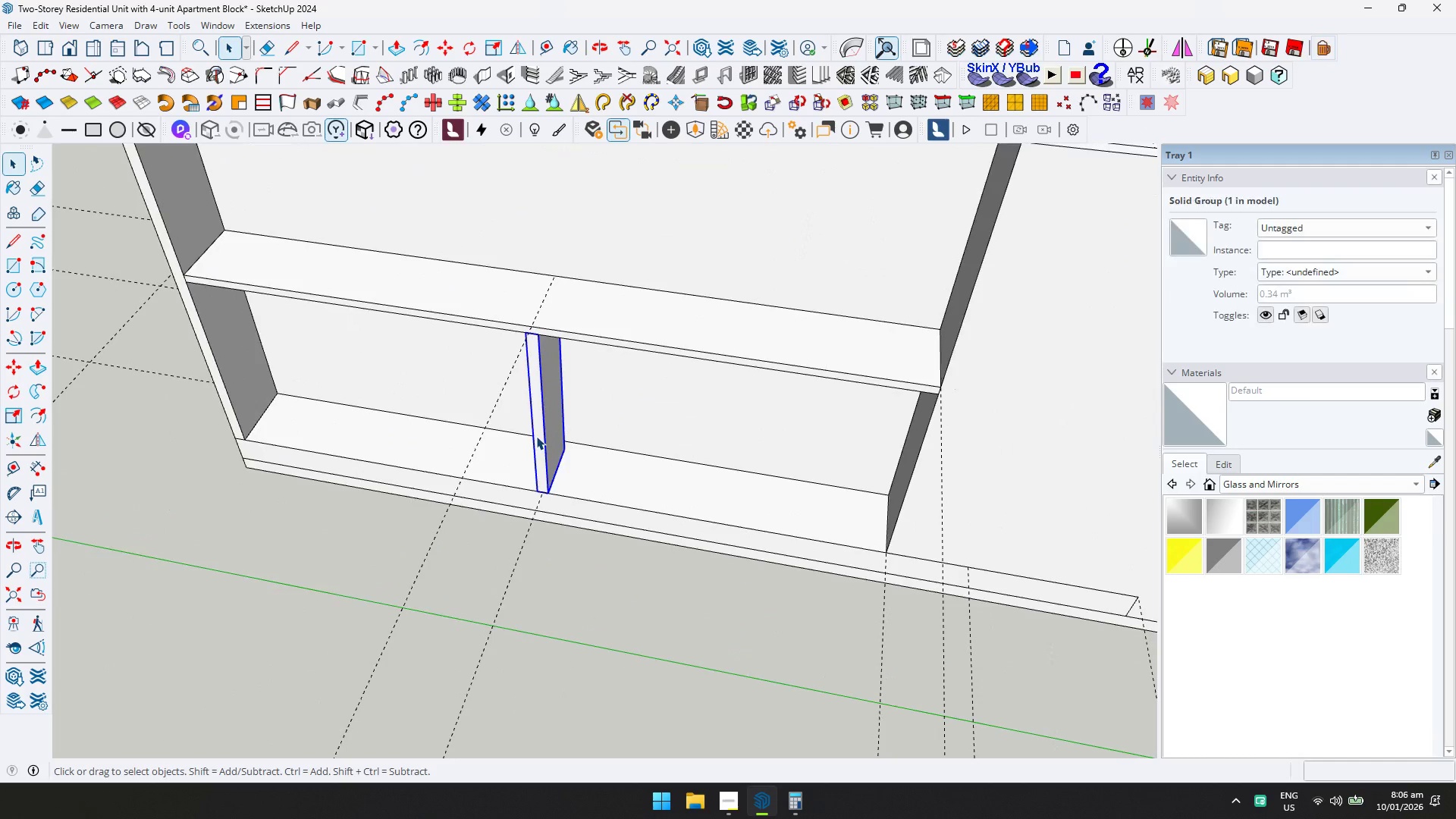 
left_click([550, 491])
 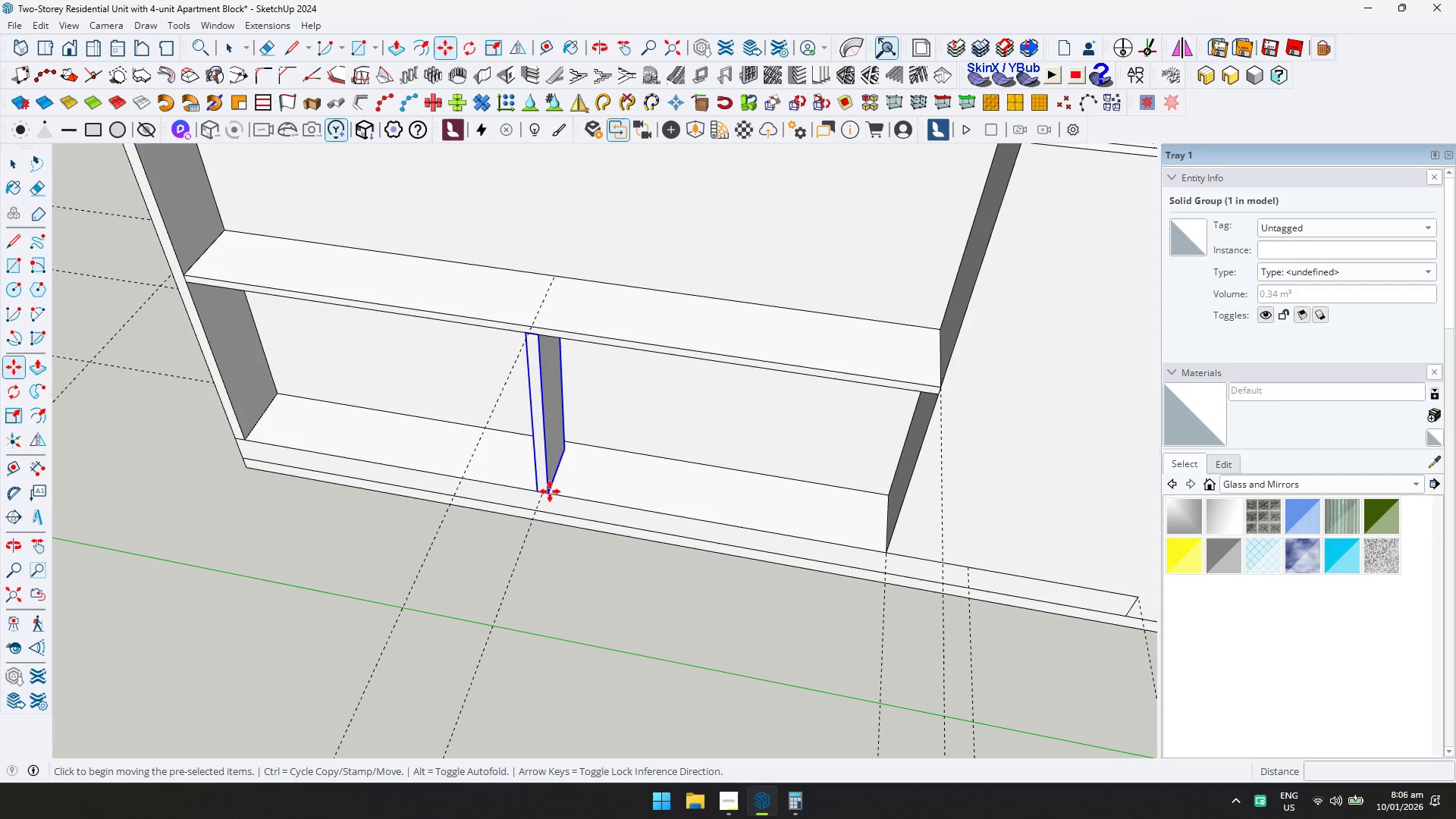 
key(ArrowUp)
 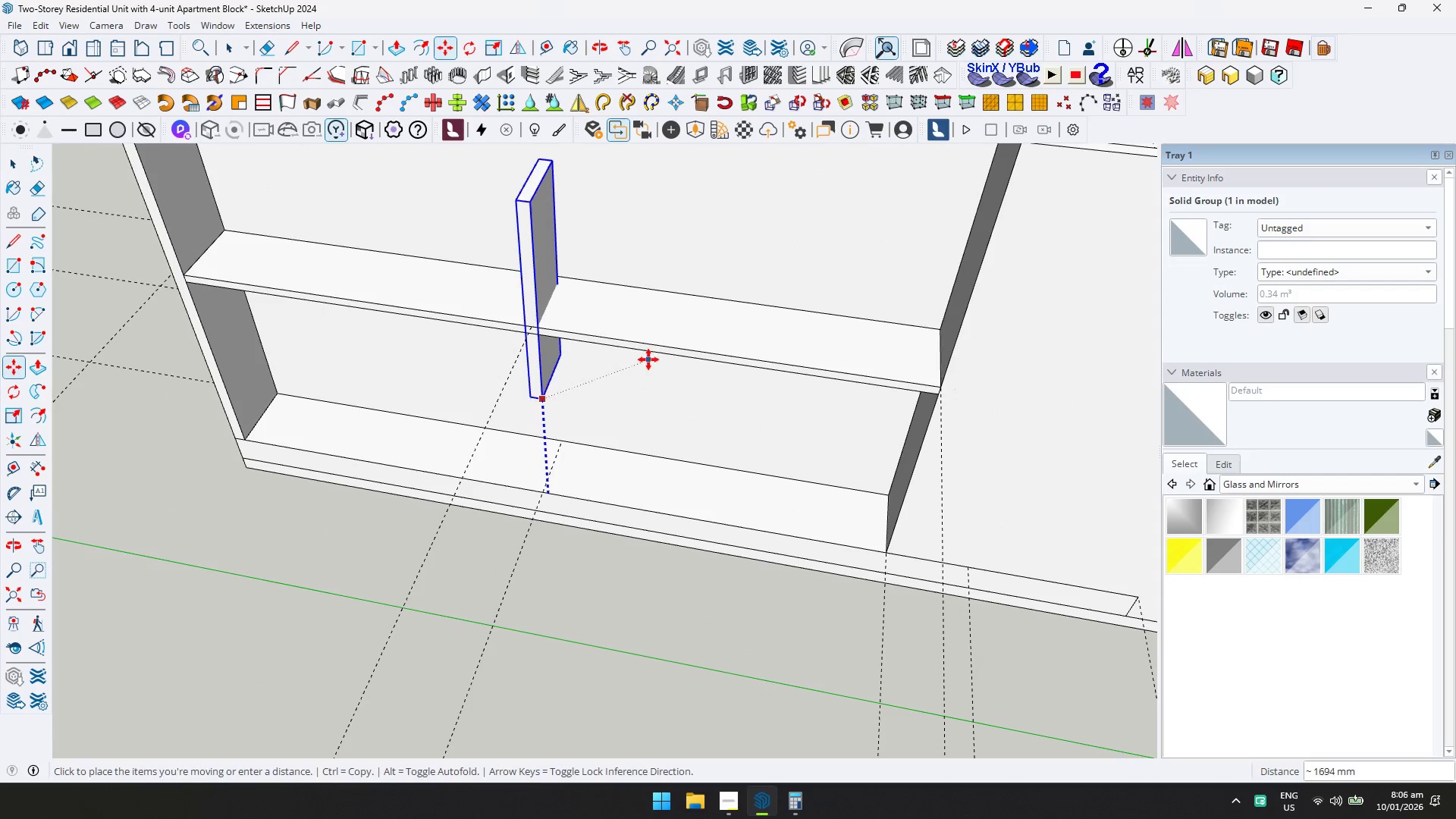 
key(Control+ControlLeft)
 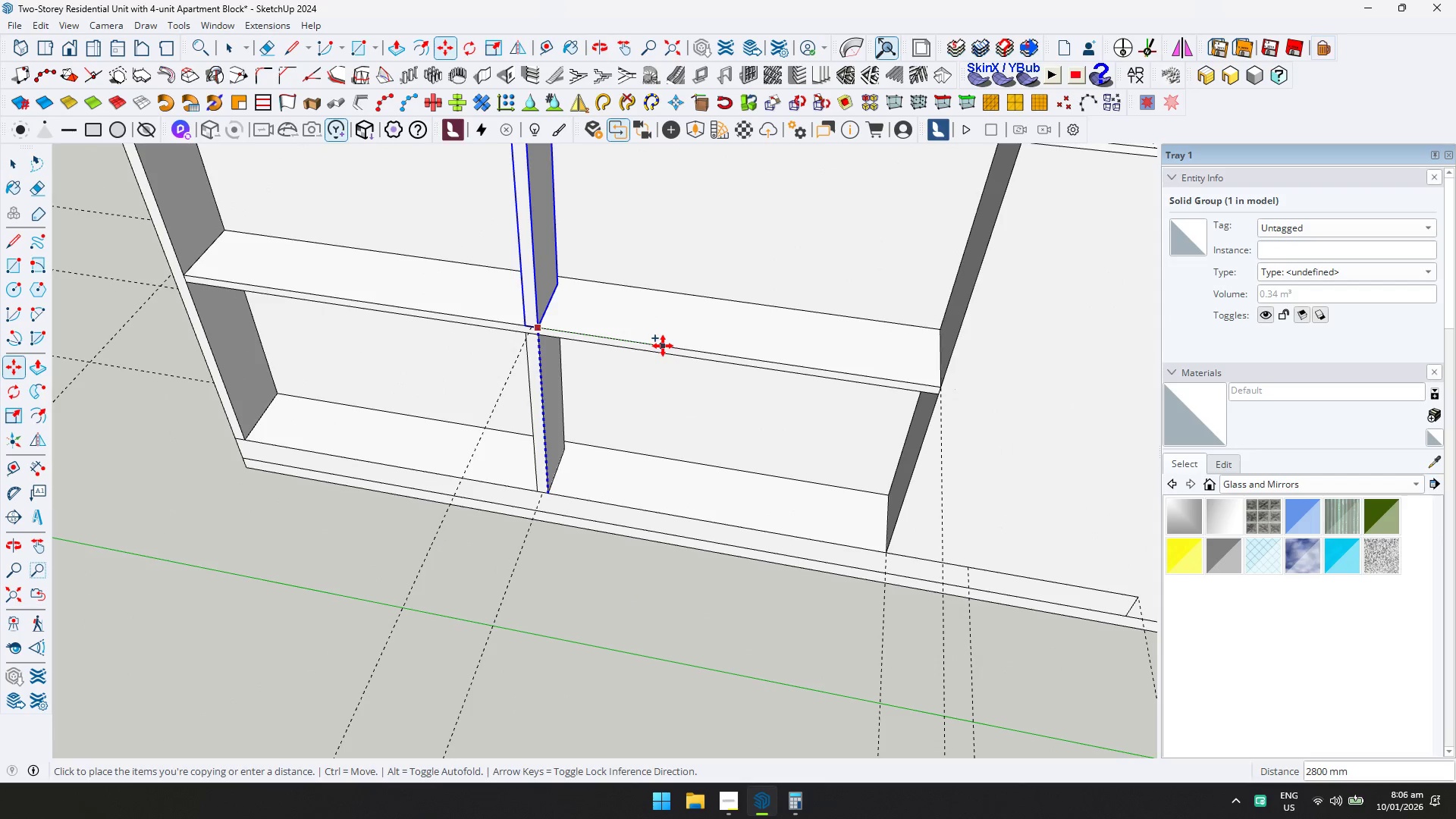 
key(Space)
 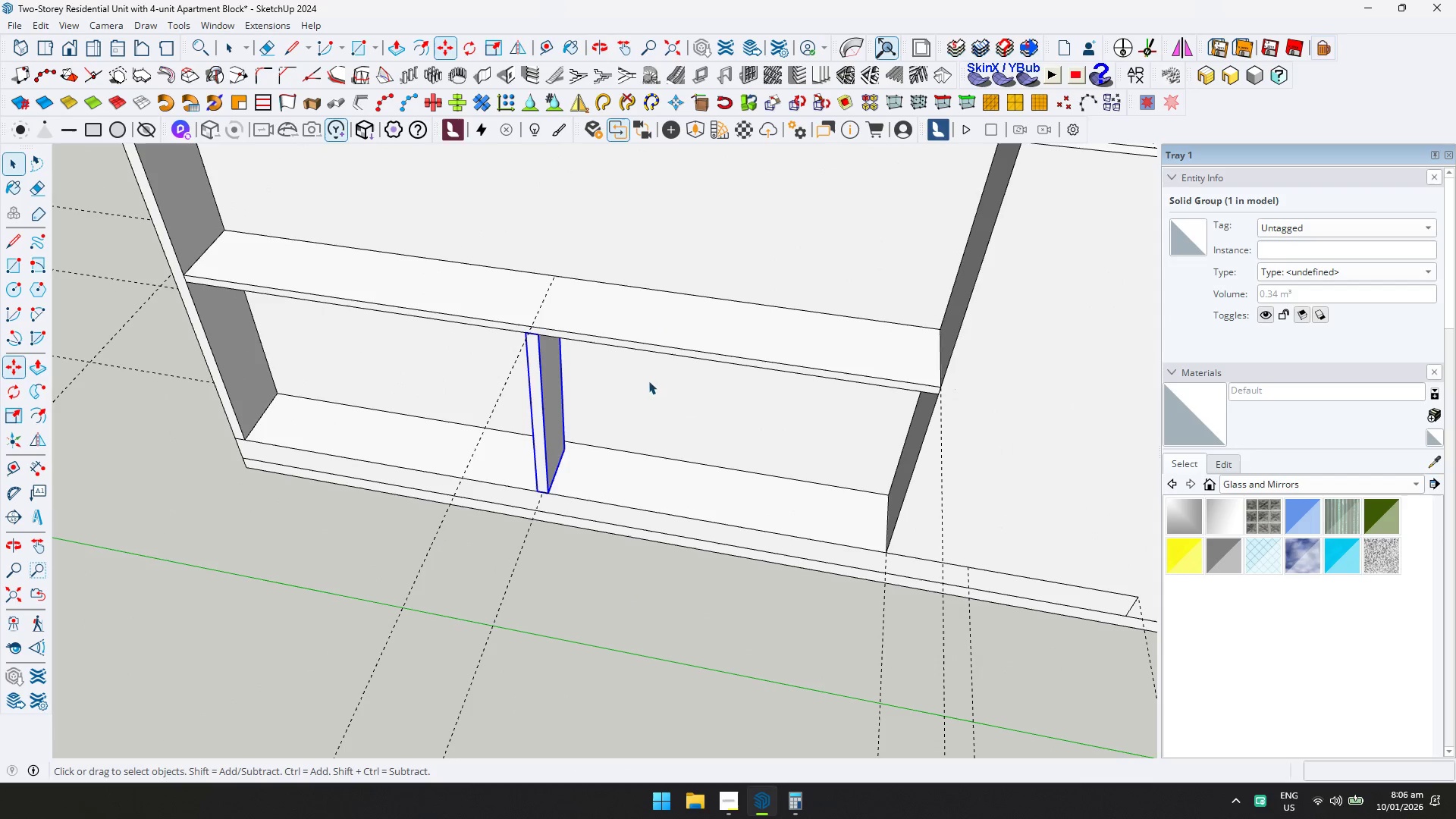 
key(Escape)
 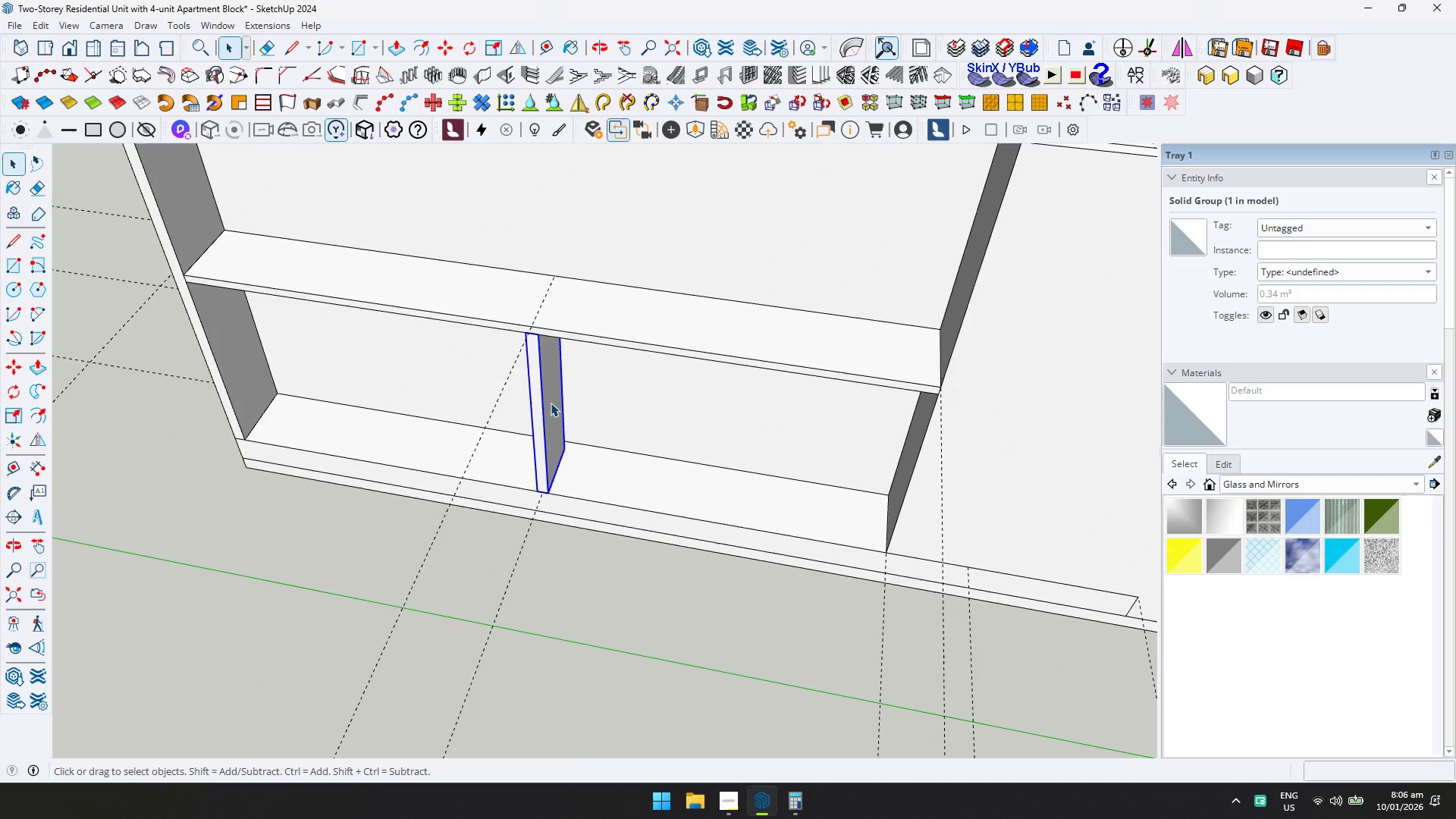 
right_click([551, 403])
 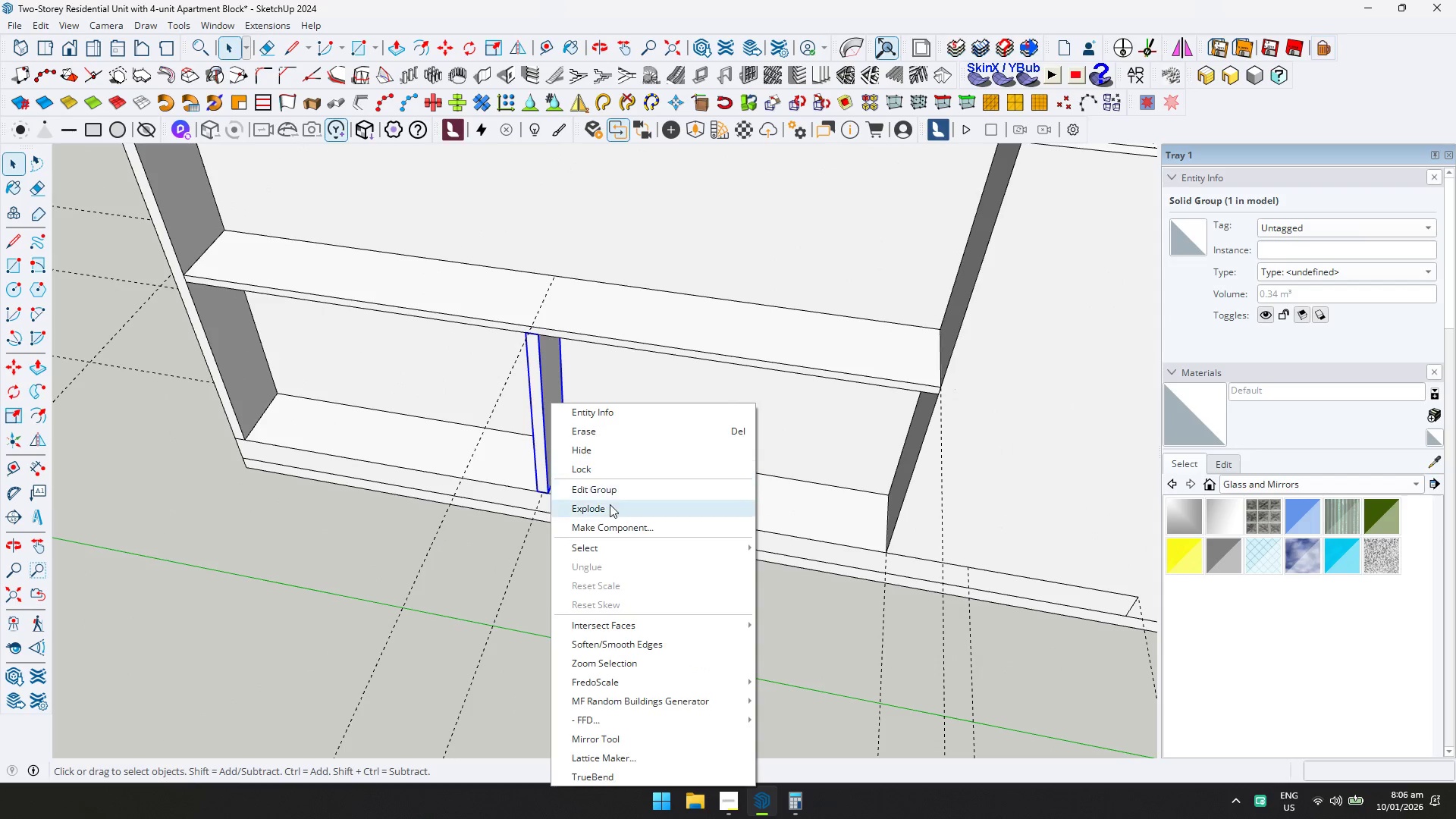 
left_click([613, 520])
 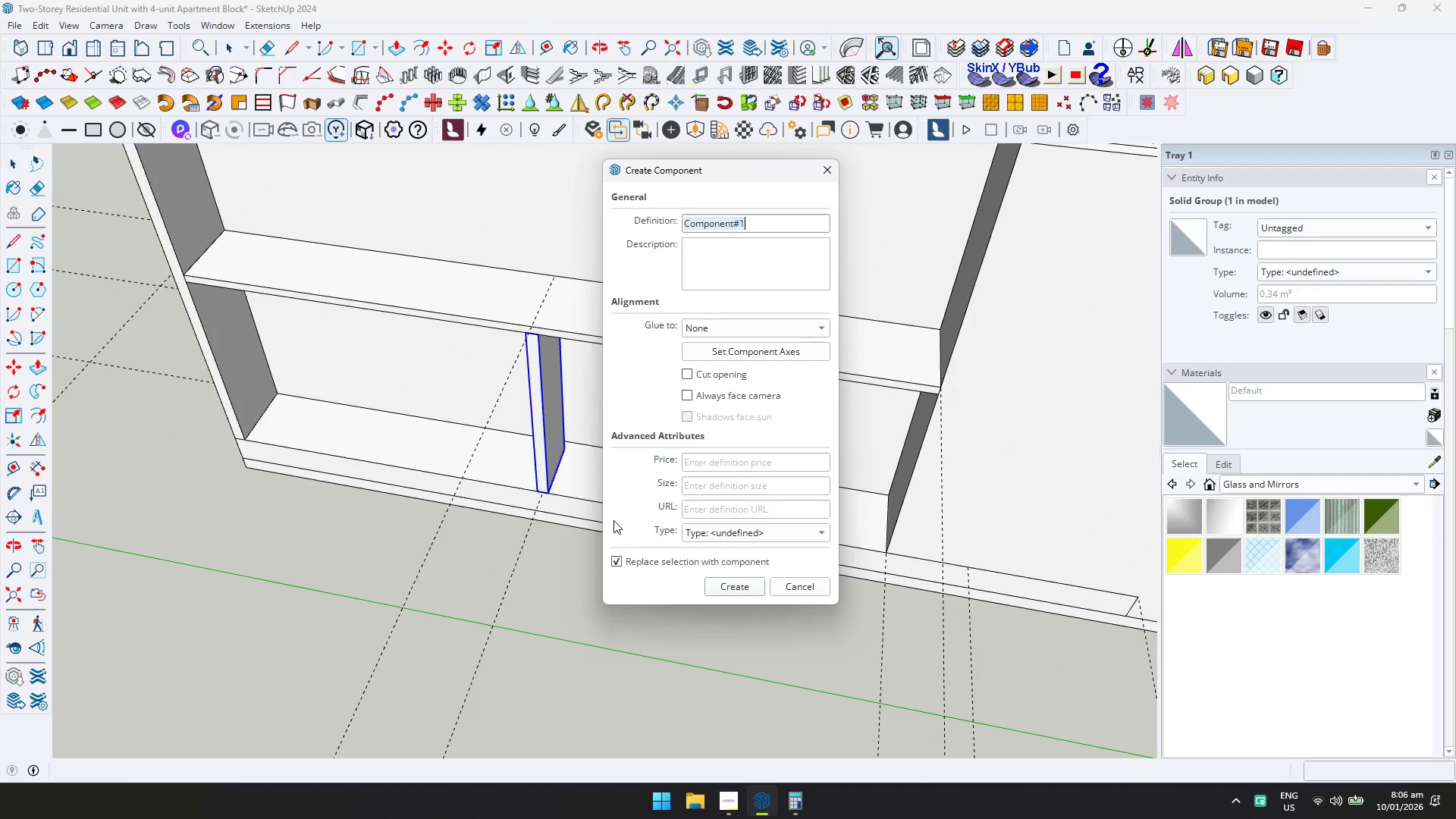 
key(Enter)
 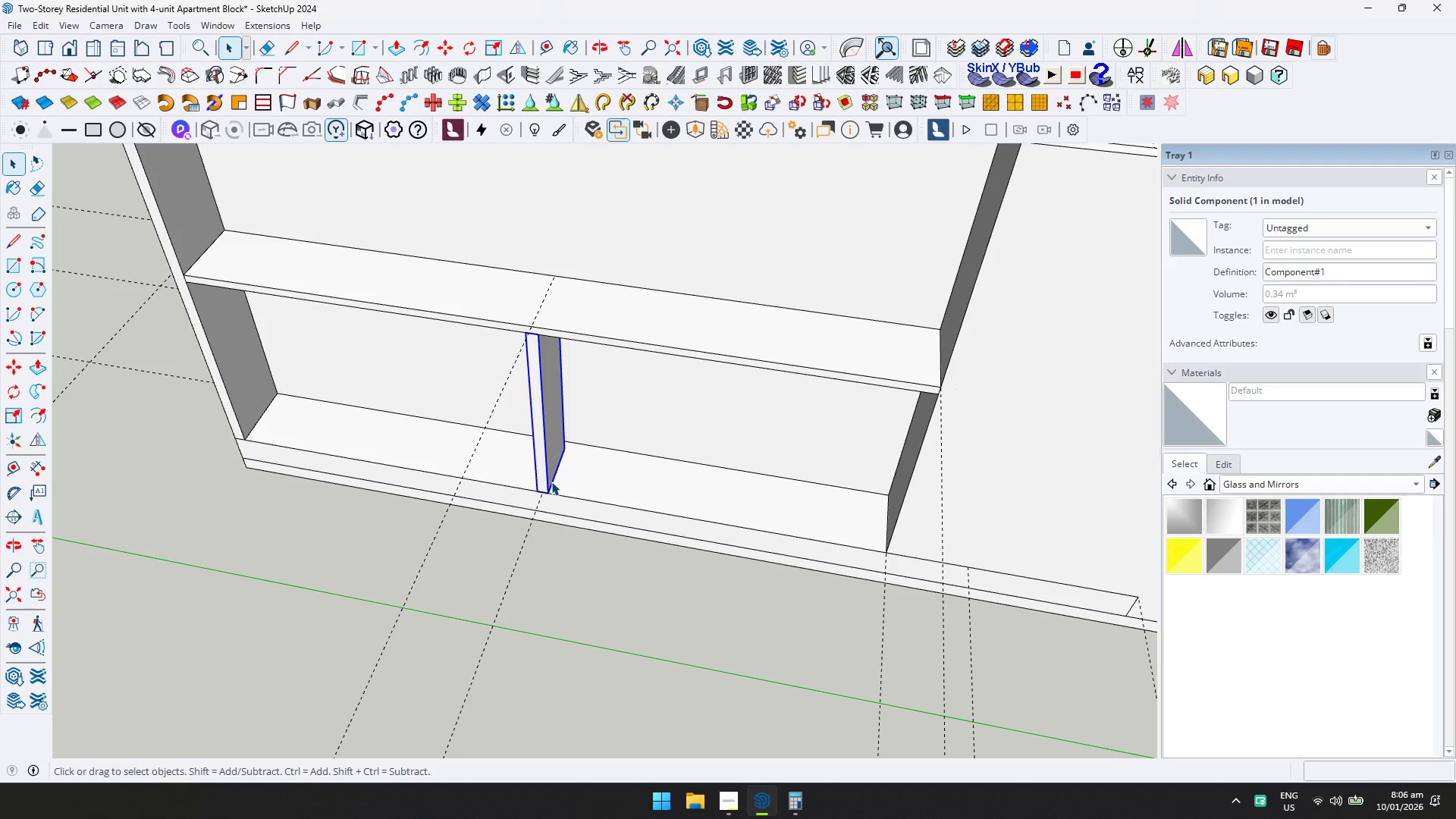 
key(M)
 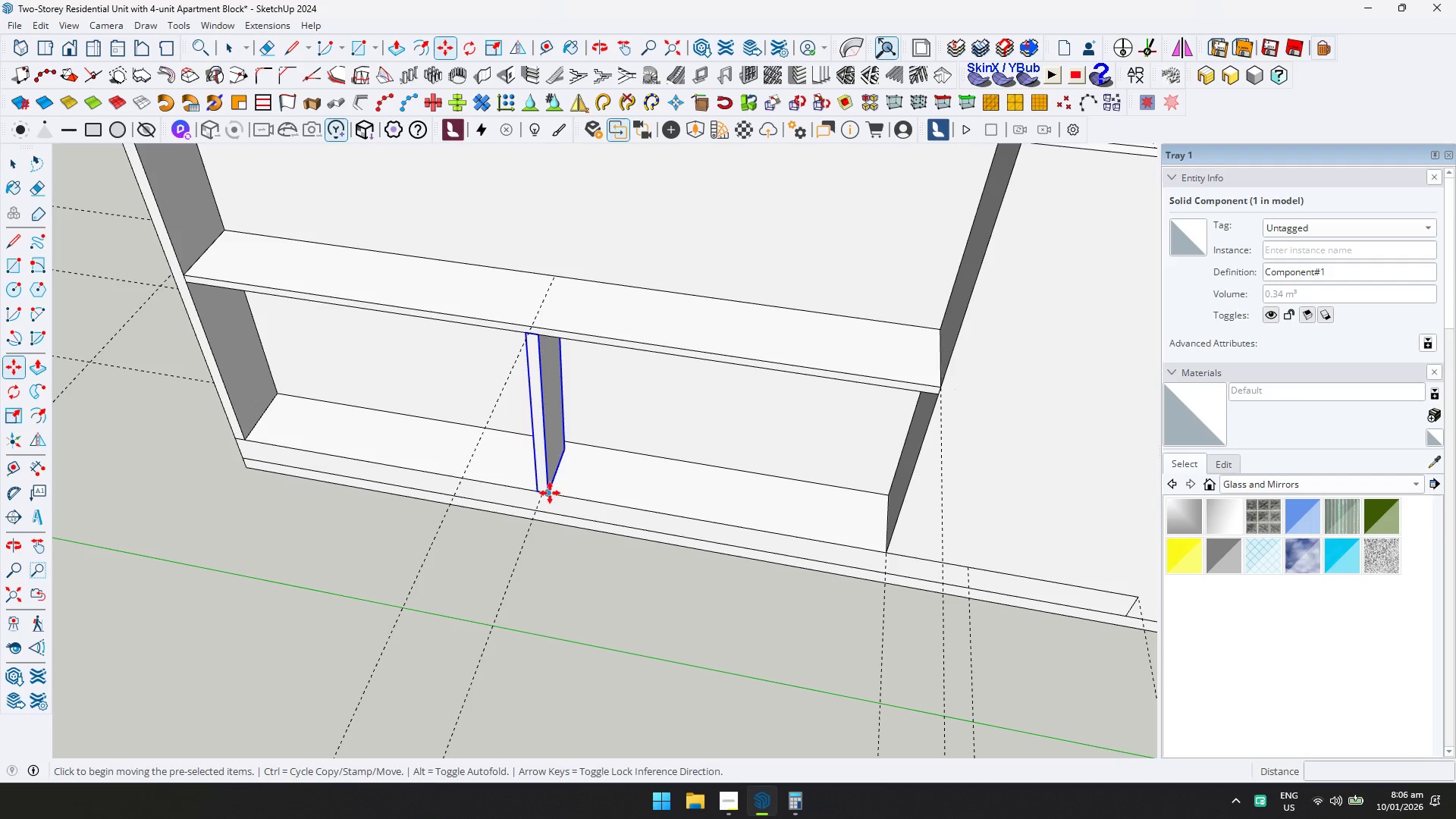 
key(Control+ControlLeft)
 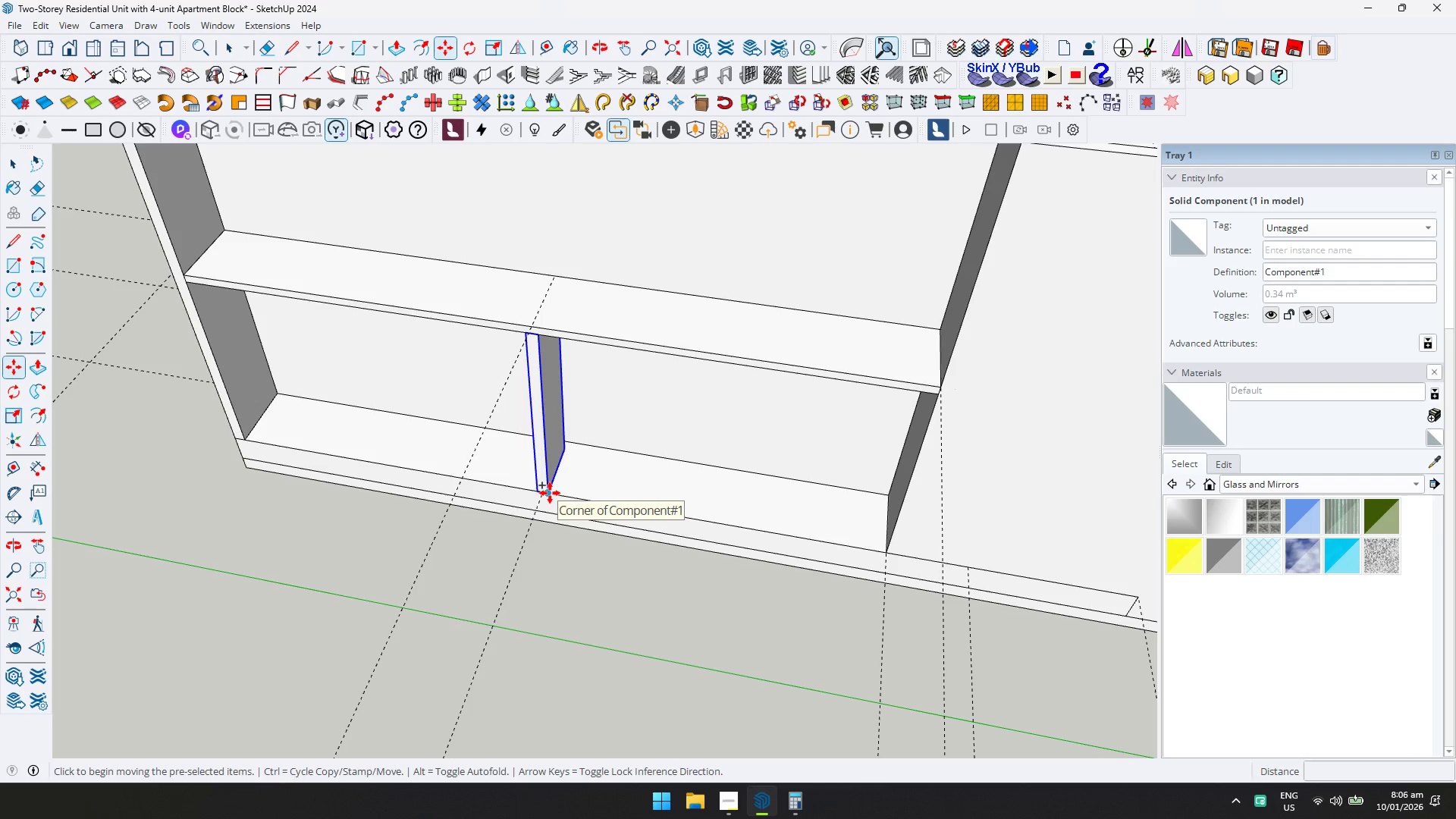 
left_click([550, 493])
 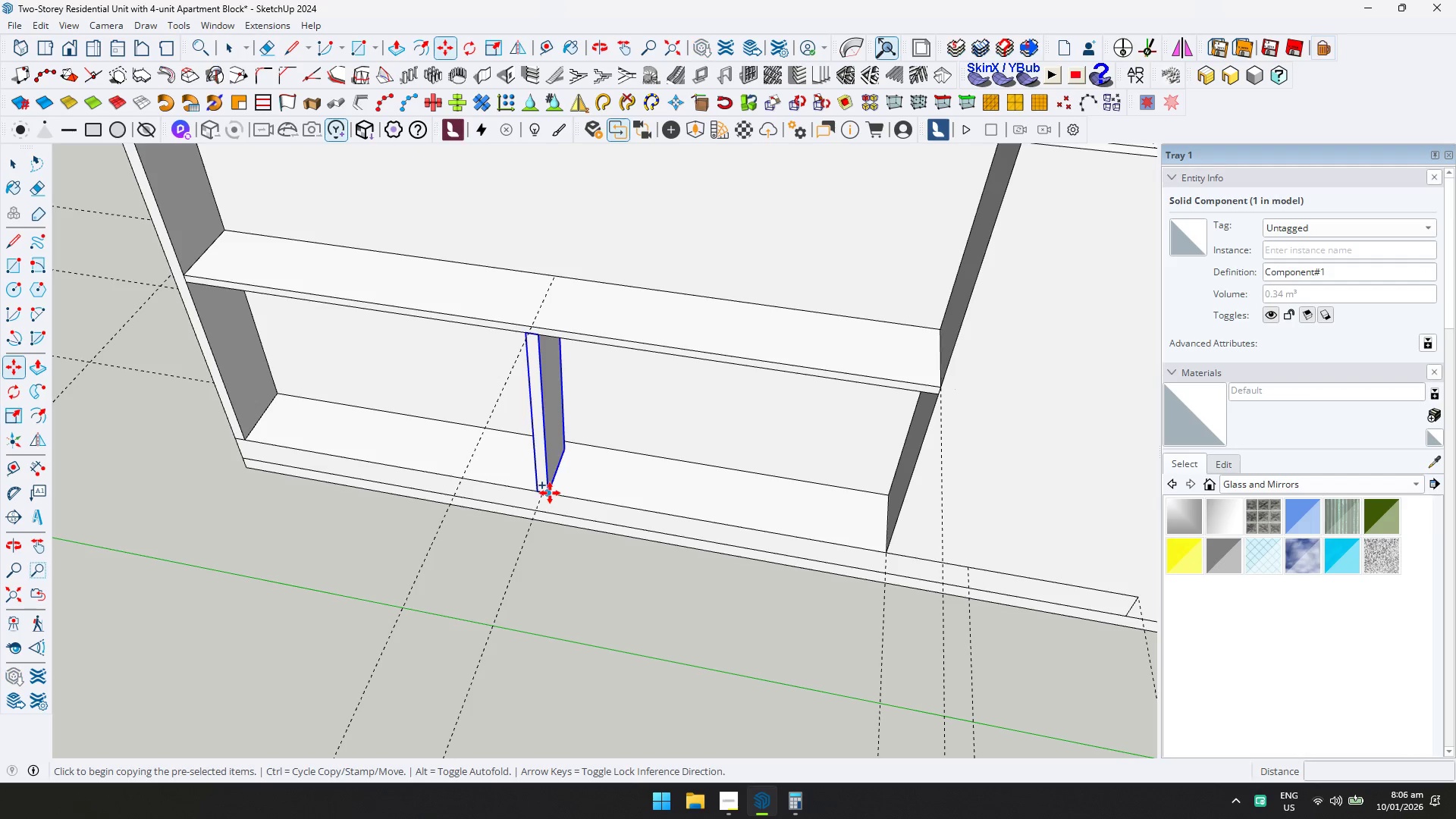 
key(ArrowUp)
 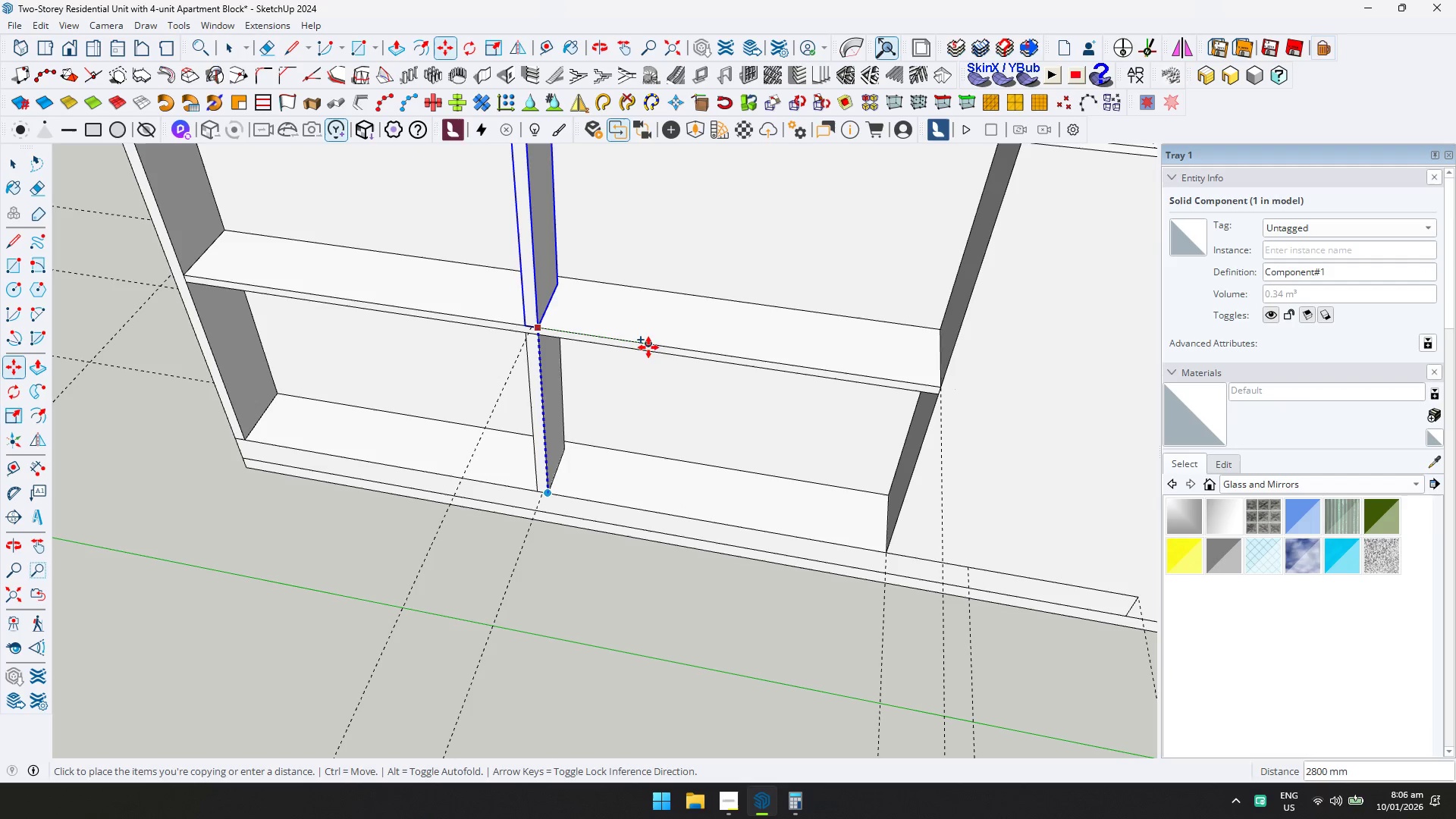 
left_click([651, 346])
 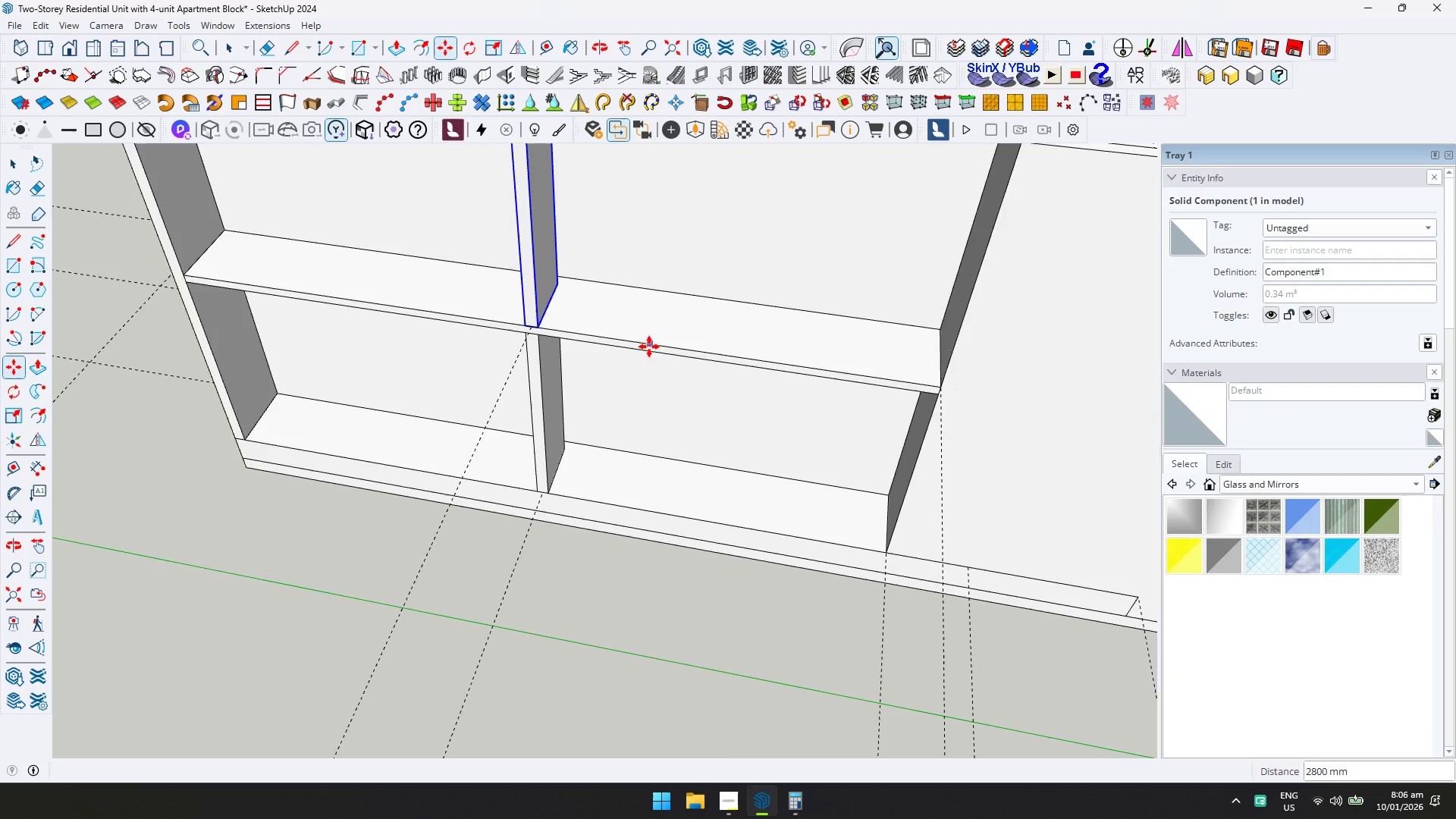 
hold_key(key=ShiftLeft, duration=0.38)
scroll: coordinate [560, 346], scroll_direction: down, amount: 2.0
 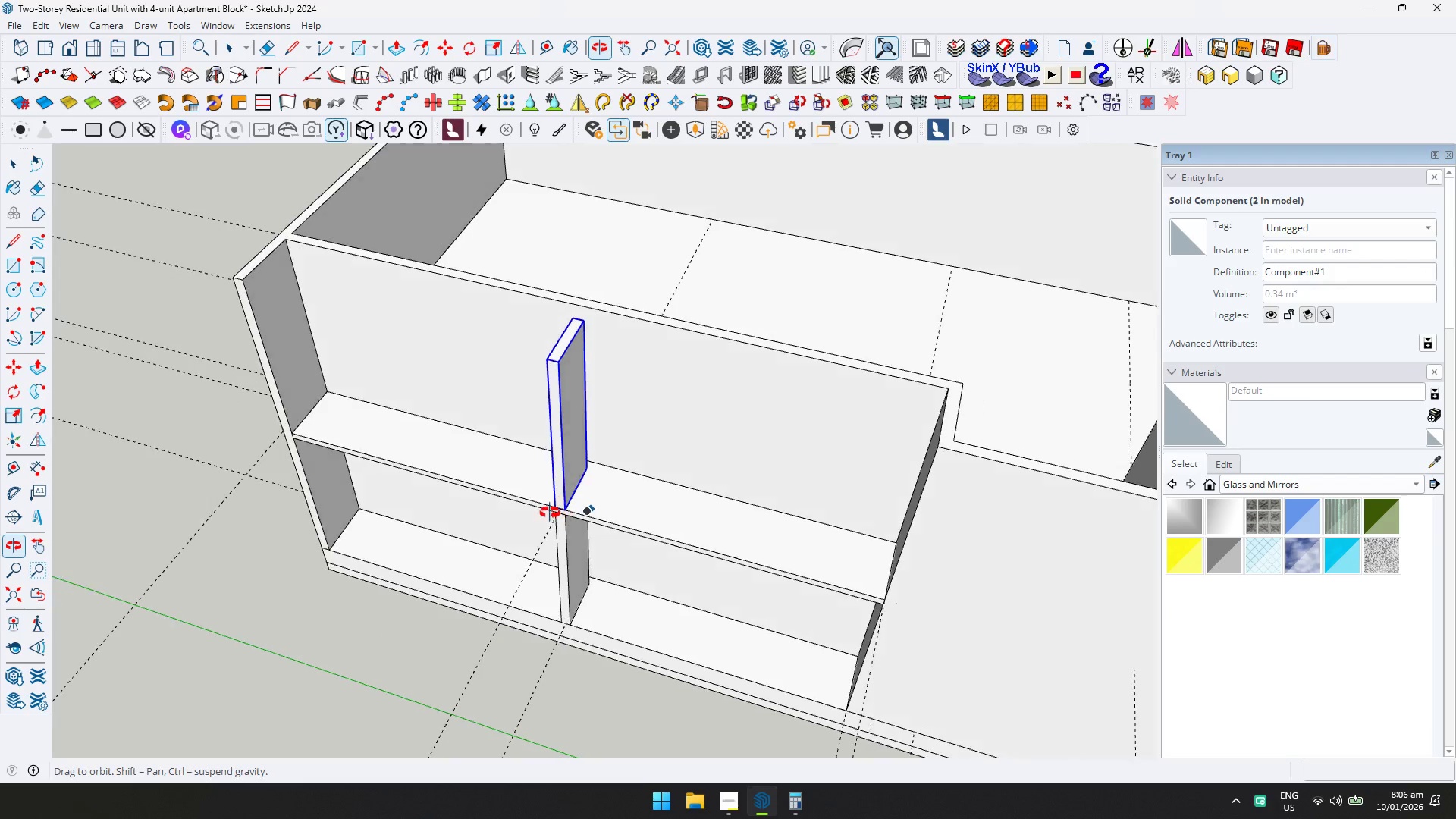 
key(Space)
 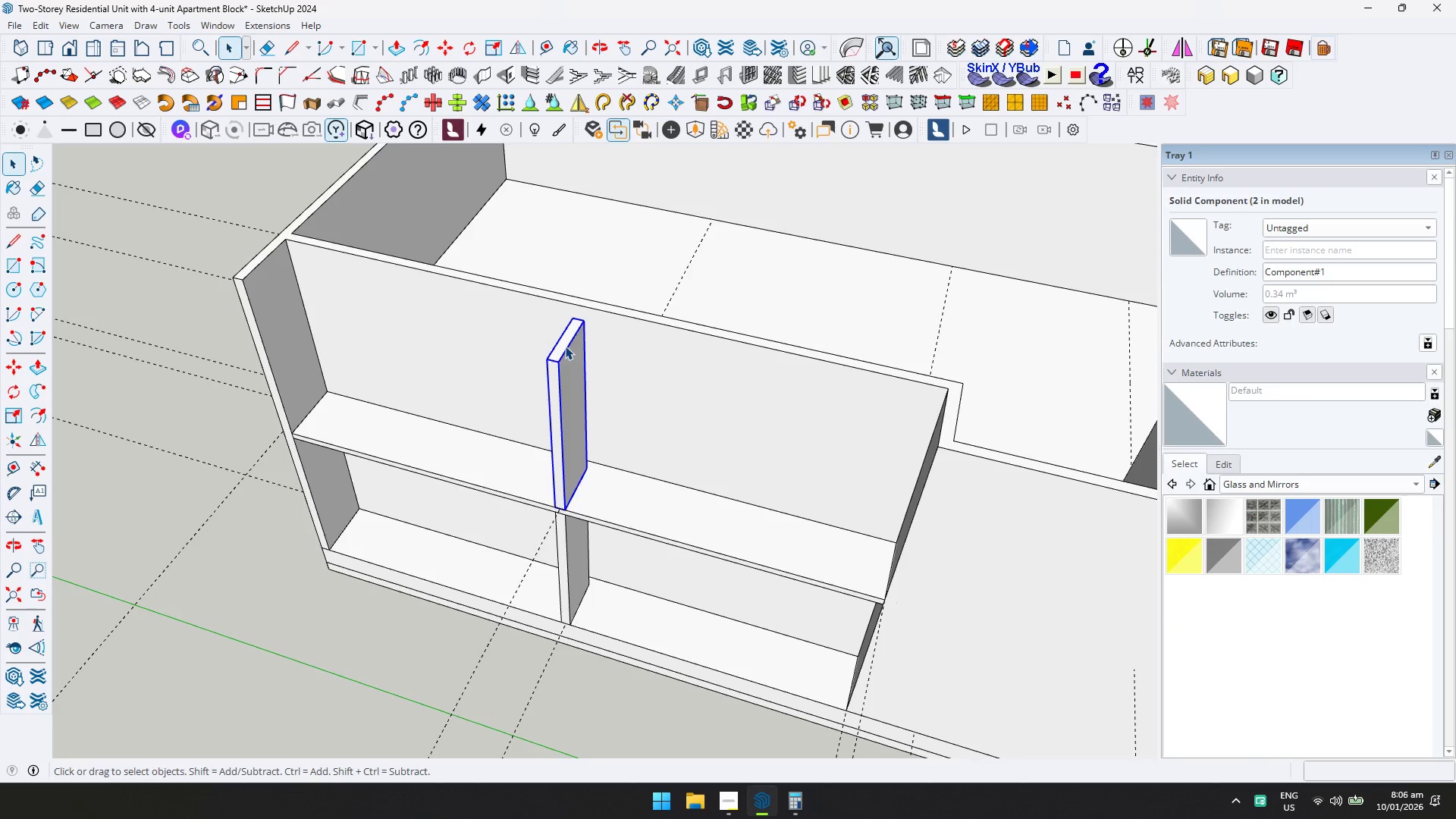 
key(S)
 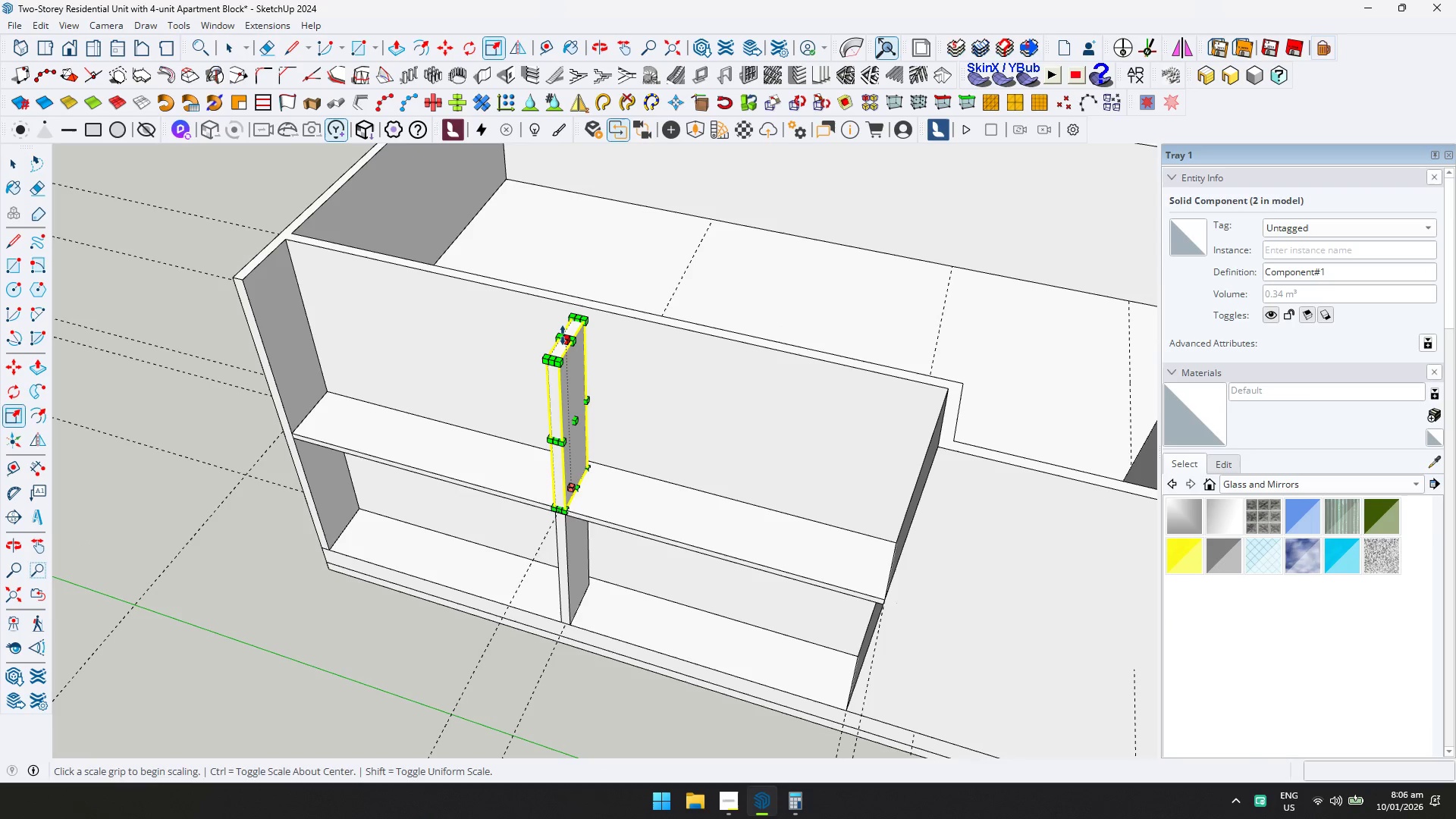 
key(Space)
 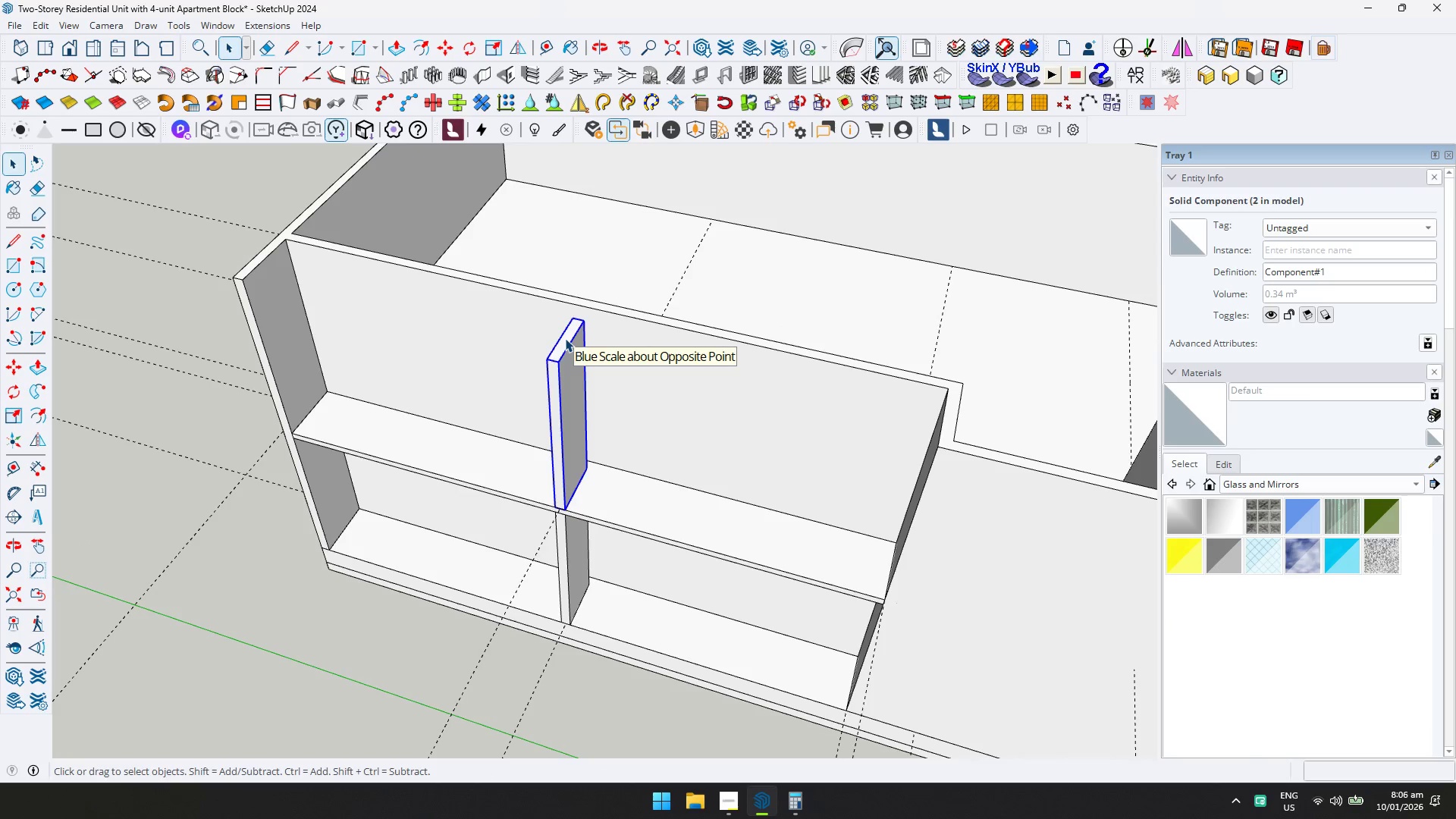 
key(S)
 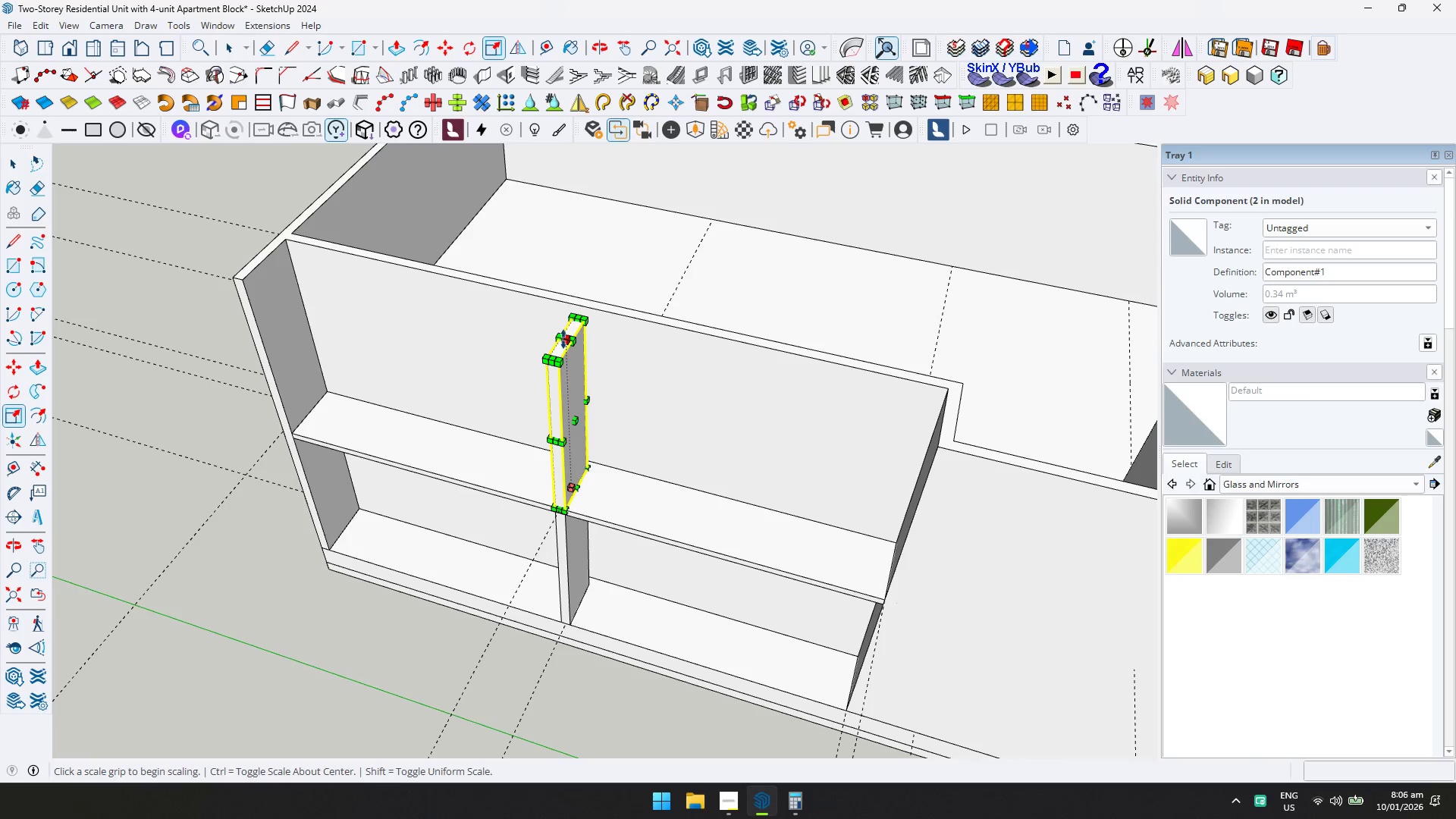 
left_click([564, 339])
 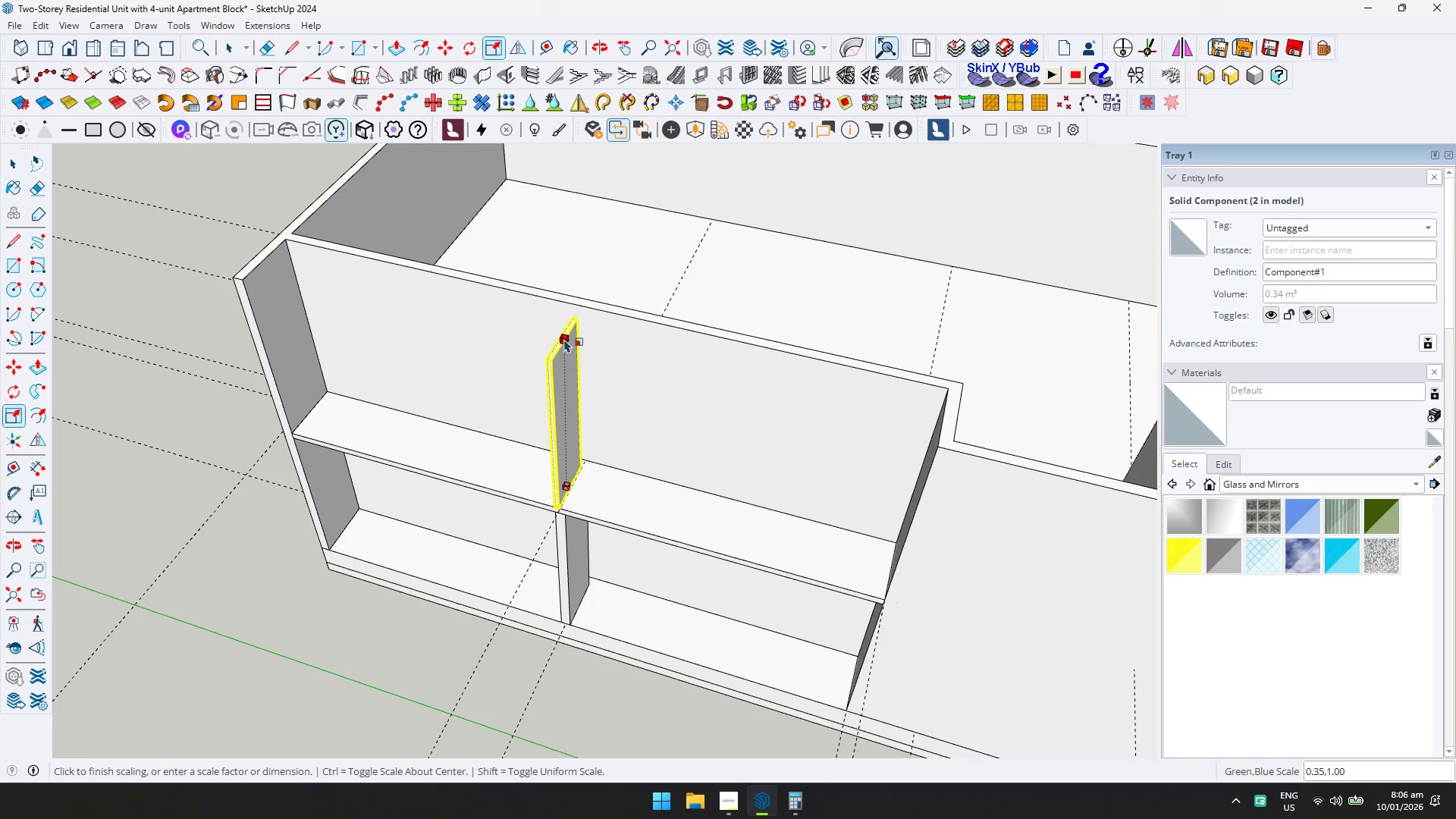 
key(Escape)
 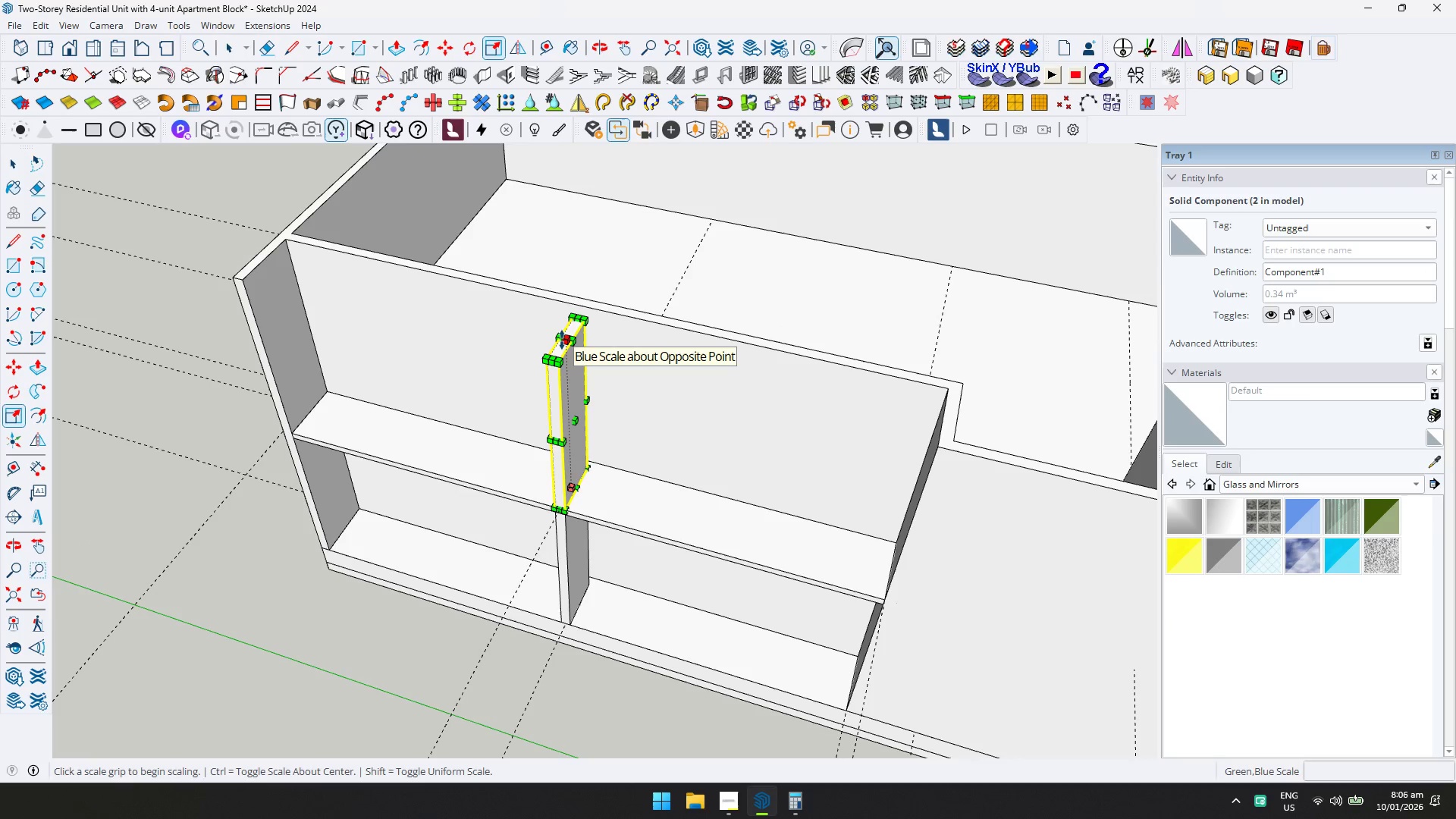 
left_click([562, 340])
 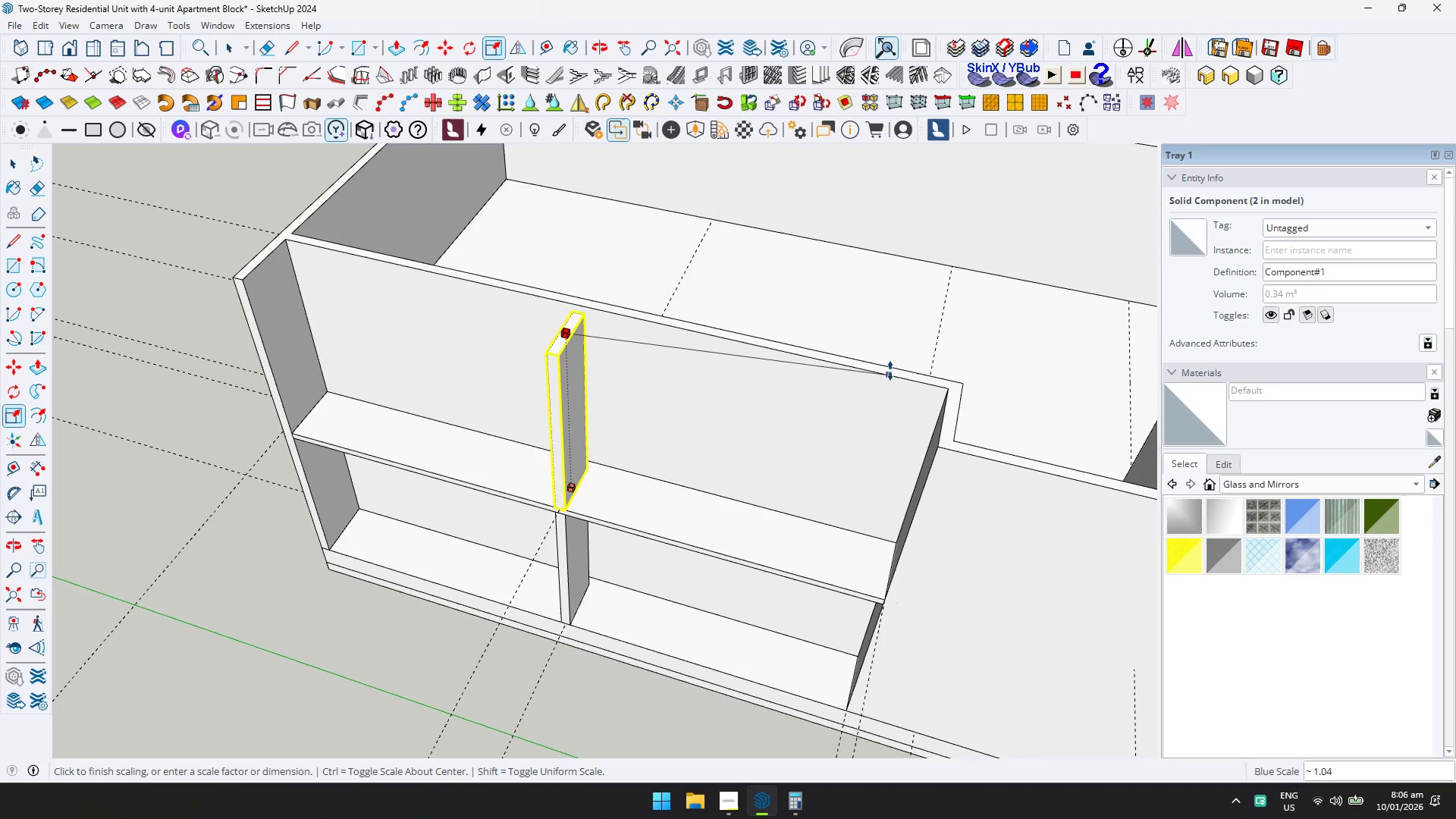 
left_click([890, 371])
 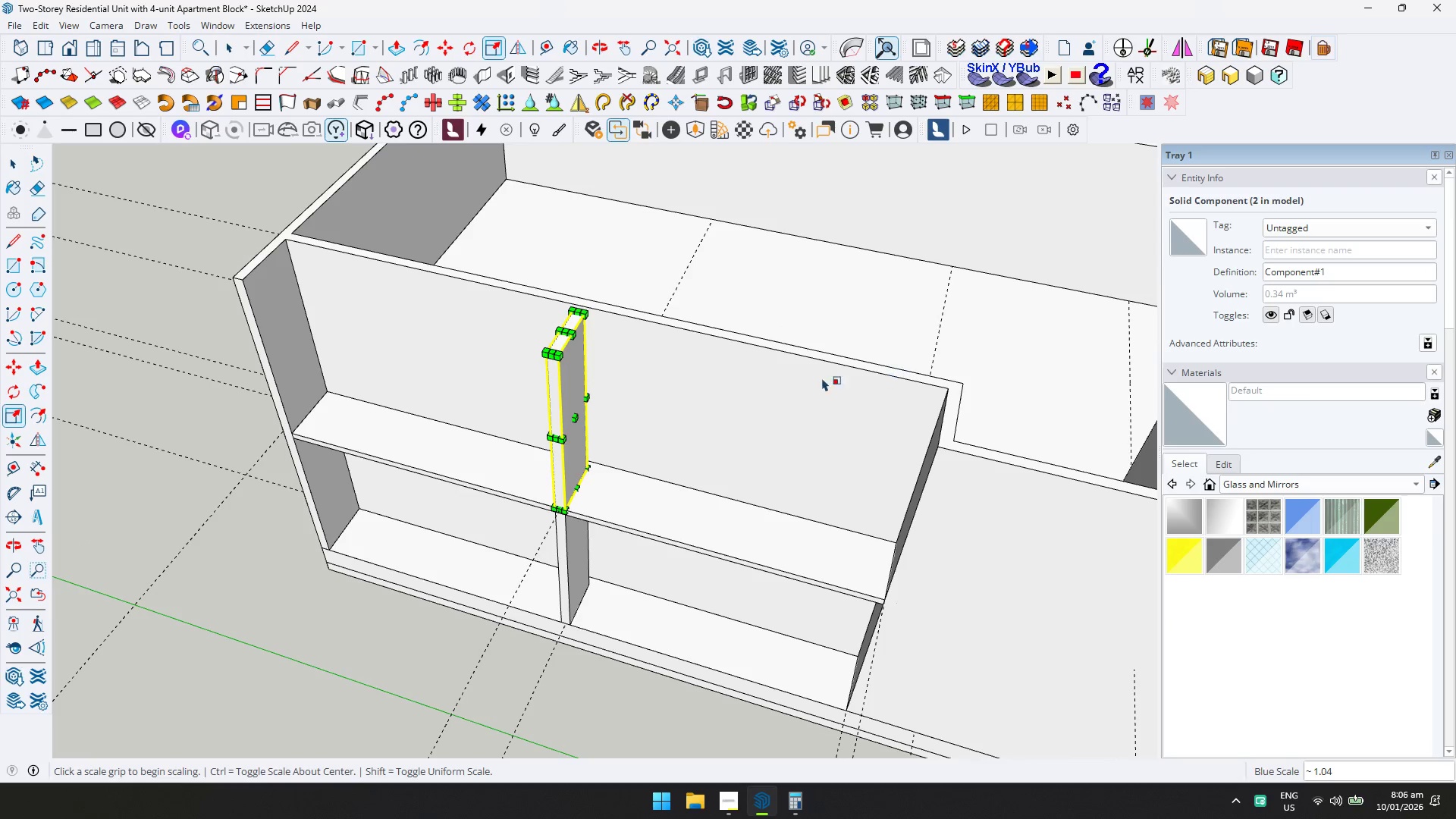 
key(Escape)
 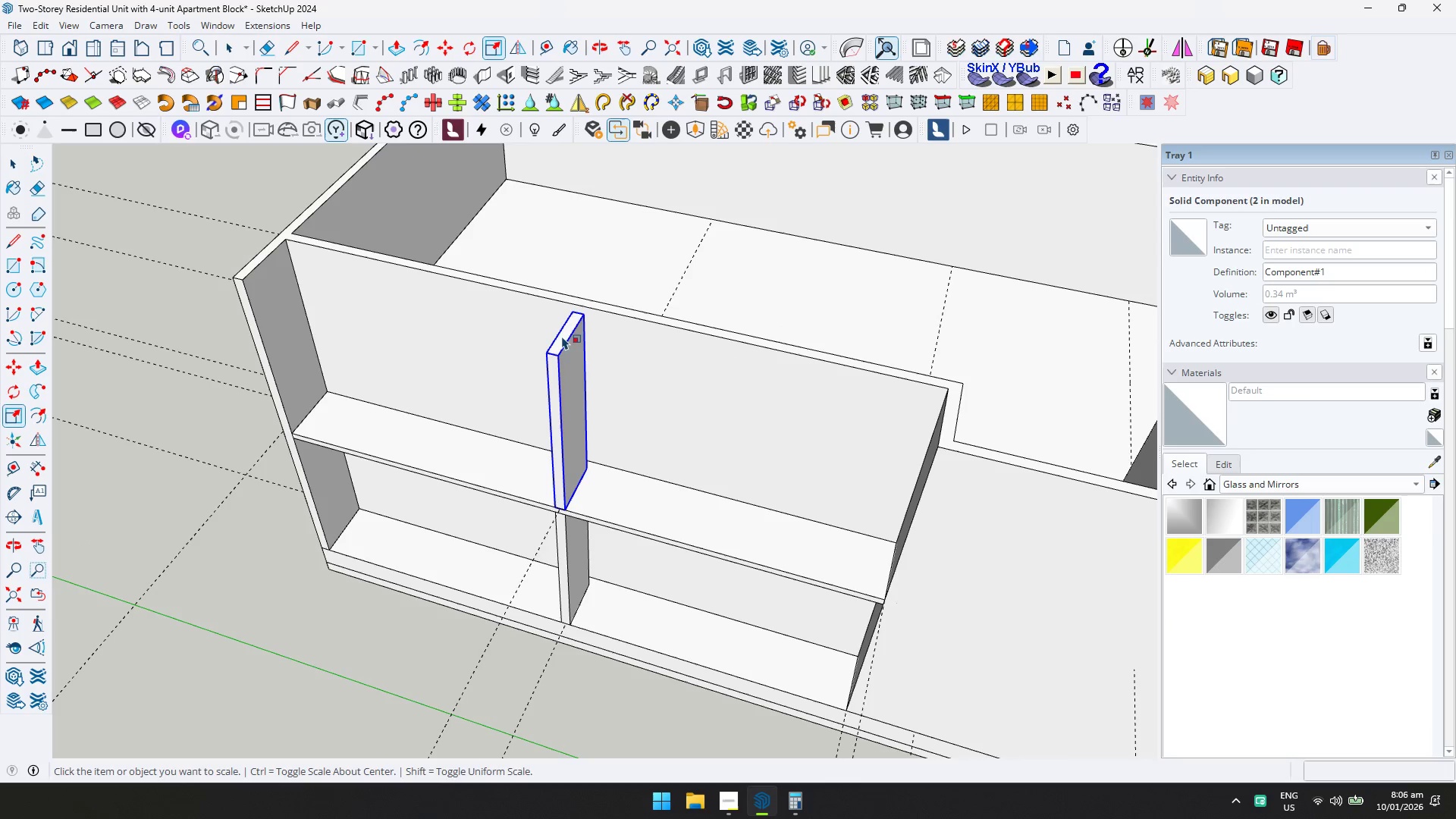 
left_click([563, 336])
 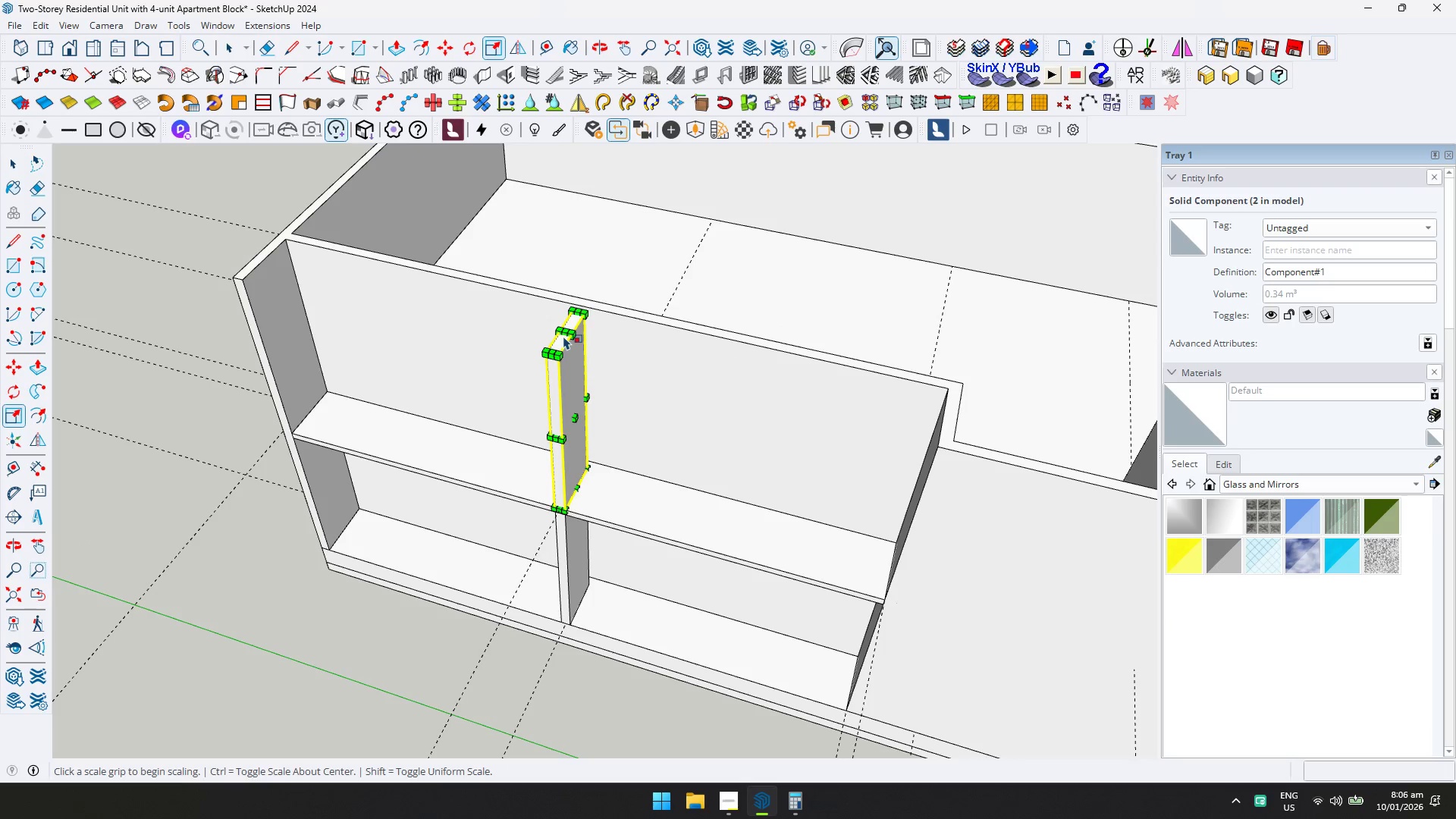 
key(S)
 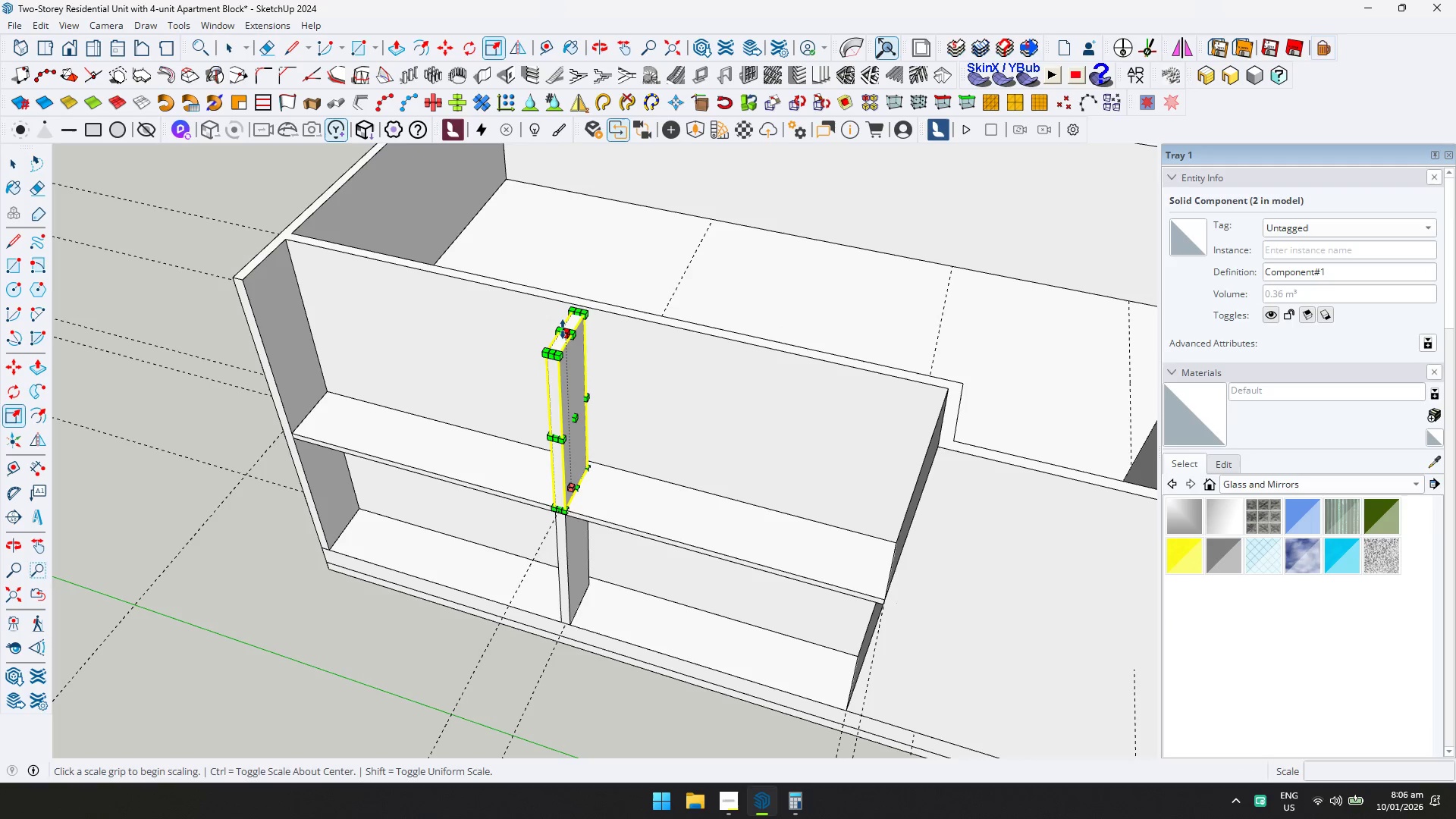 
left_click([563, 329])
 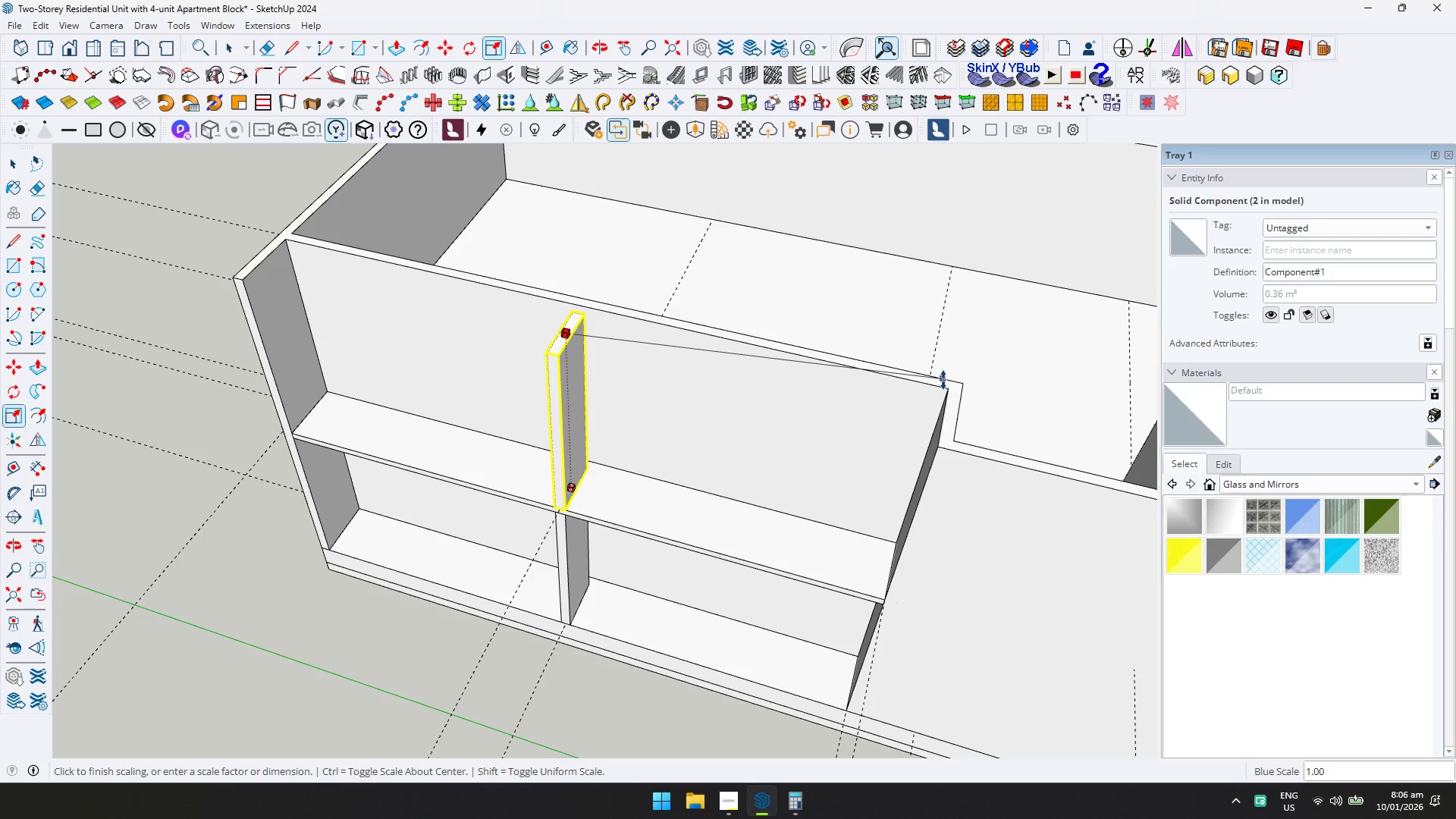 
left_click([949, 390])
 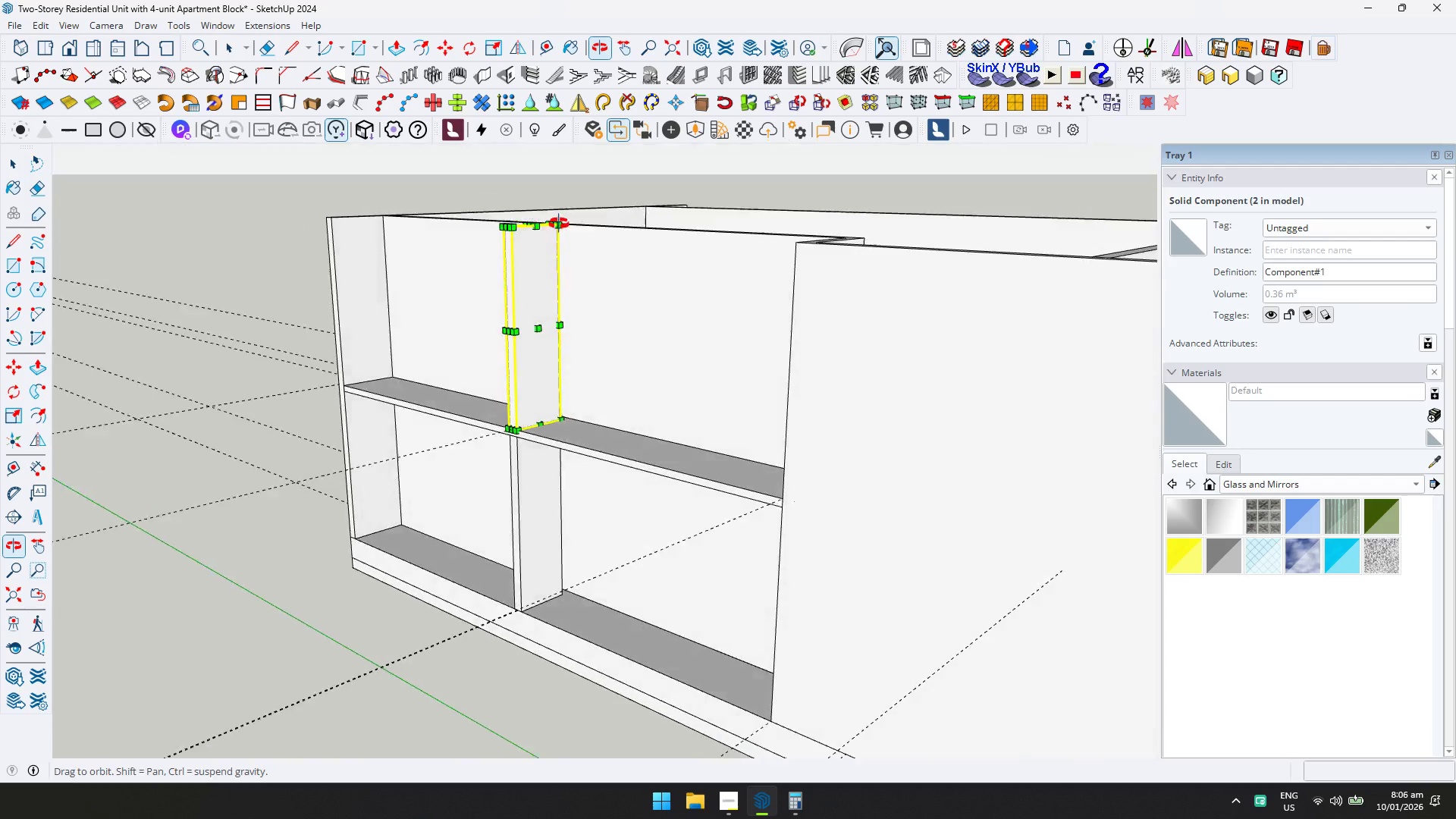 
key(Space)
 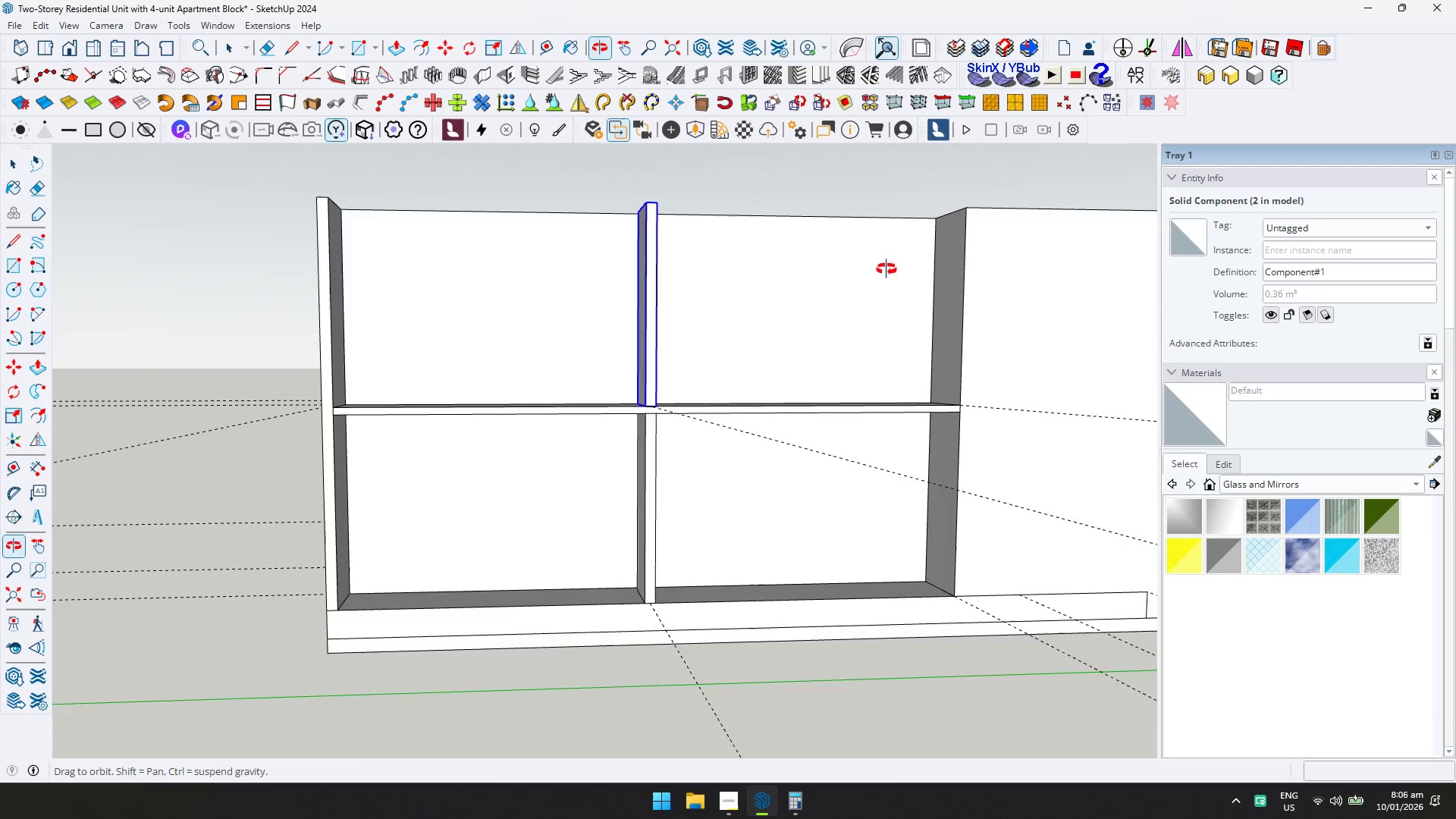 
scroll: coordinate [748, 488], scroll_direction: up, amount: 5.0
 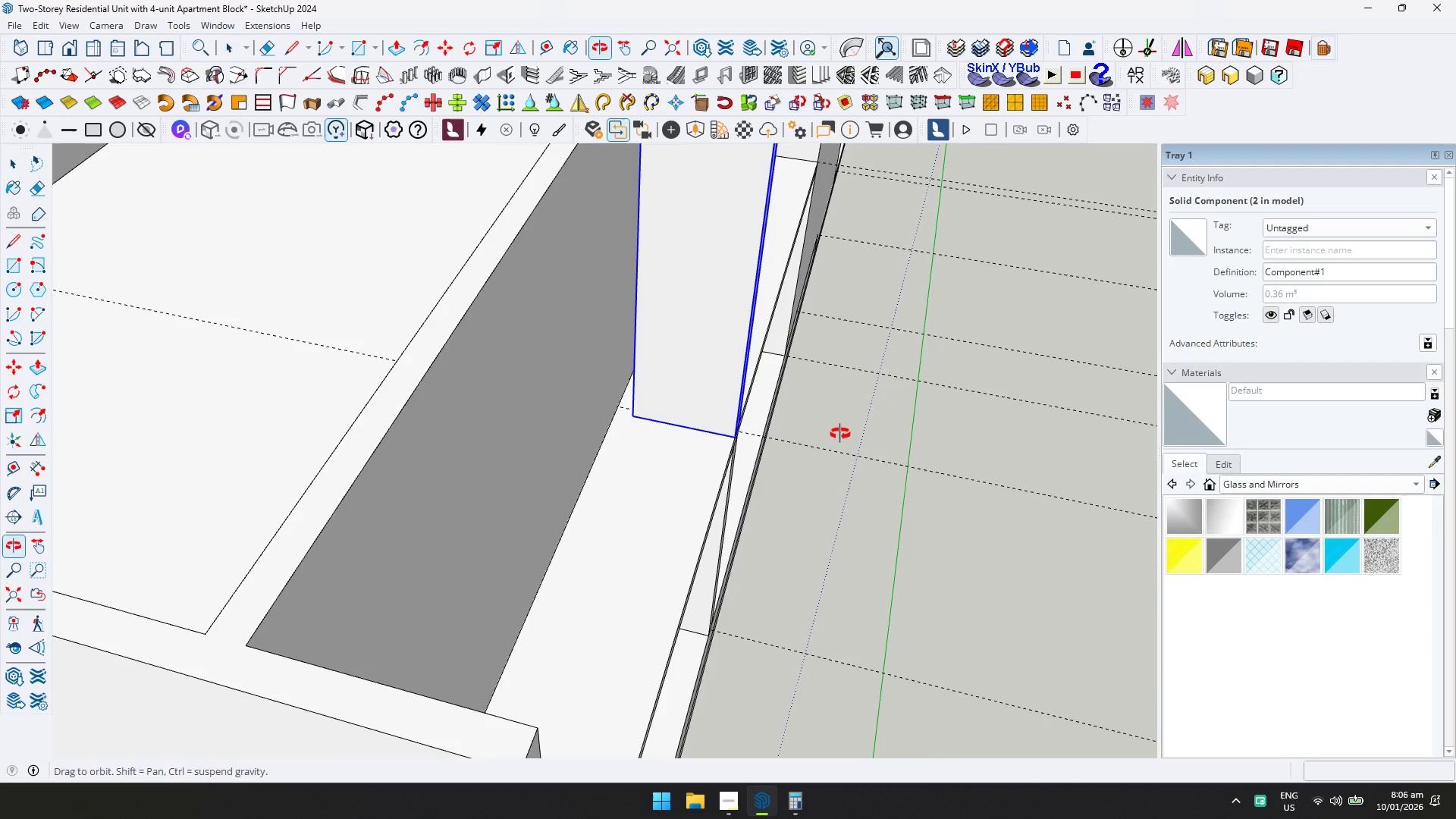 
scroll: coordinate [753, 433], scroll_direction: down, amount: 3.0
 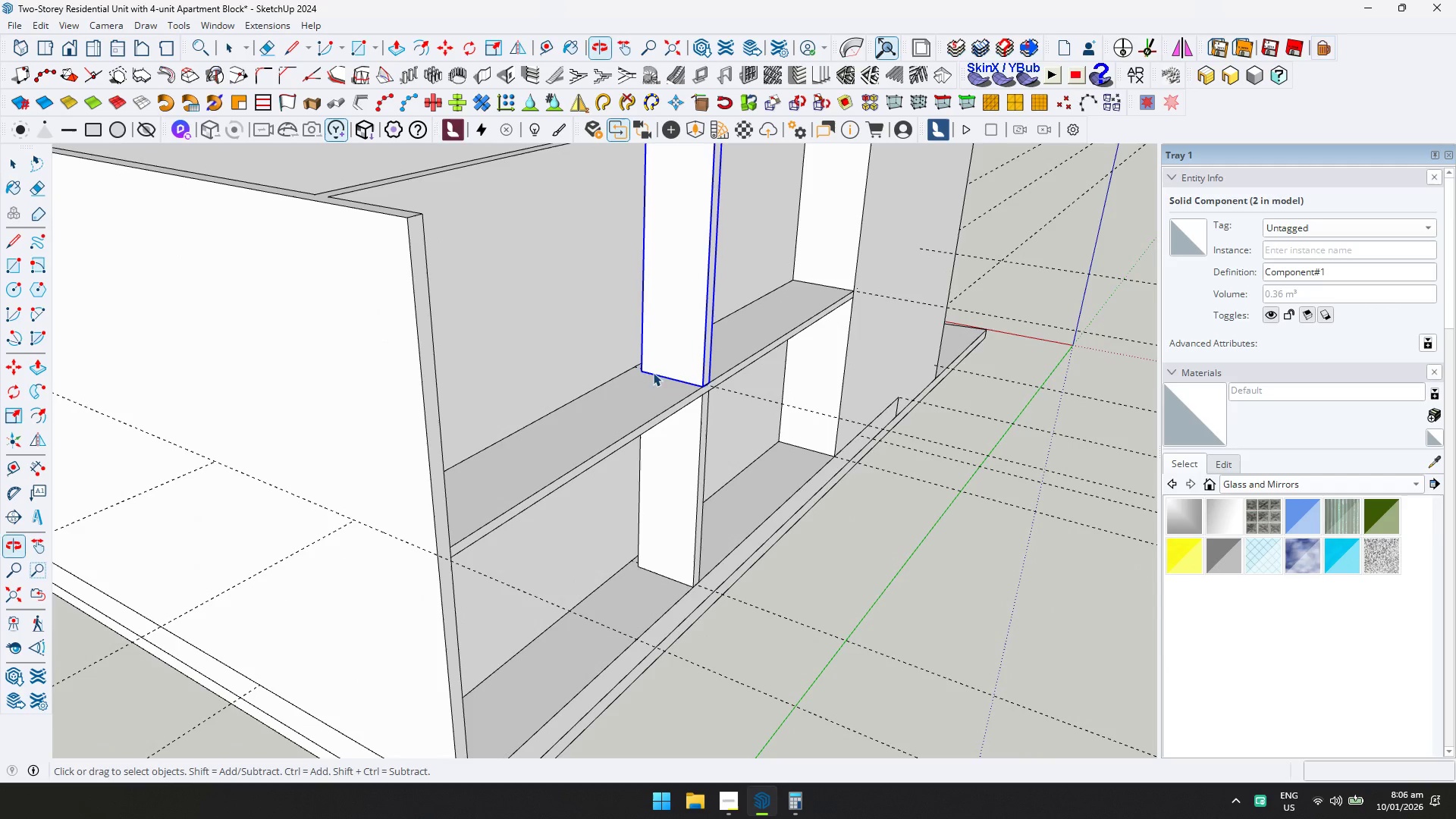 
double_click([654, 334])
 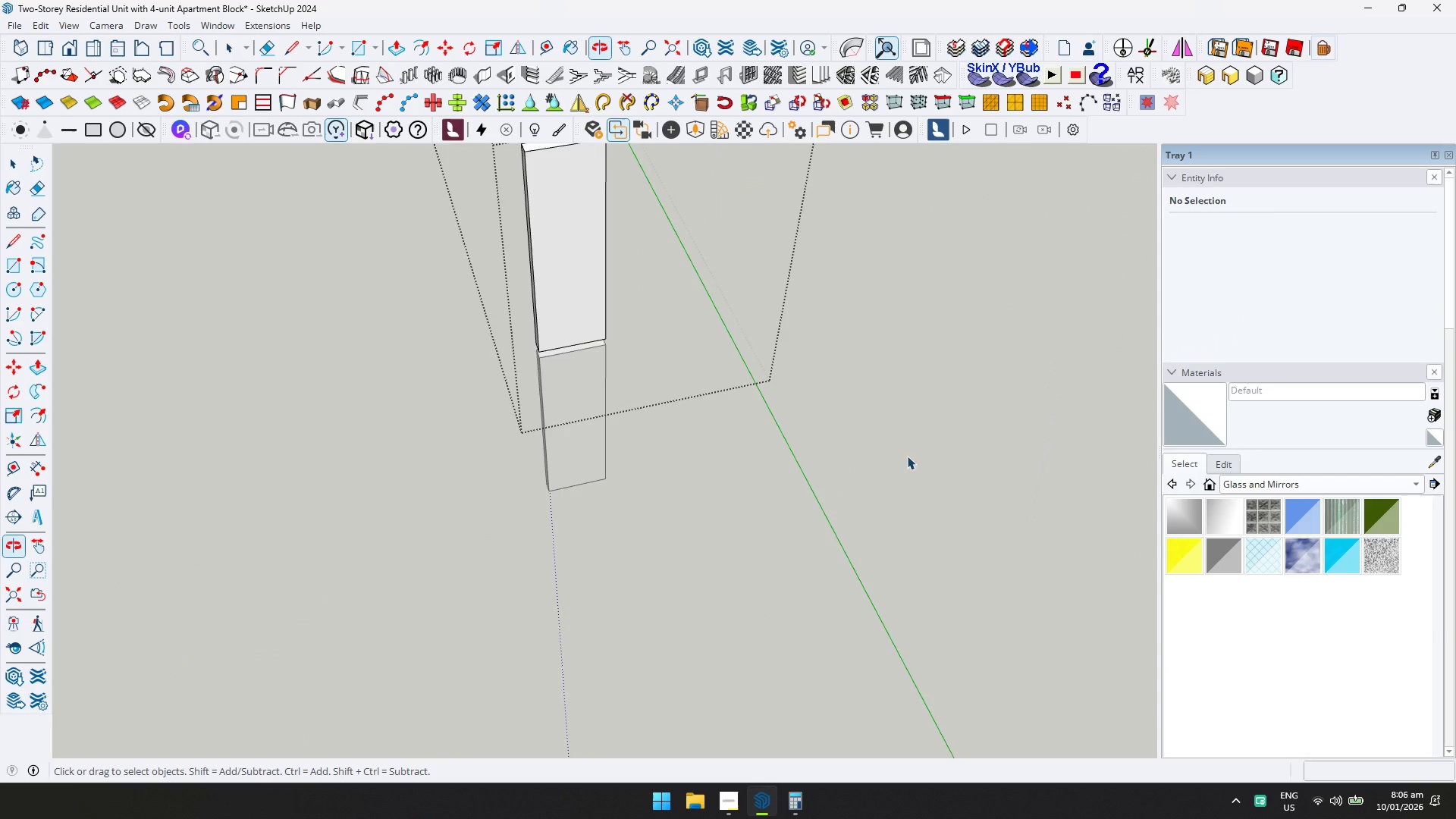 
key(Shift+ShiftLeft)
 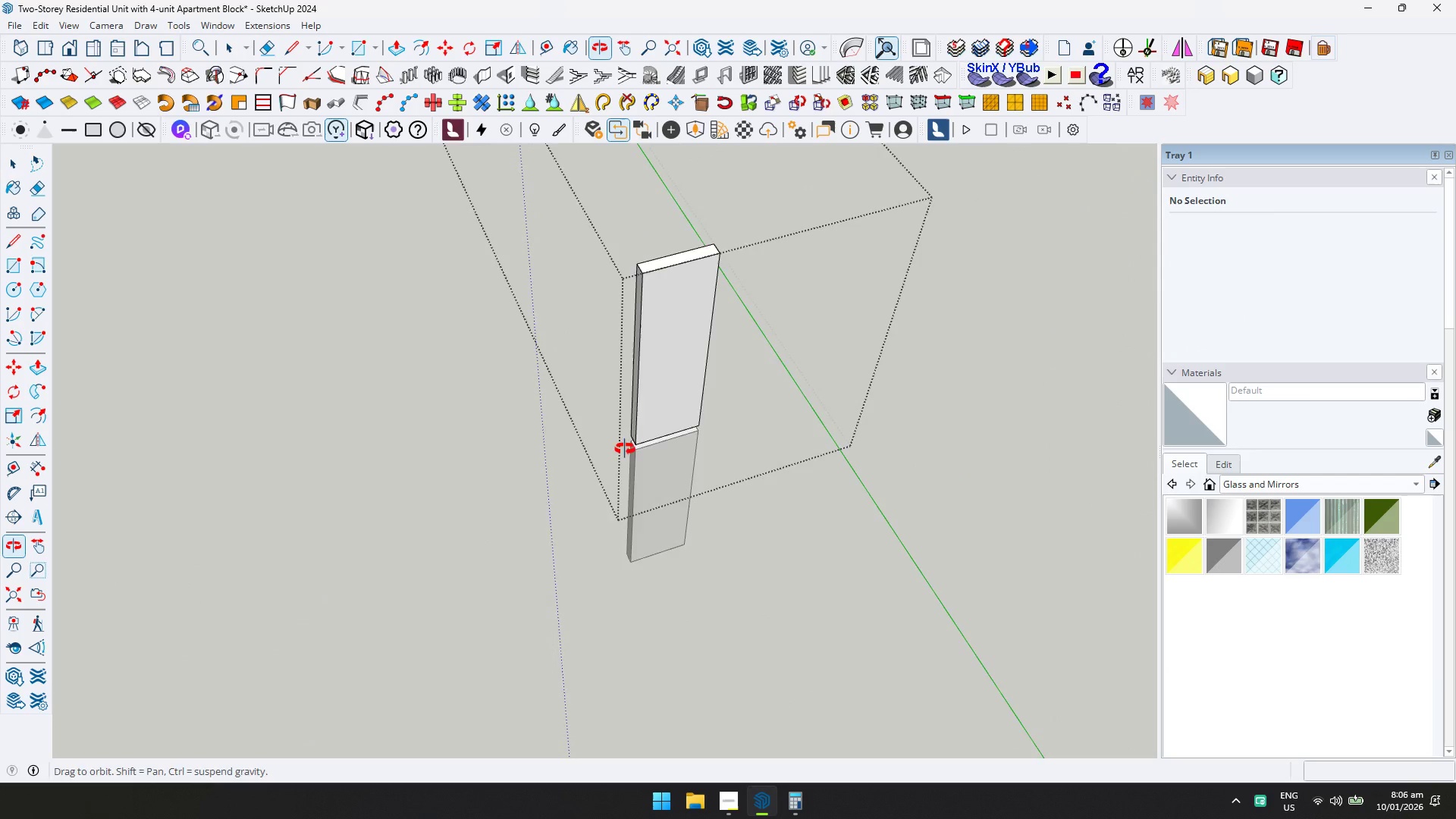 
key(P)
 